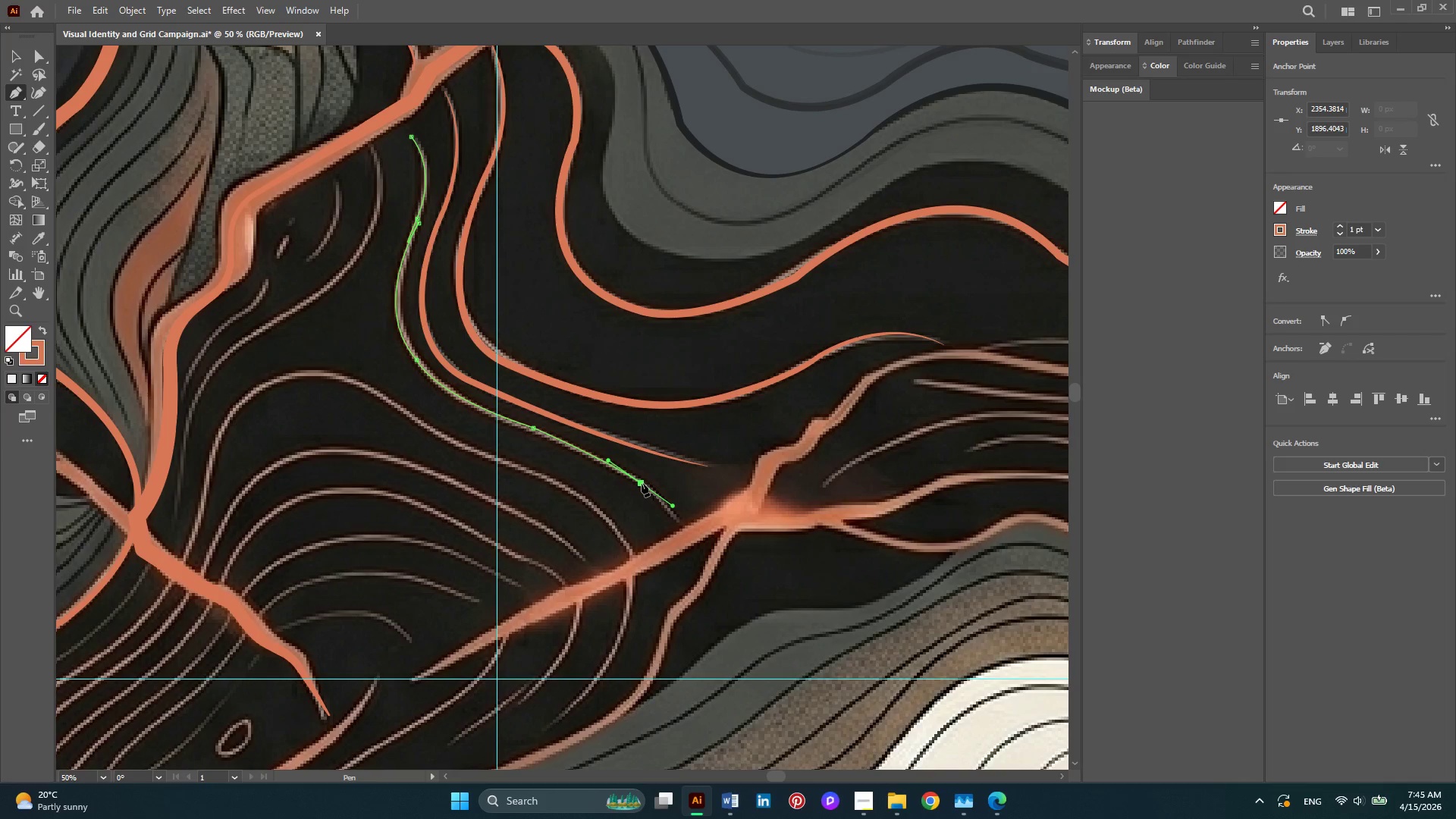 
left_click([642, 483])
 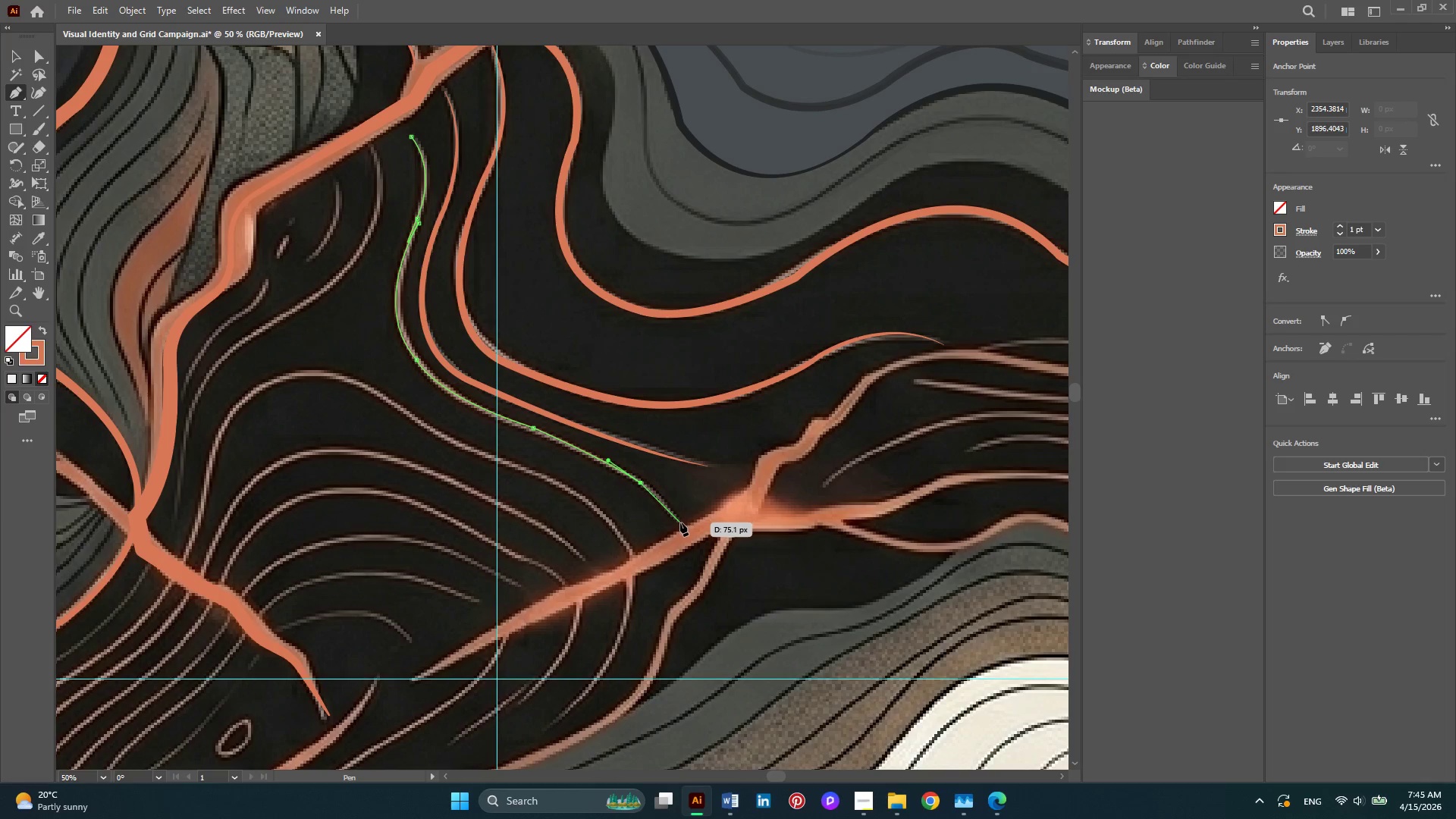 
left_click_drag(start_coordinate=[680, 522], to_coordinate=[682, 532])
 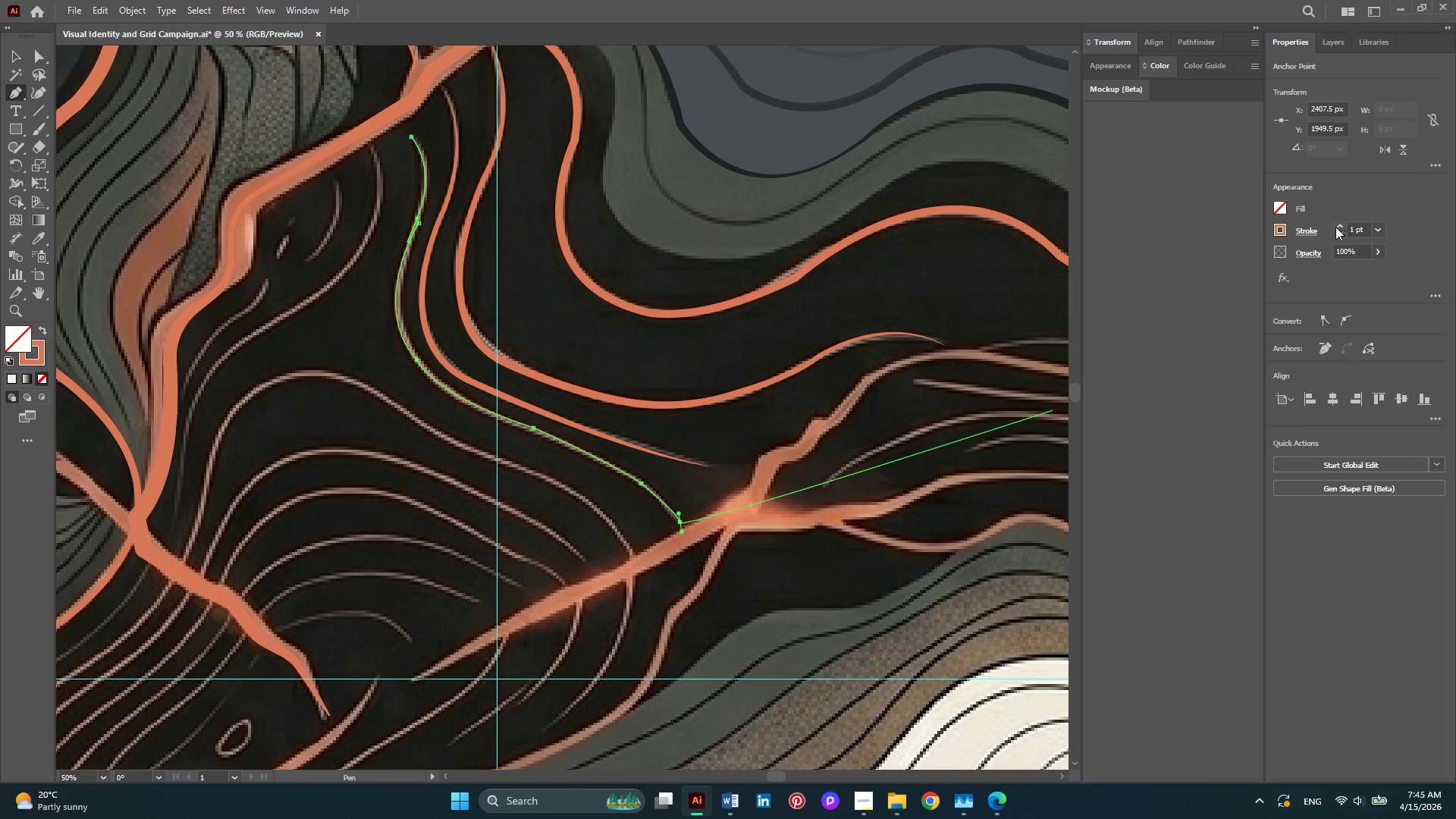 
double_click([1336, 227])
 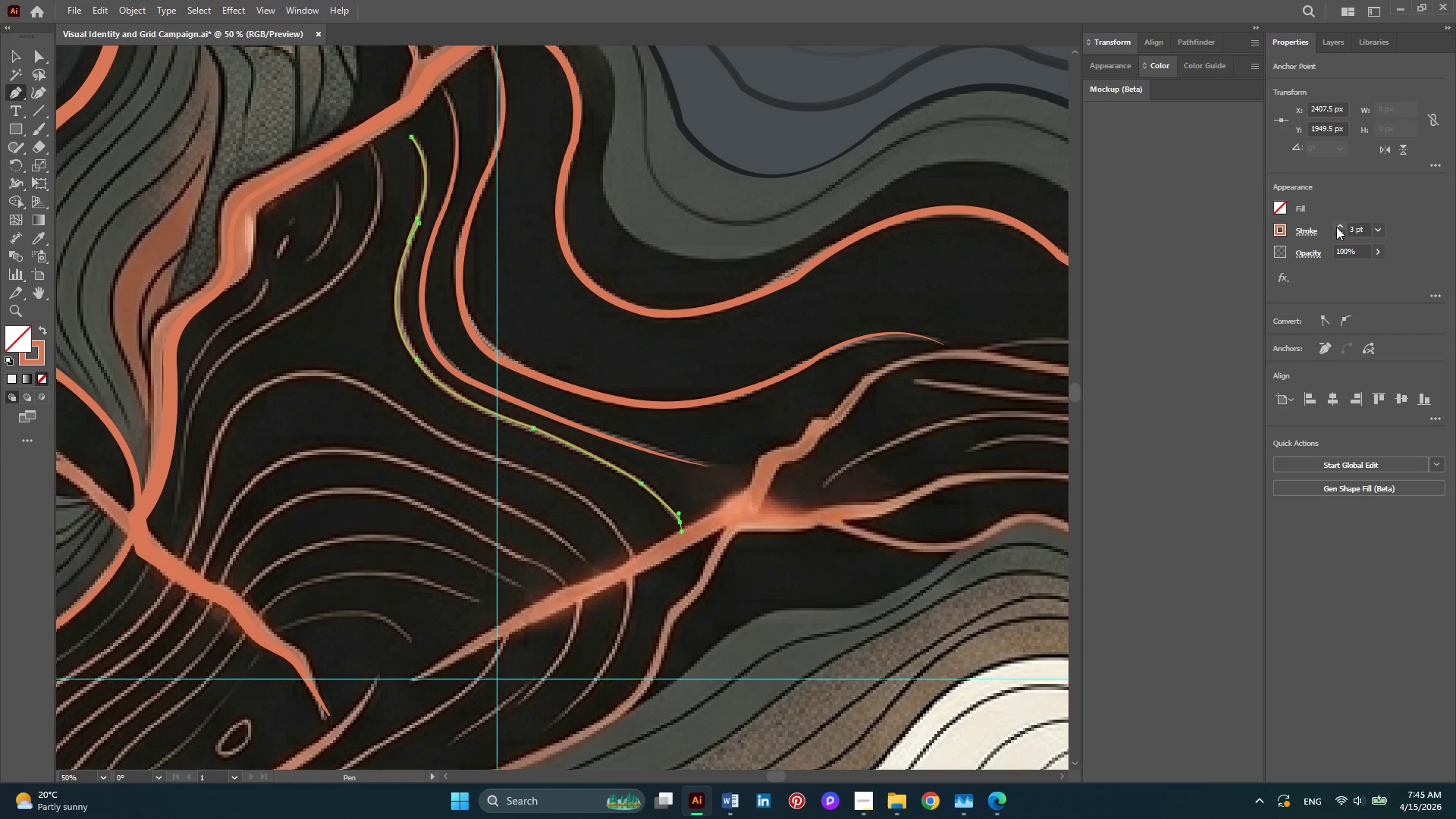 
triple_click([1336, 227])
 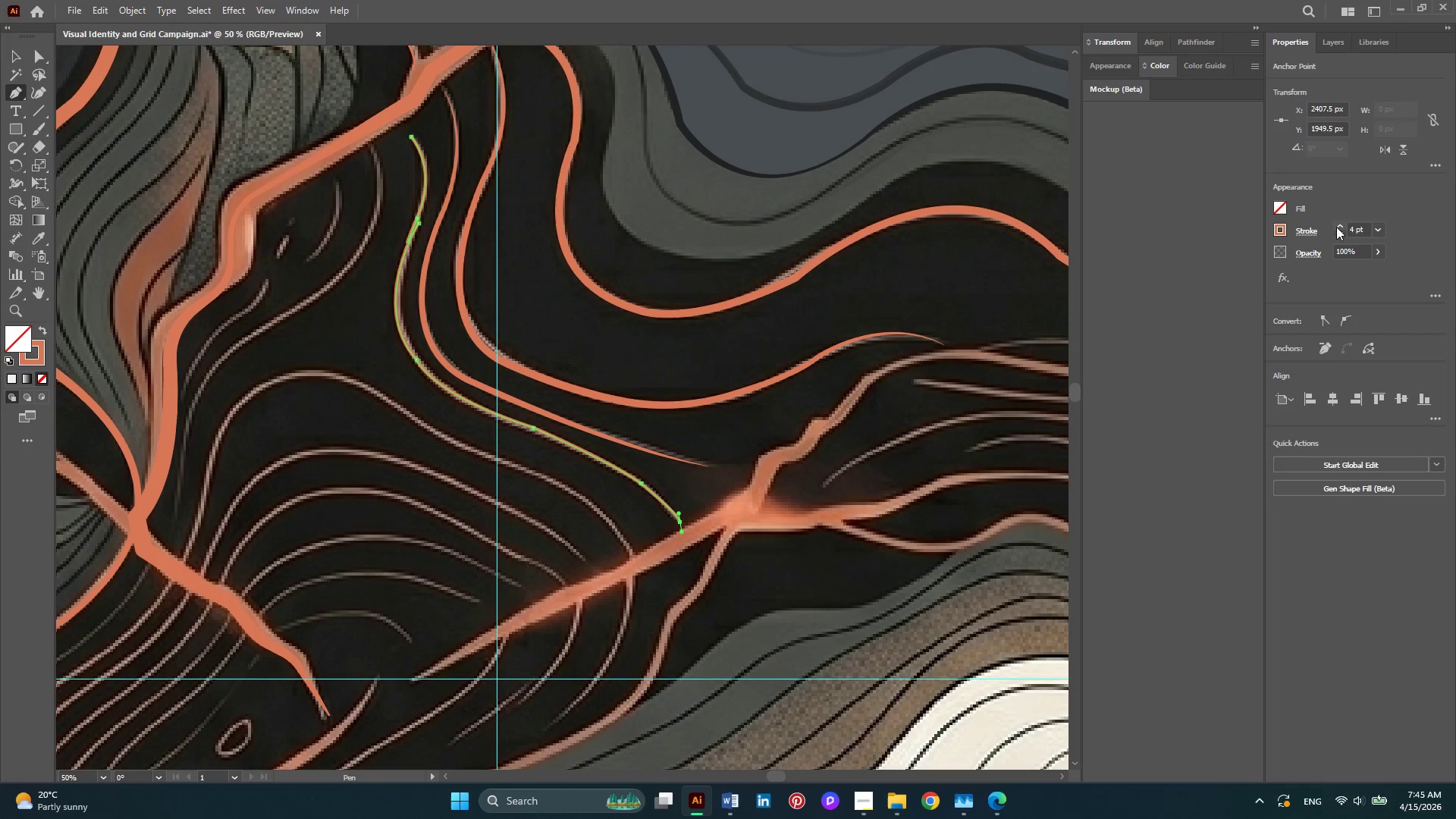 
triple_click([1336, 227])
 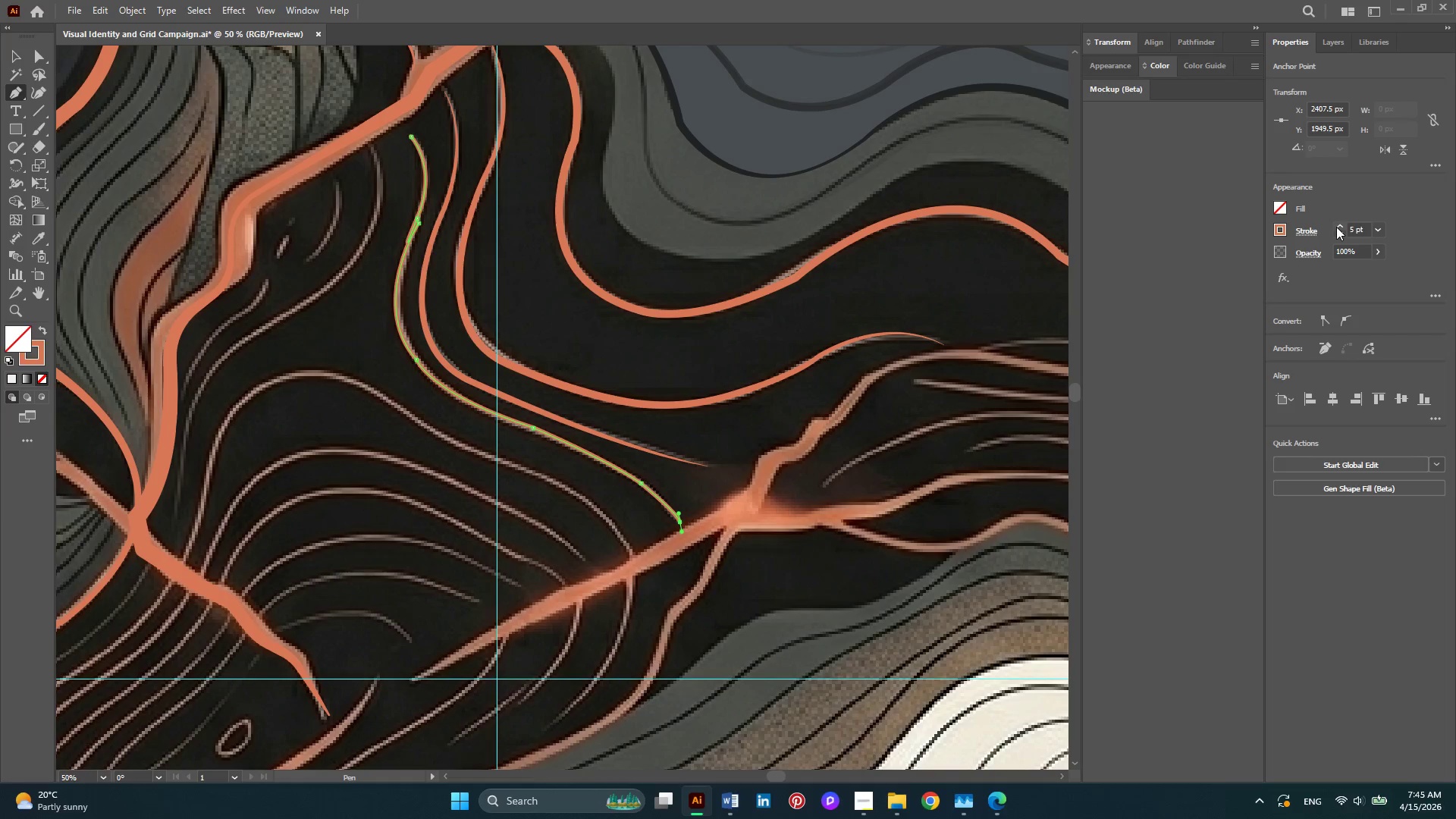 
triple_click([1336, 227])
 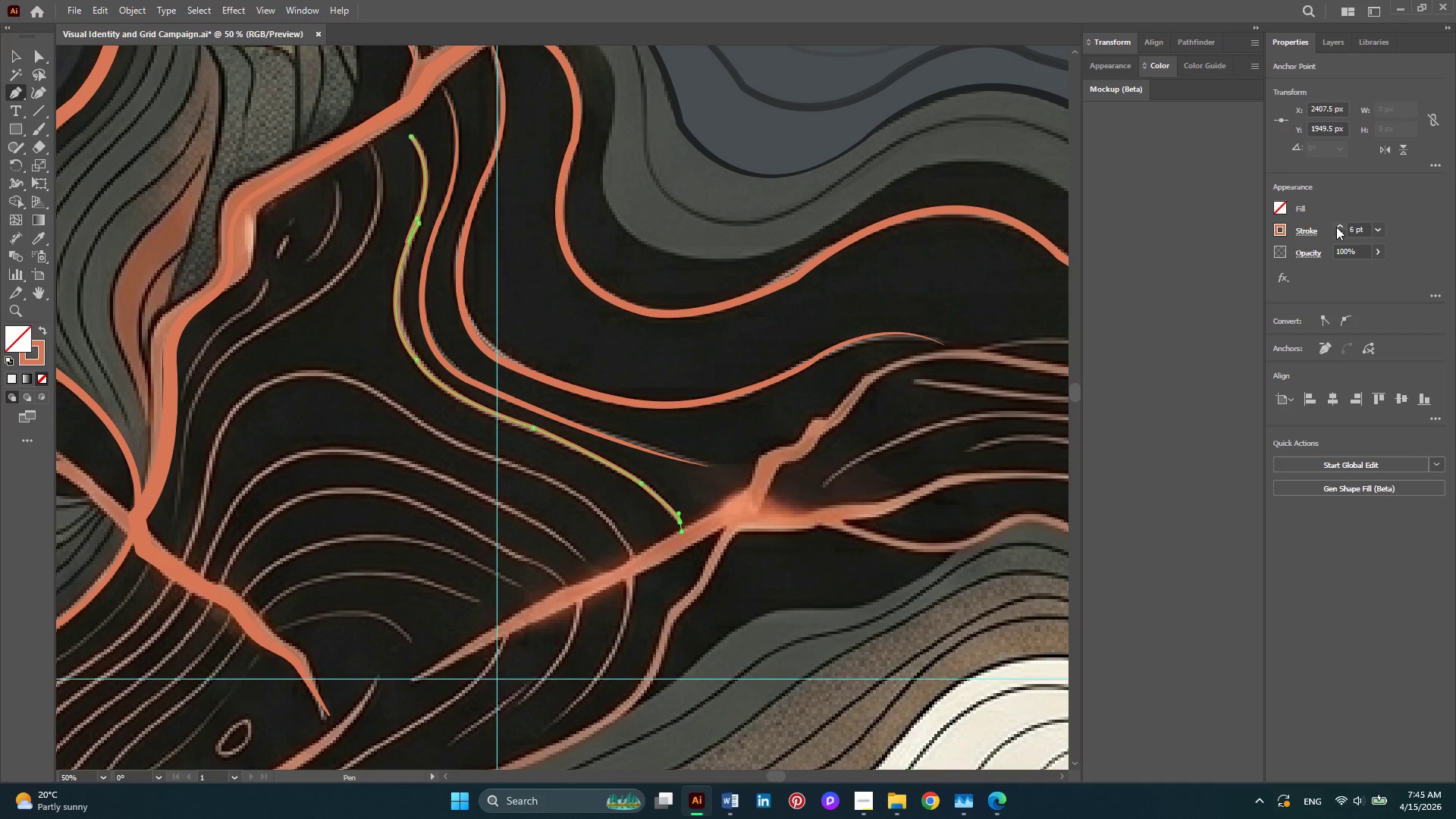 
triple_click([1336, 227])
 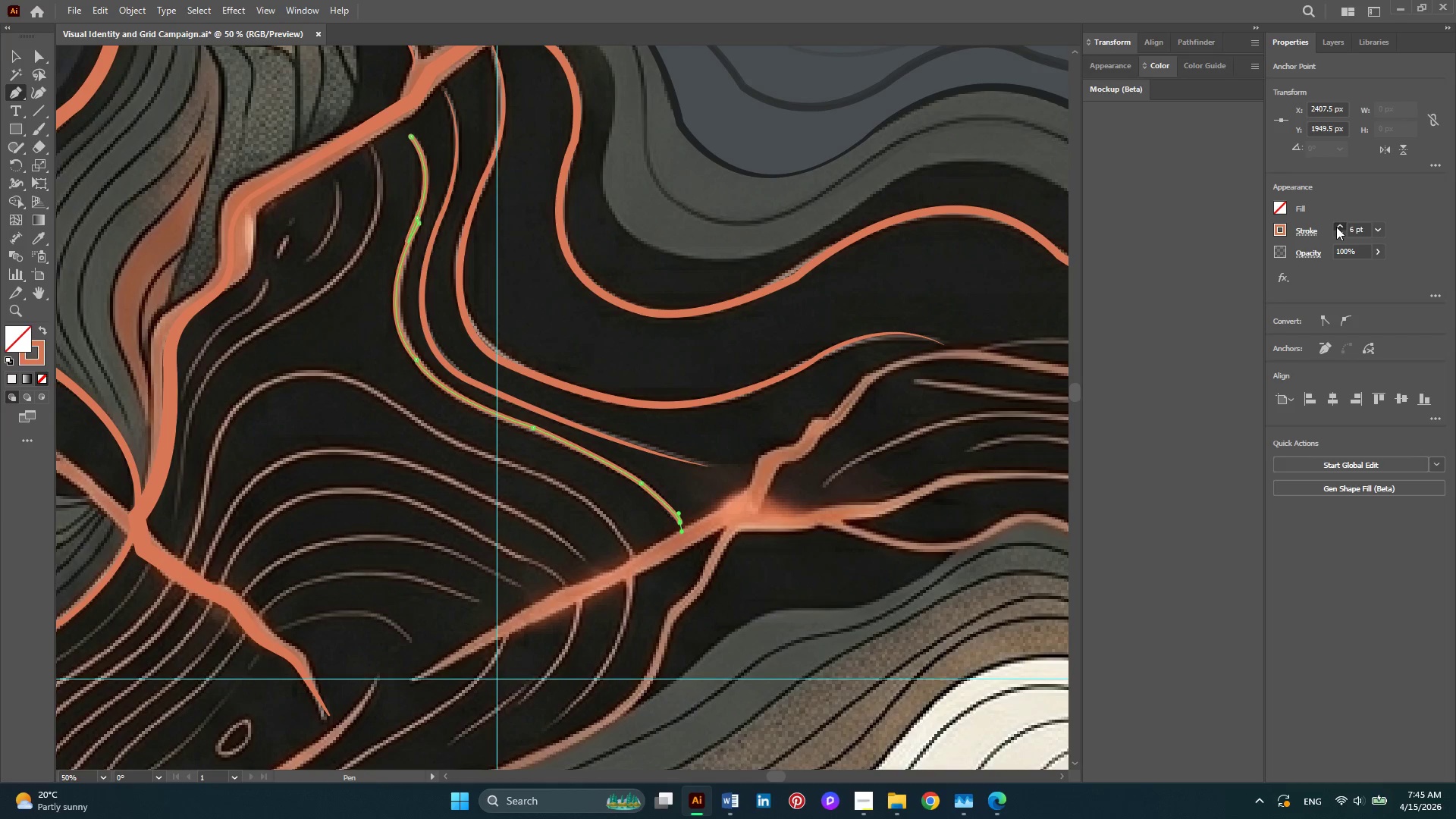 
triple_click([1336, 227])
 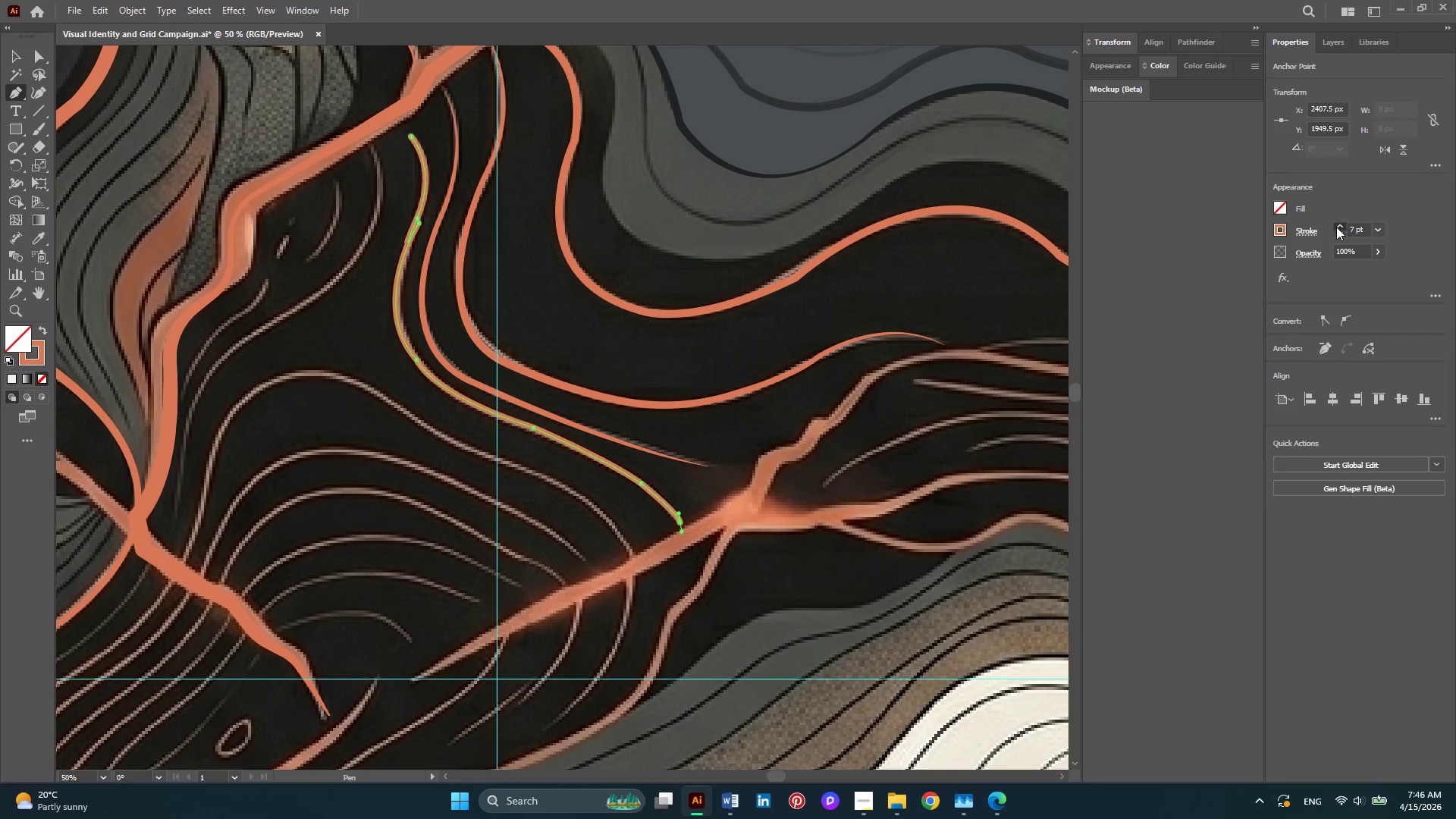 
triple_click([1336, 227])
 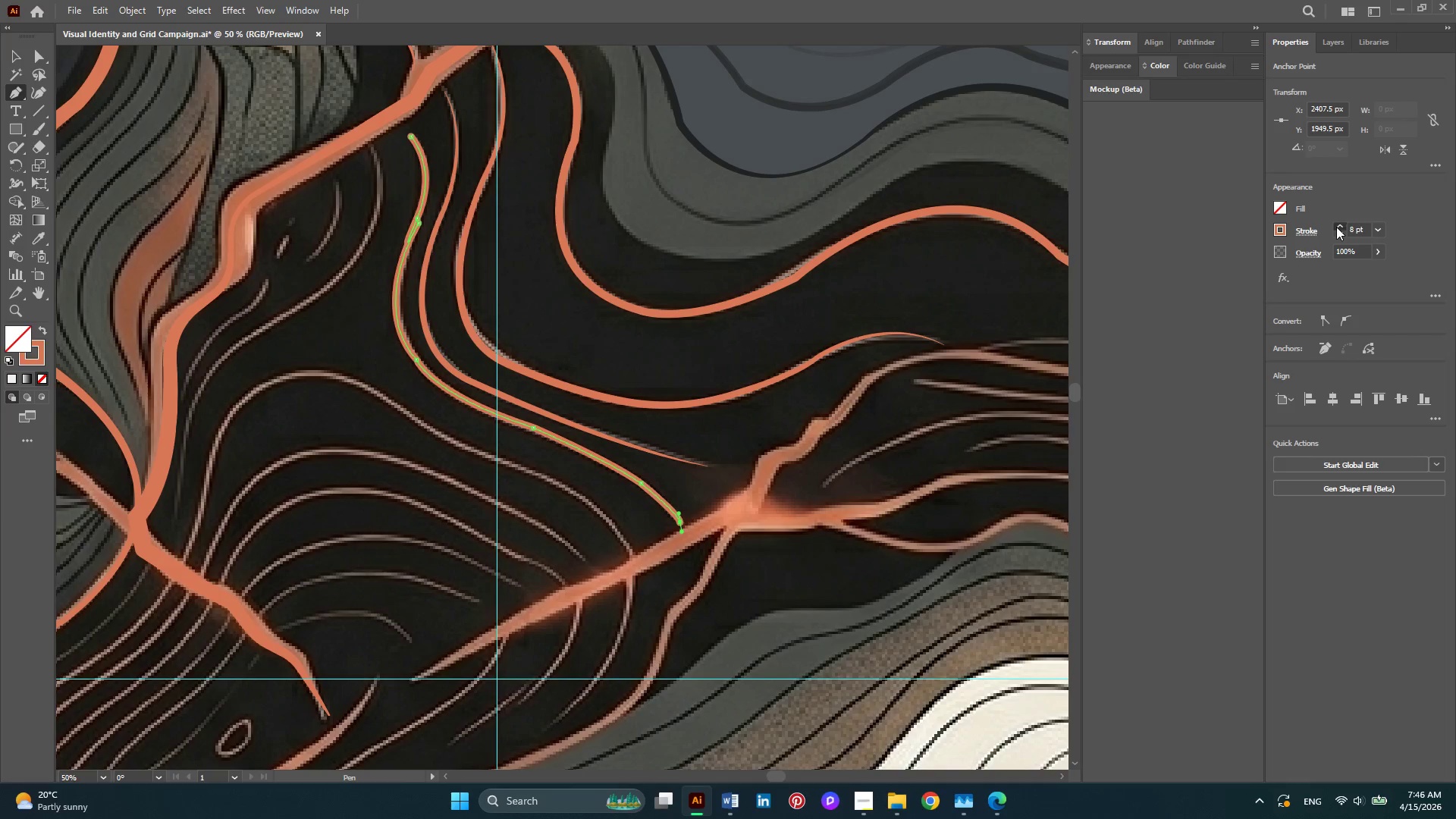 
triple_click([1336, 227])
 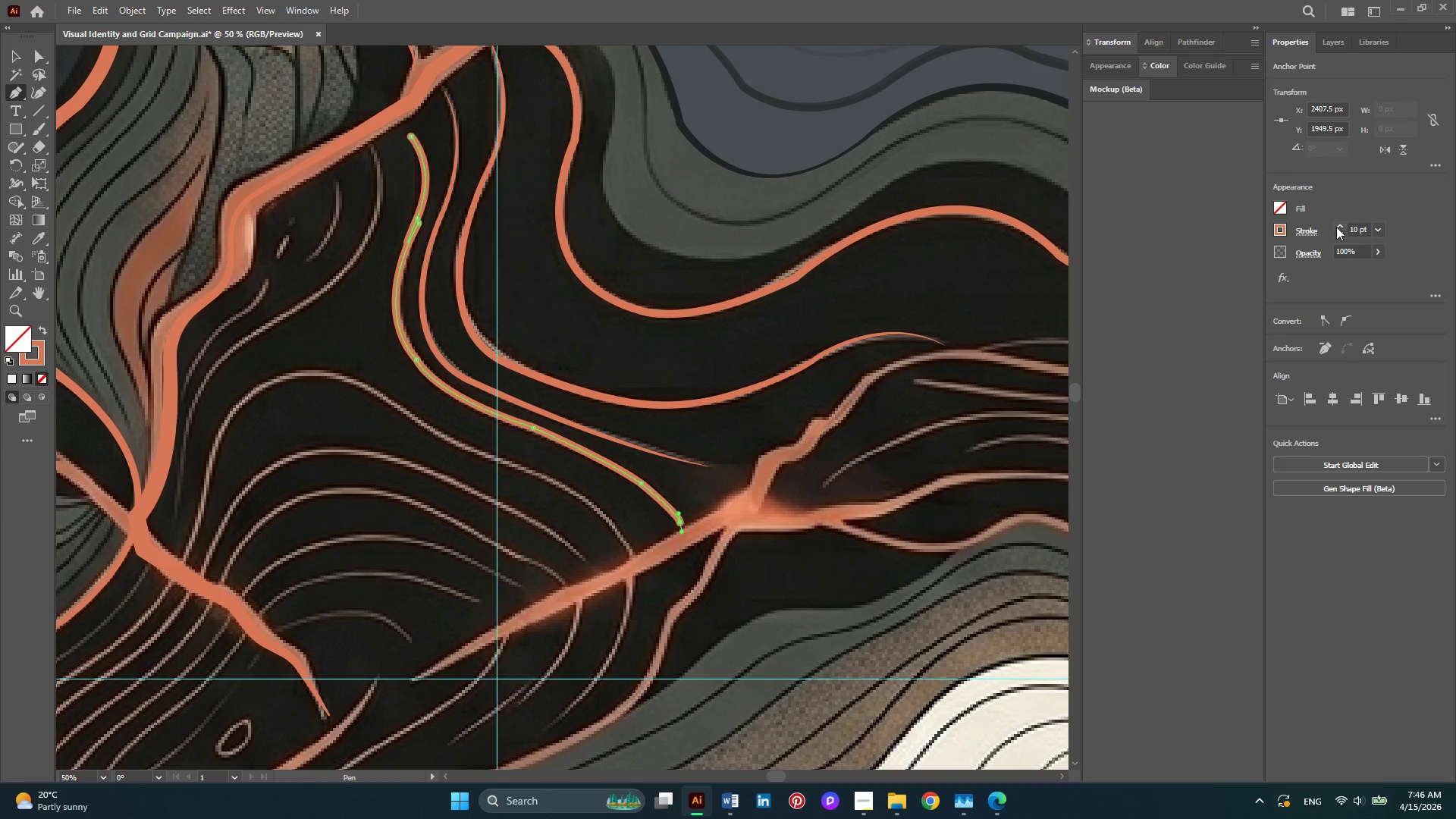 
triple_click([1336, 227])
 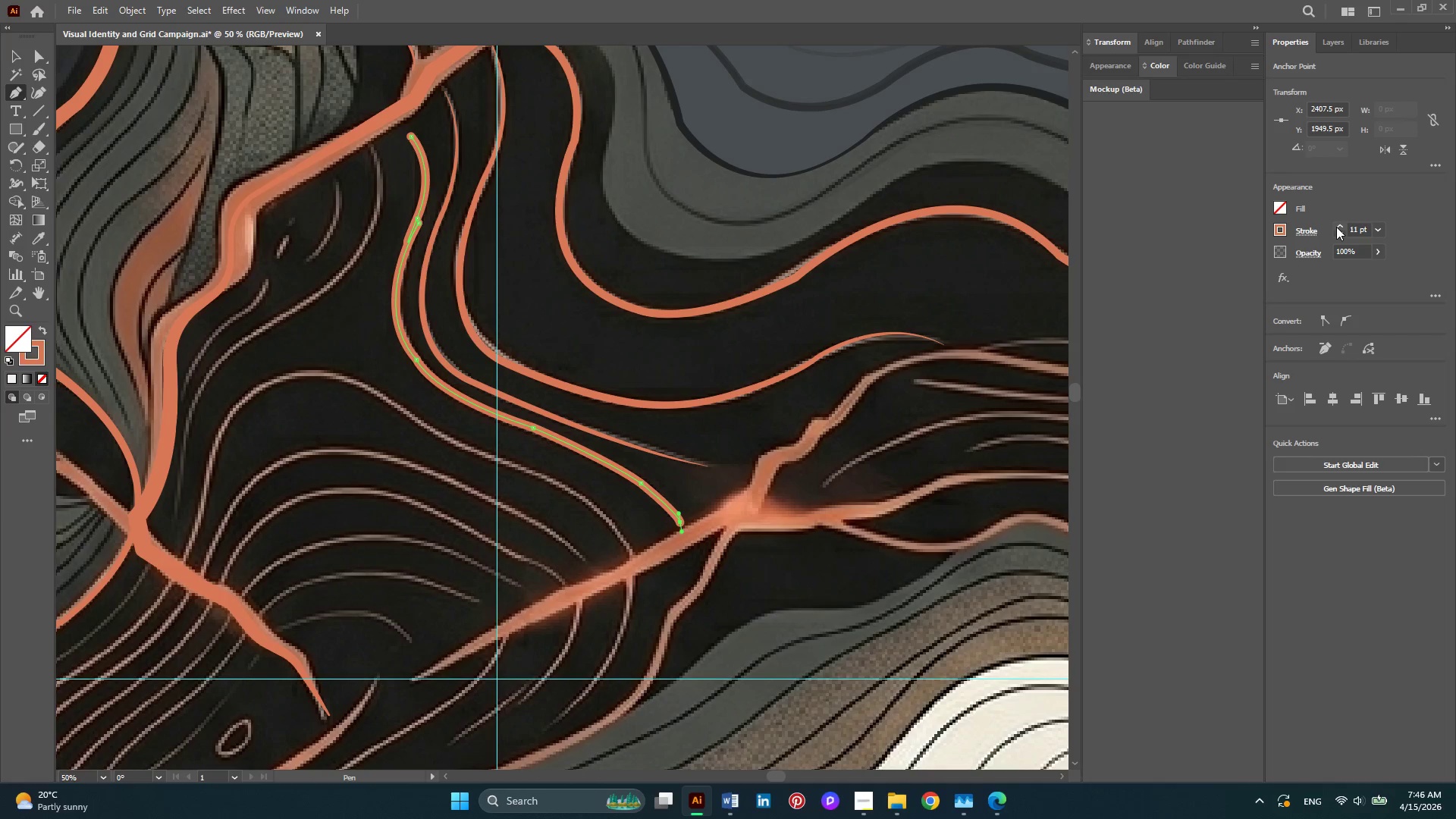 
triple_click([1336, 227])
 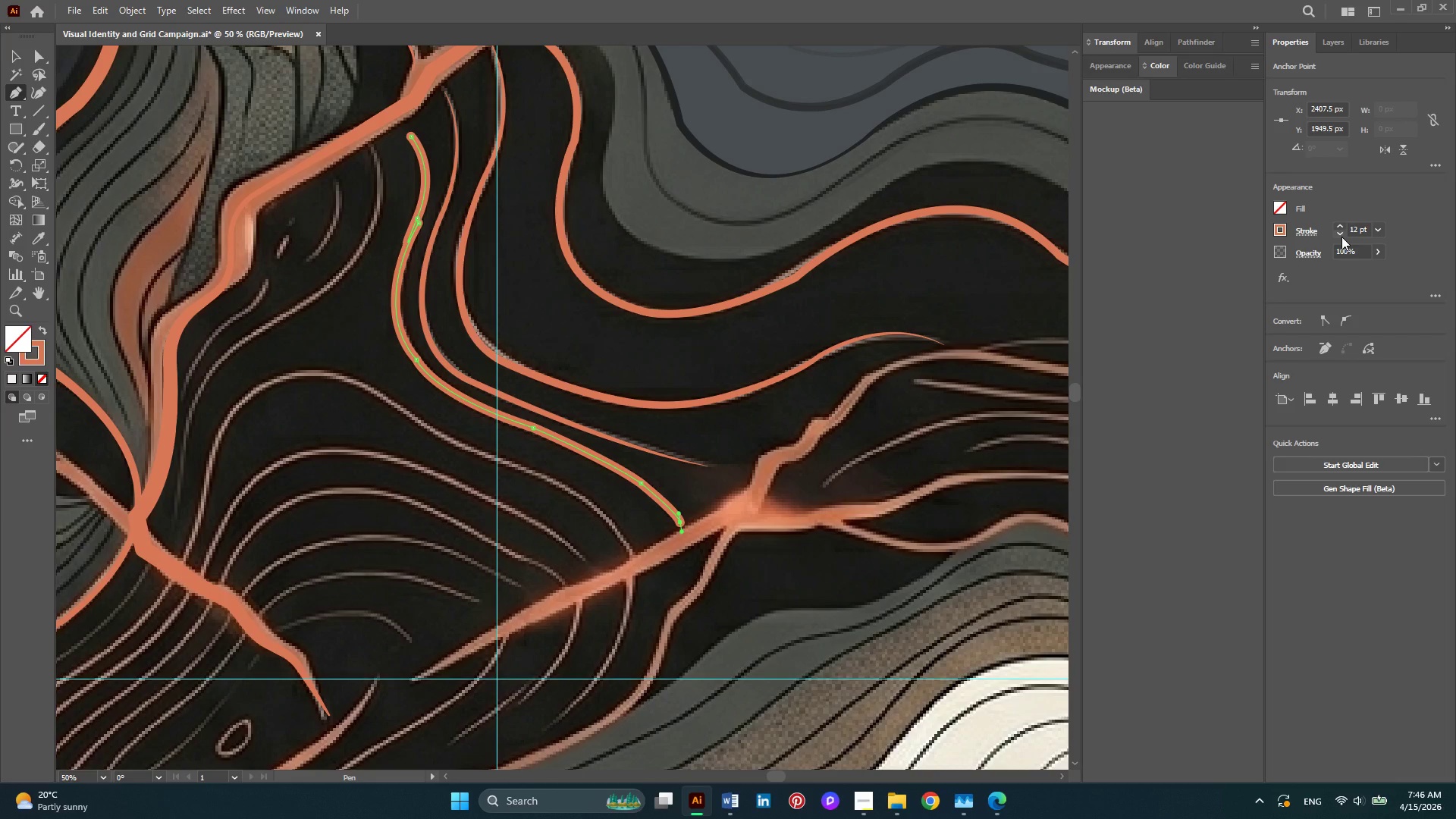 
double_click([1341, 237])
 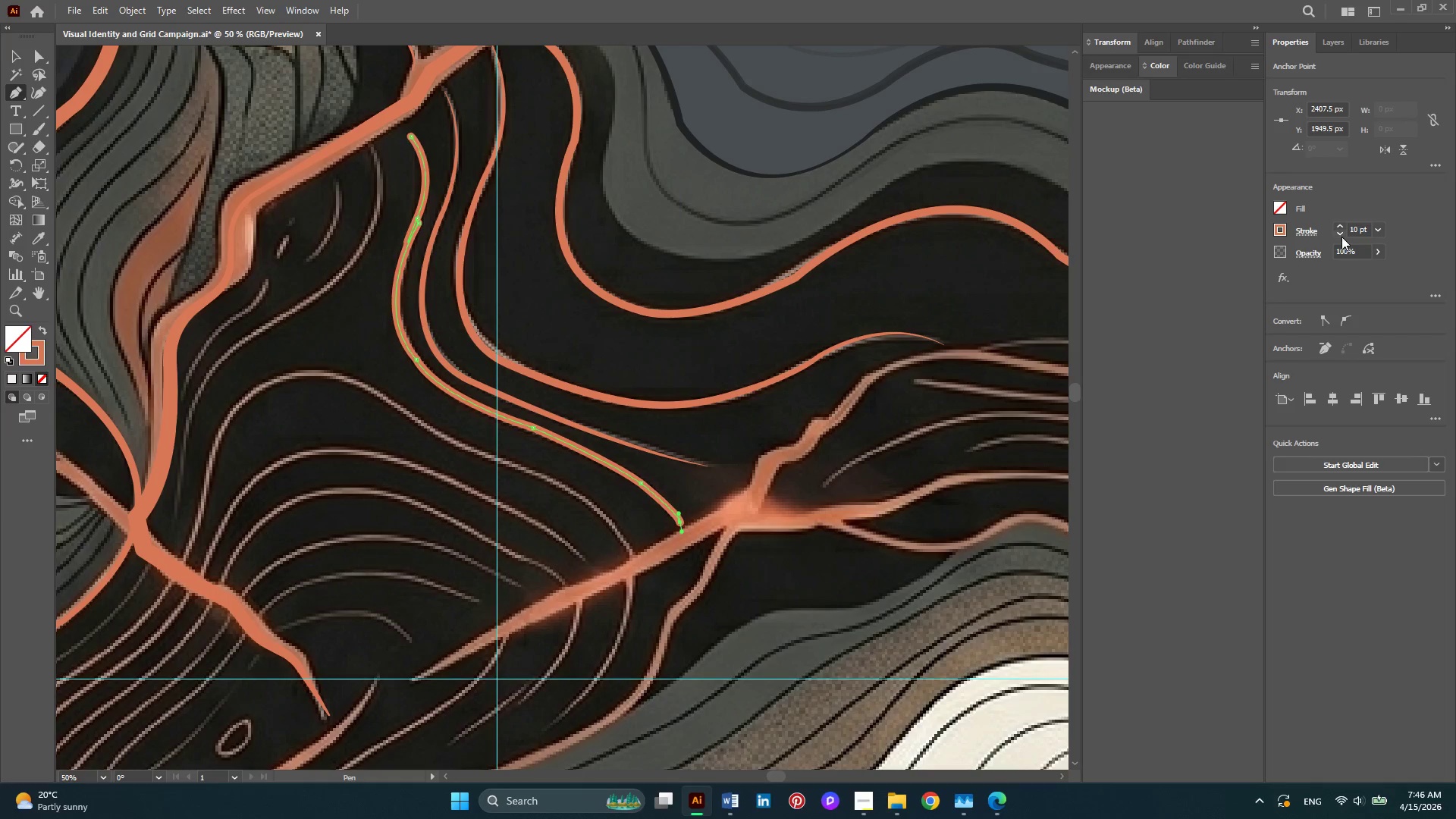 
triple_click([1341, 237])
 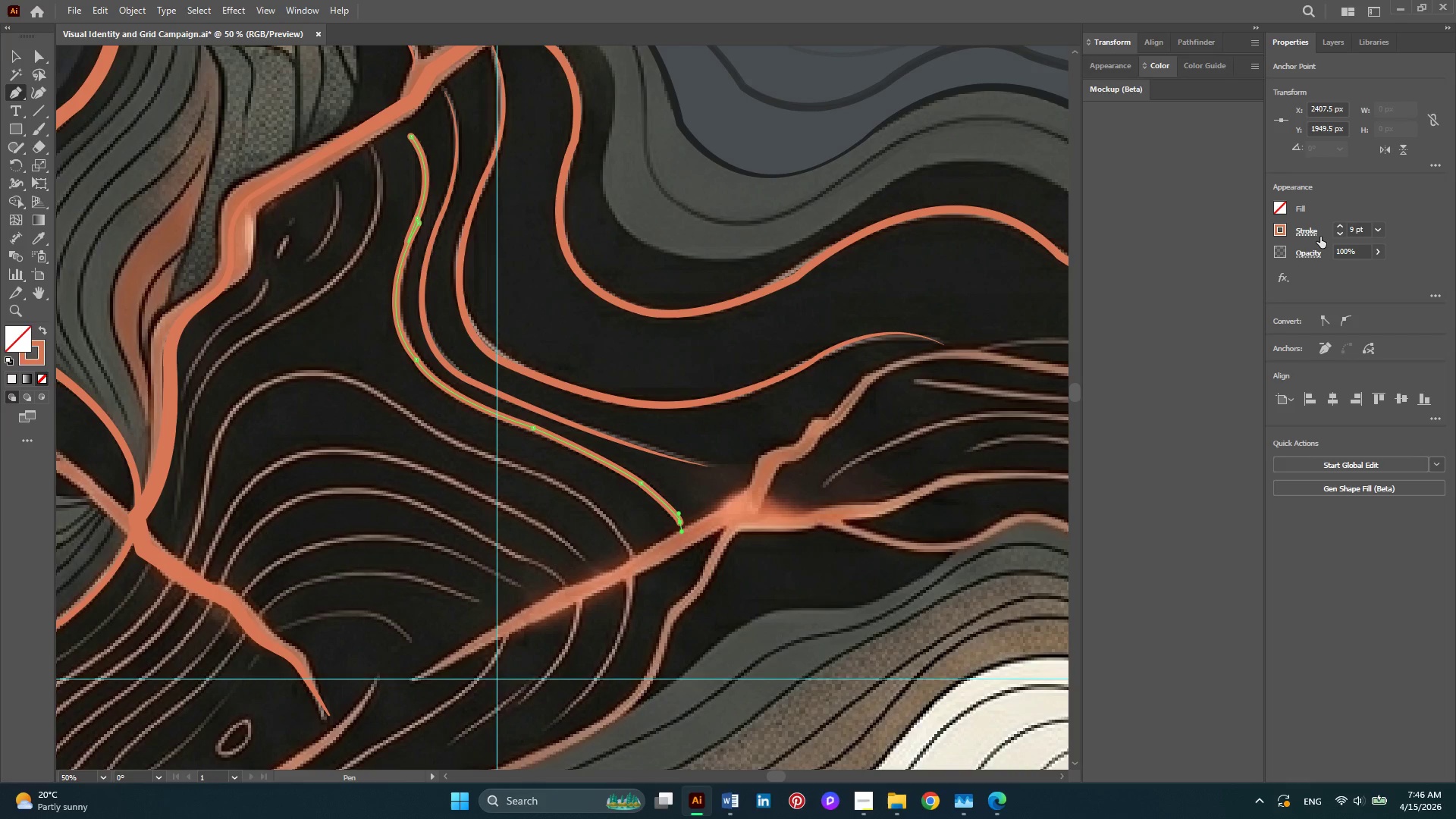 
left_click([1320, 237])
 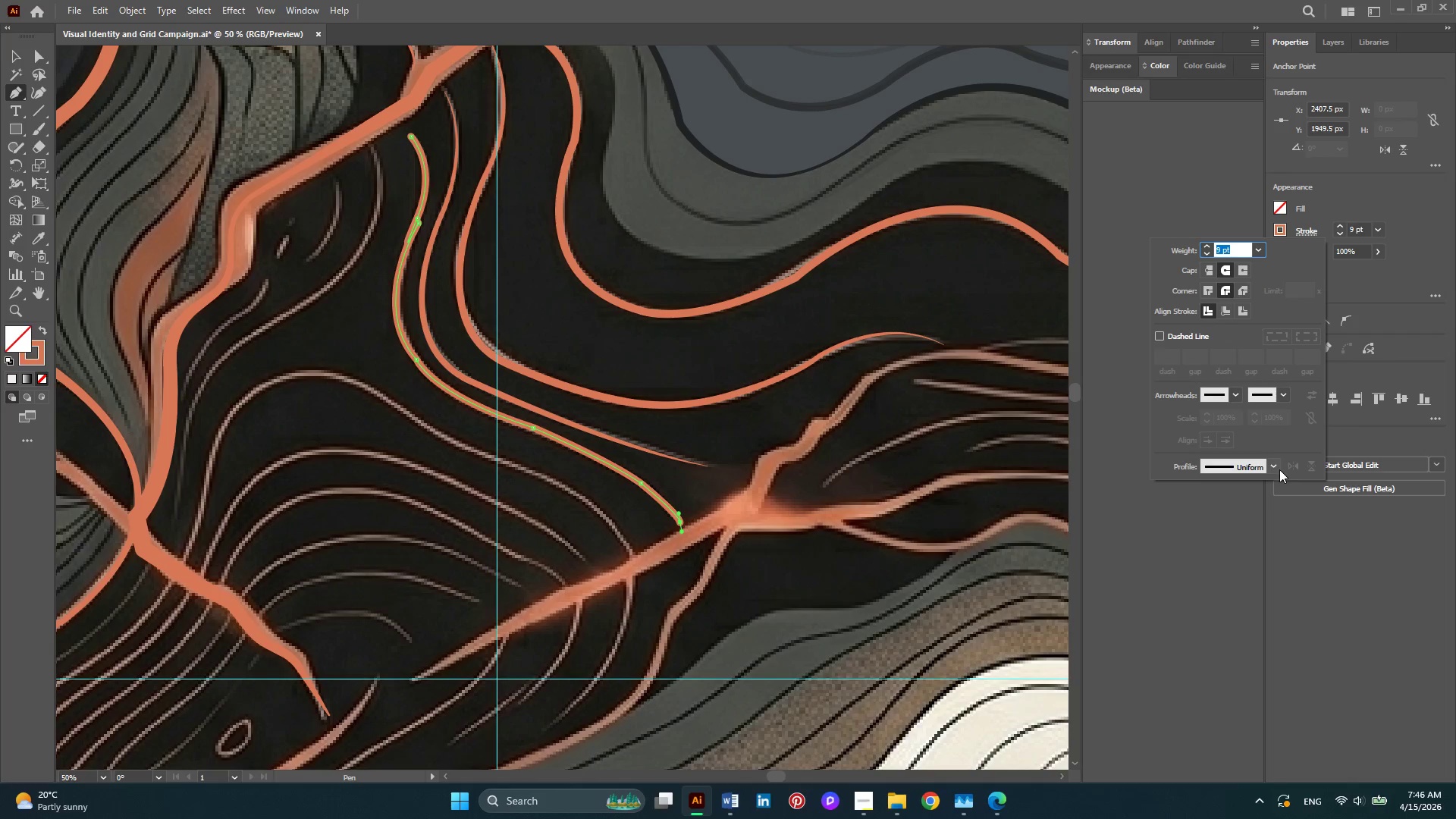 
left_click([1272, 460])
 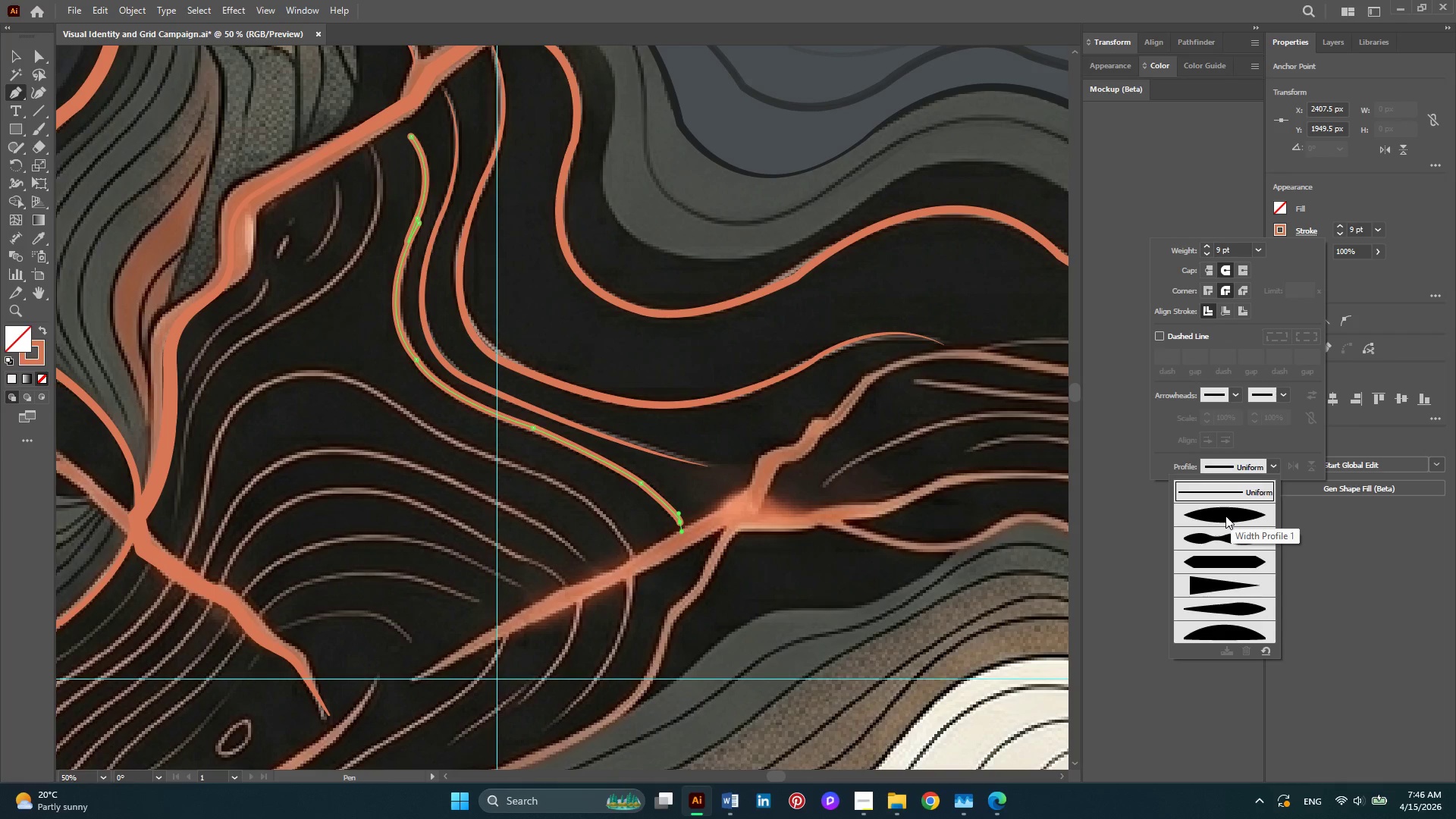 
left_click([1225, 516])
 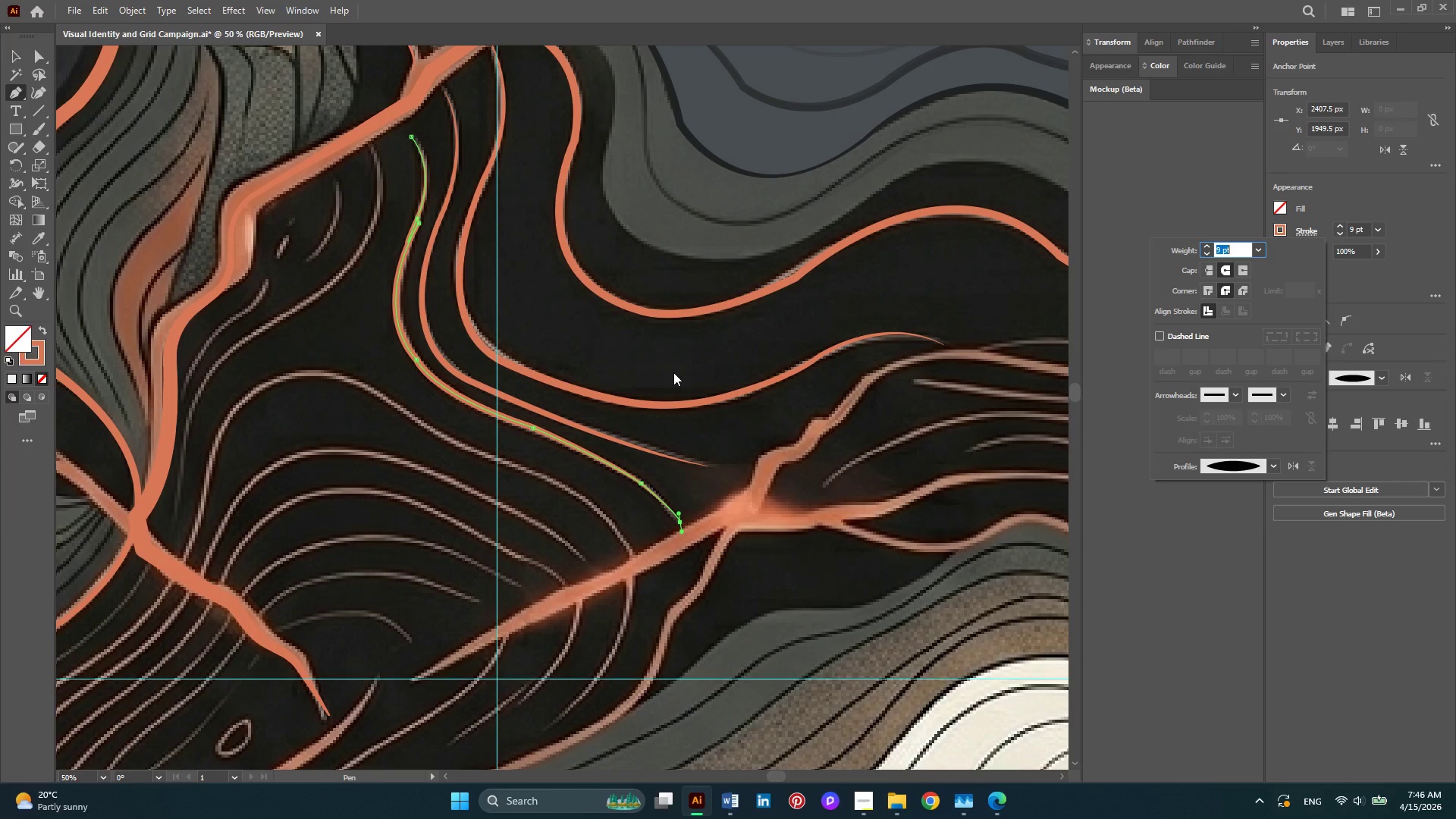 
wait(14.42)
 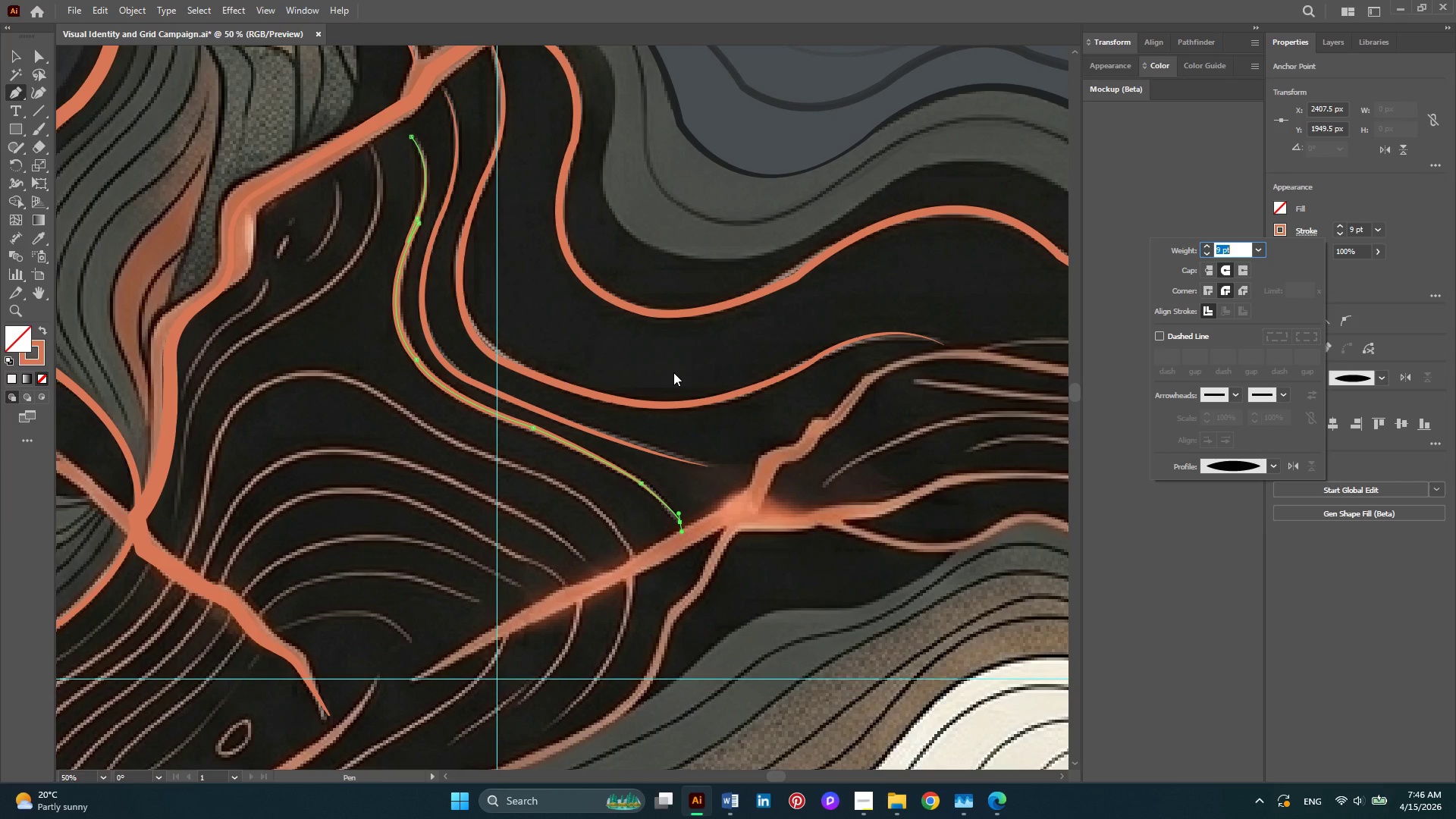 
hold_key(key=AltLeft, duration=0.33)
scroll: coordinate [499, 442], scroll_direction: down, amount: 1.0
 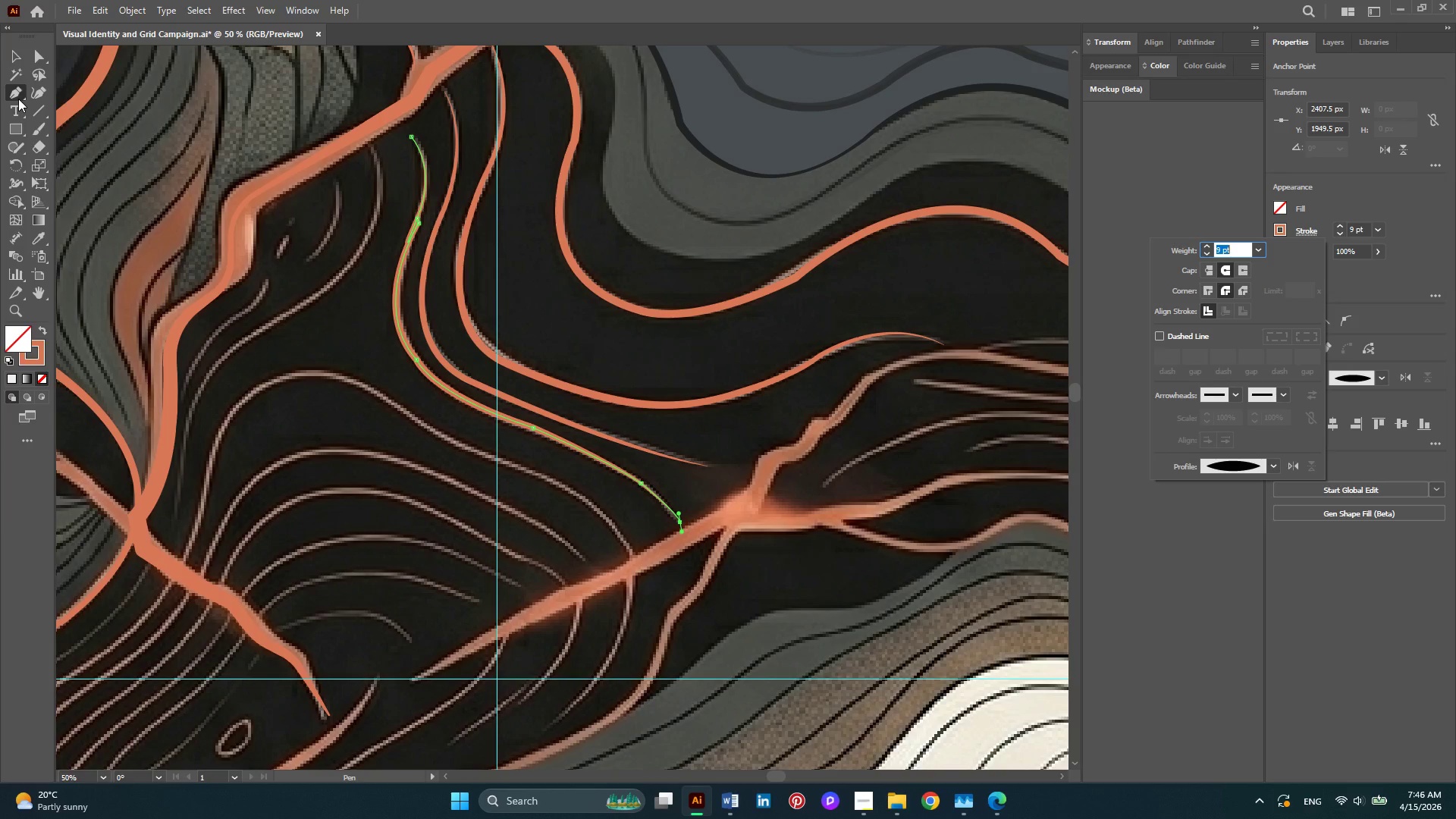 
left_click([18, 99])
 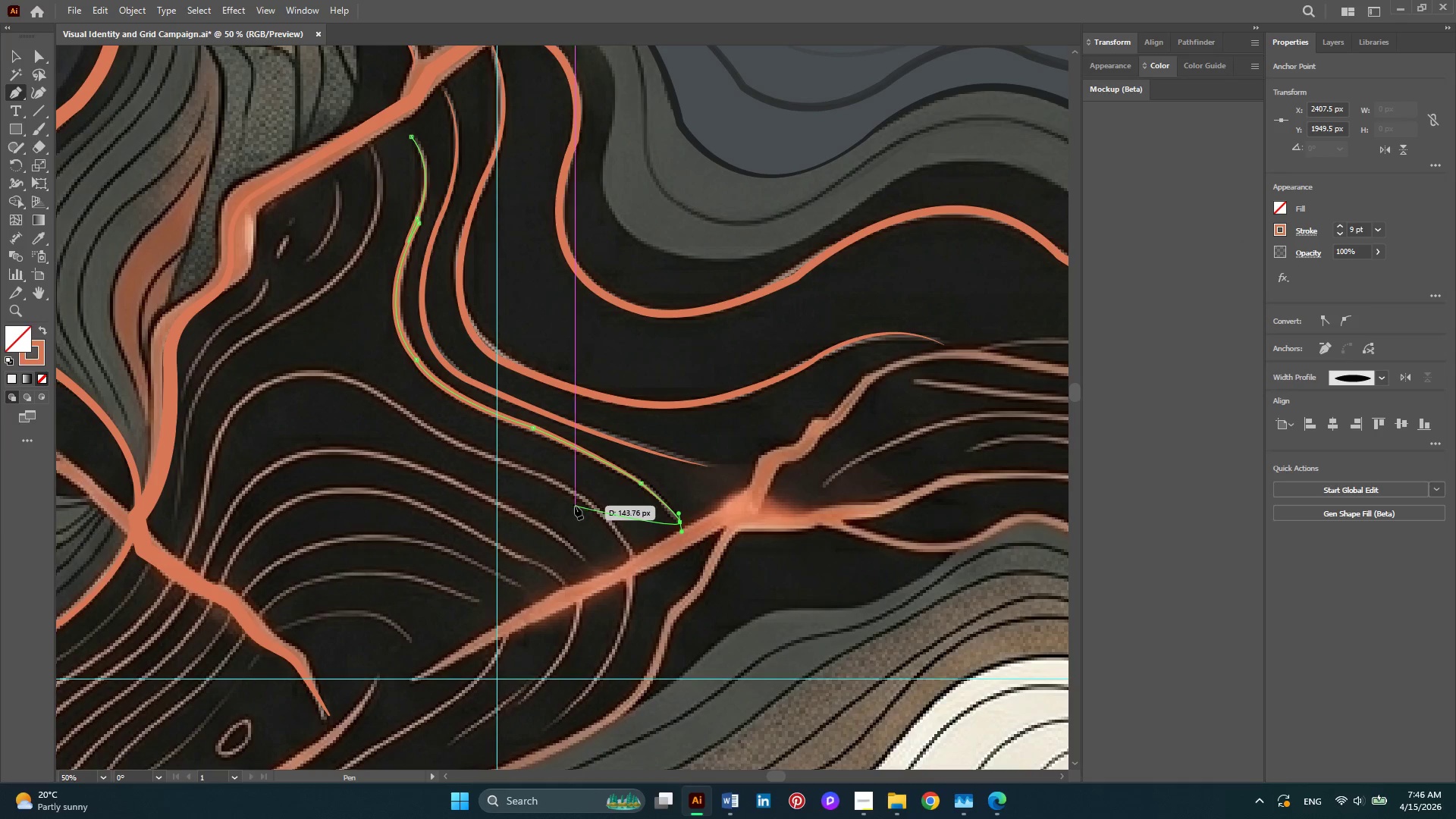 
key(Escape)
 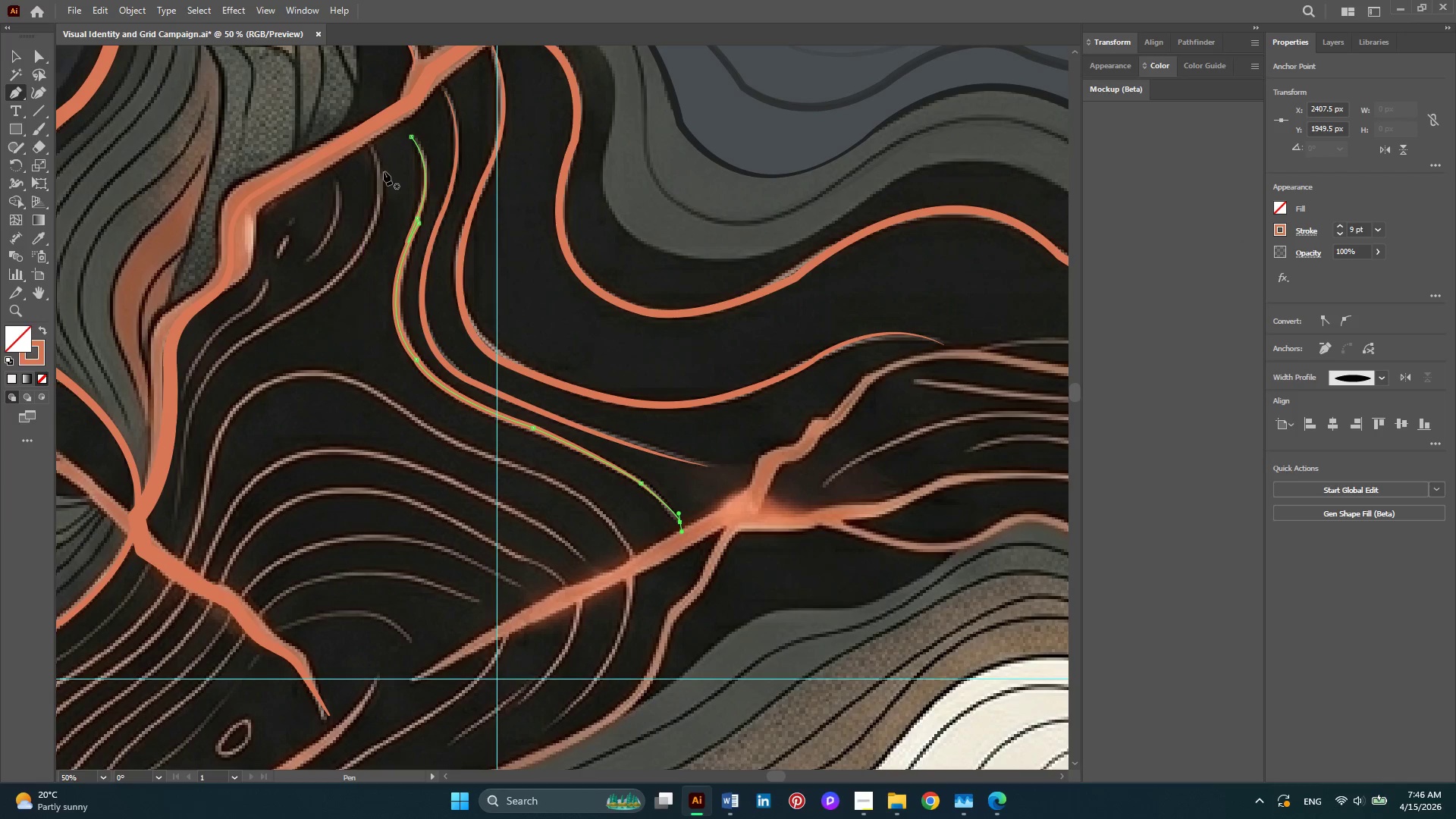 
left_click([372, 150])
 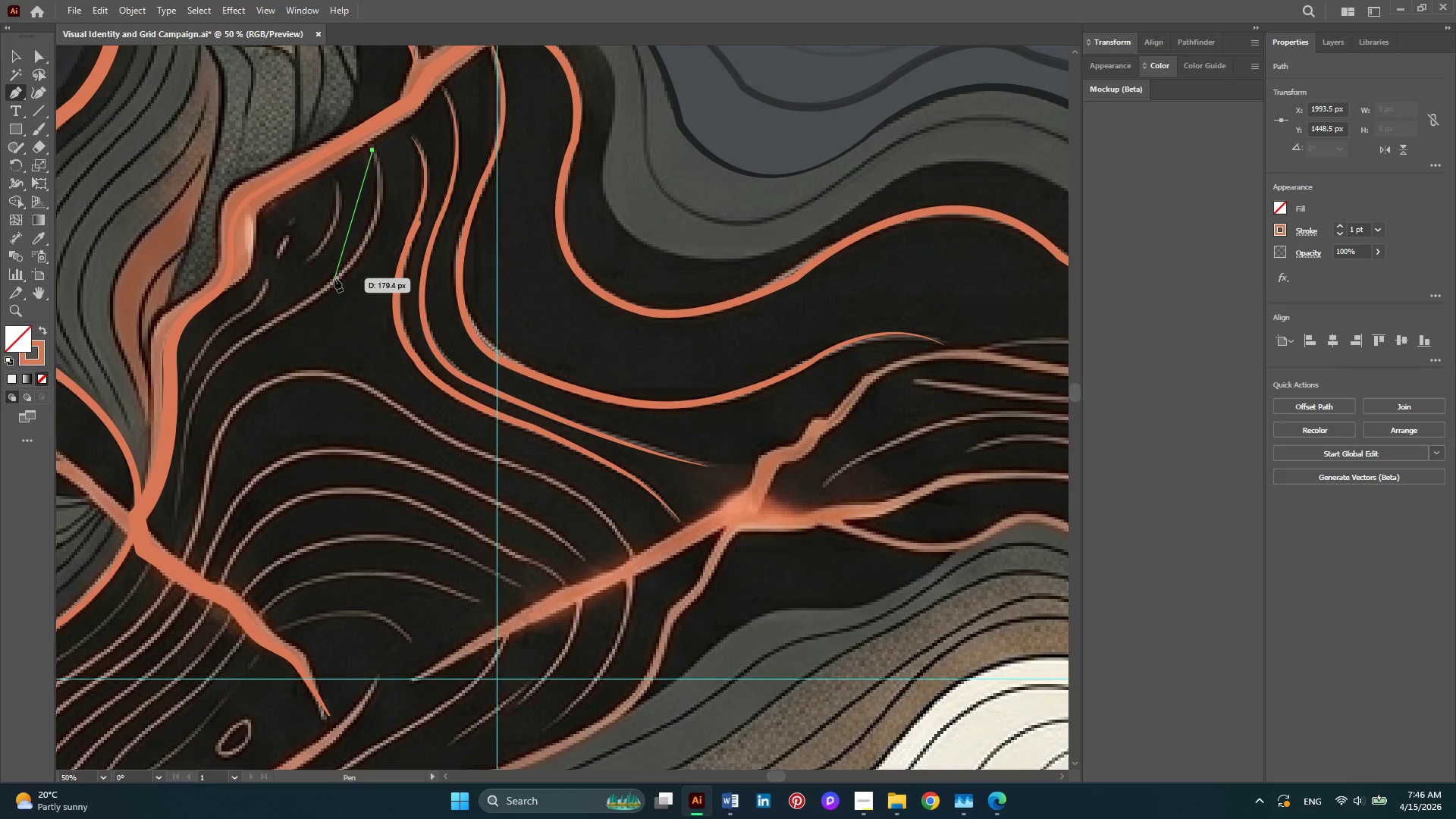 
left_click_drag(start_coordinate=[334, 278], to_coordinate=[270, 343])
 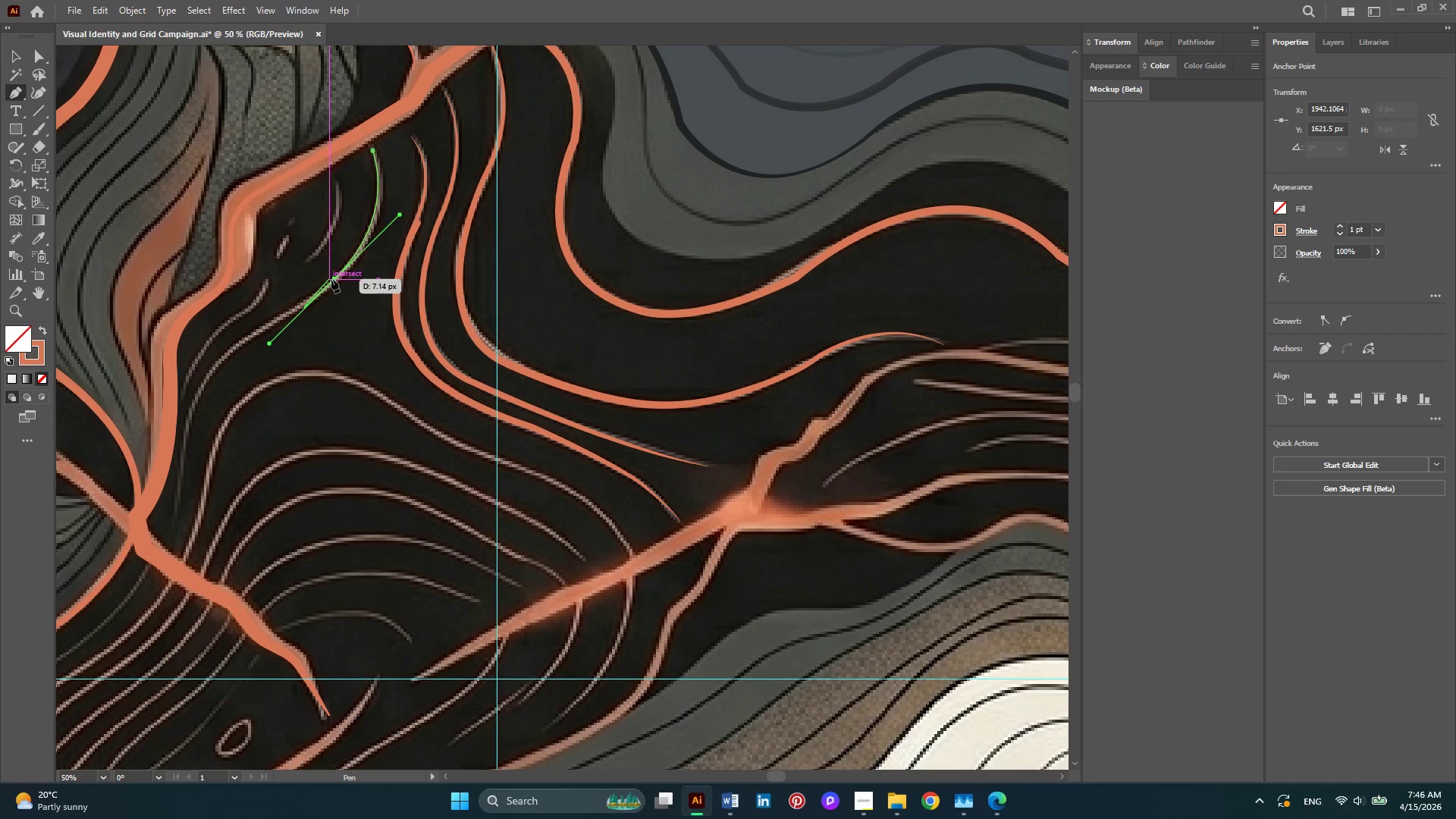 
left_click([332, 279])
 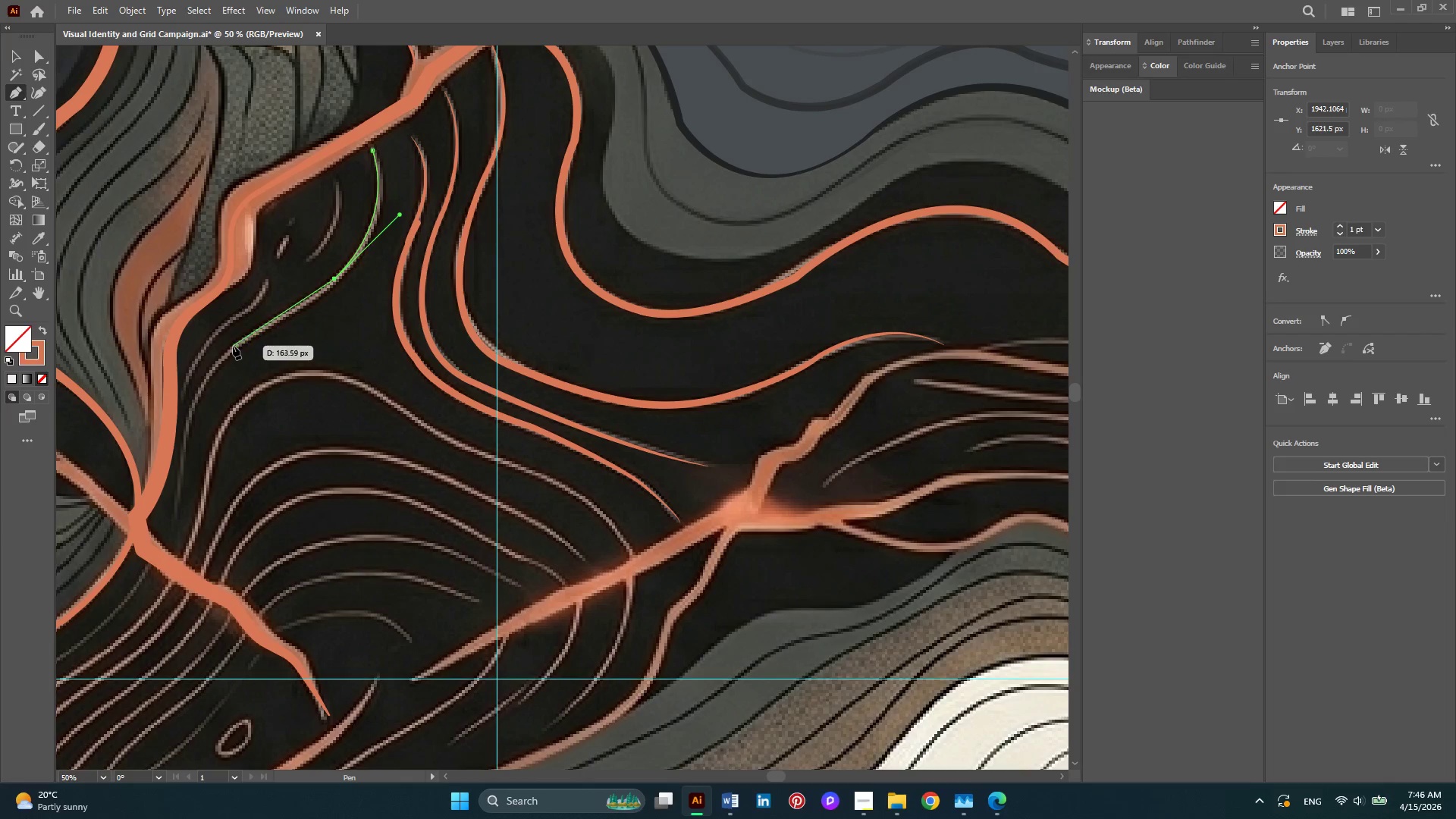 
left_click_drag(start_coordinate=[233, 346], to_coordinate=[182, 370])
 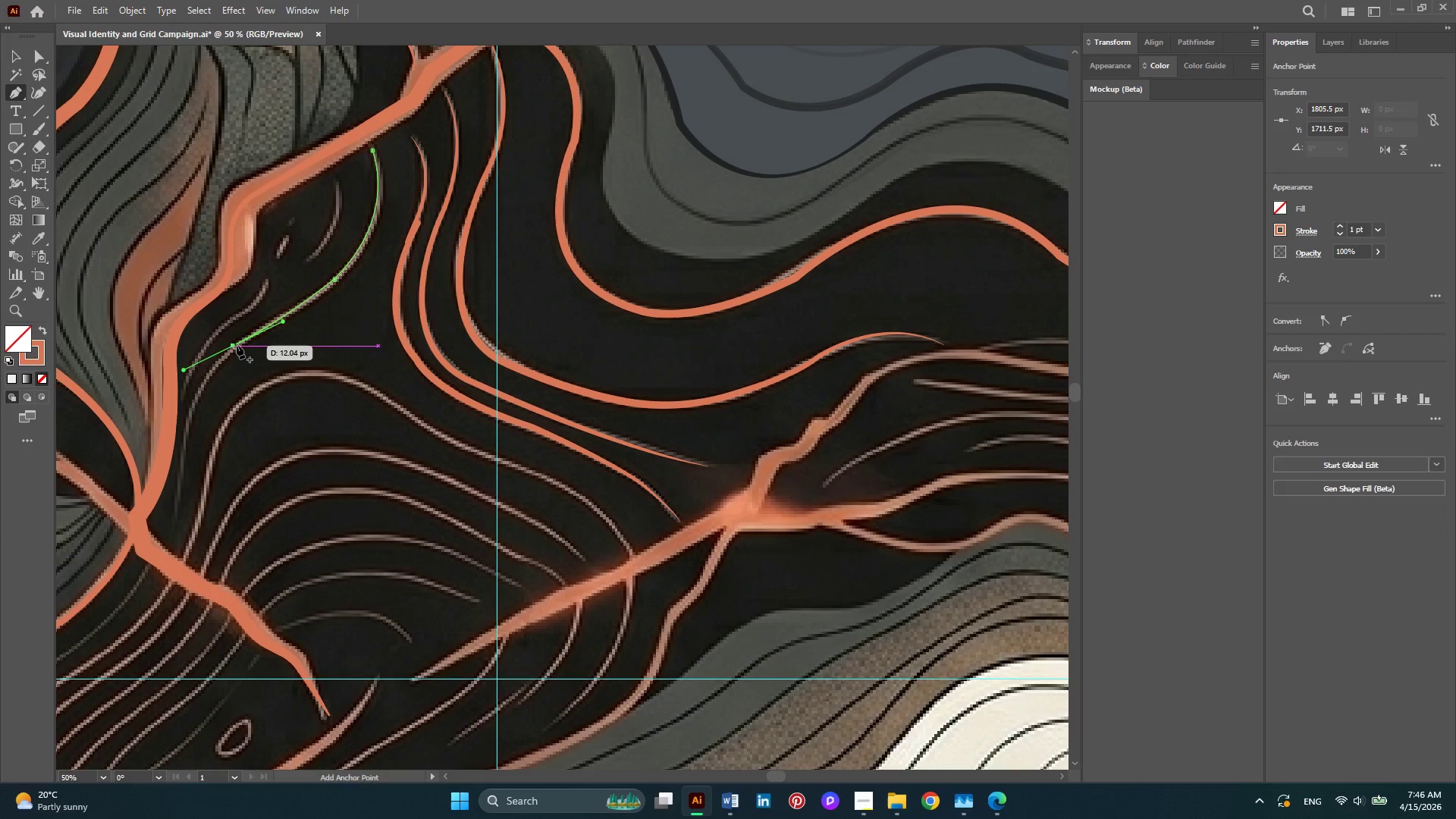 
left_click([233, 345])
 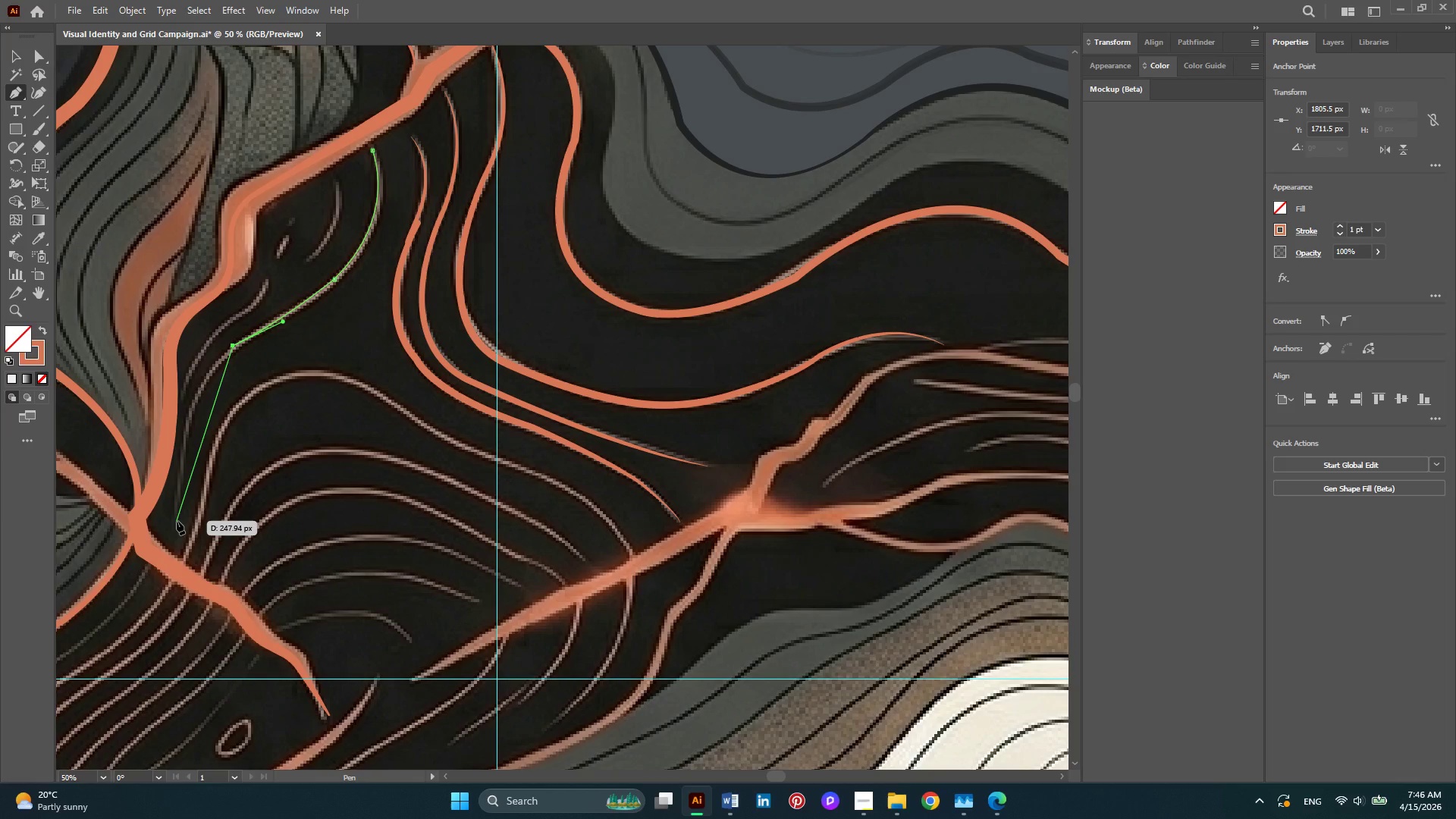 
left_click_drag(start_coordinate=[177, 521], to_coordinate=[177, 668])
 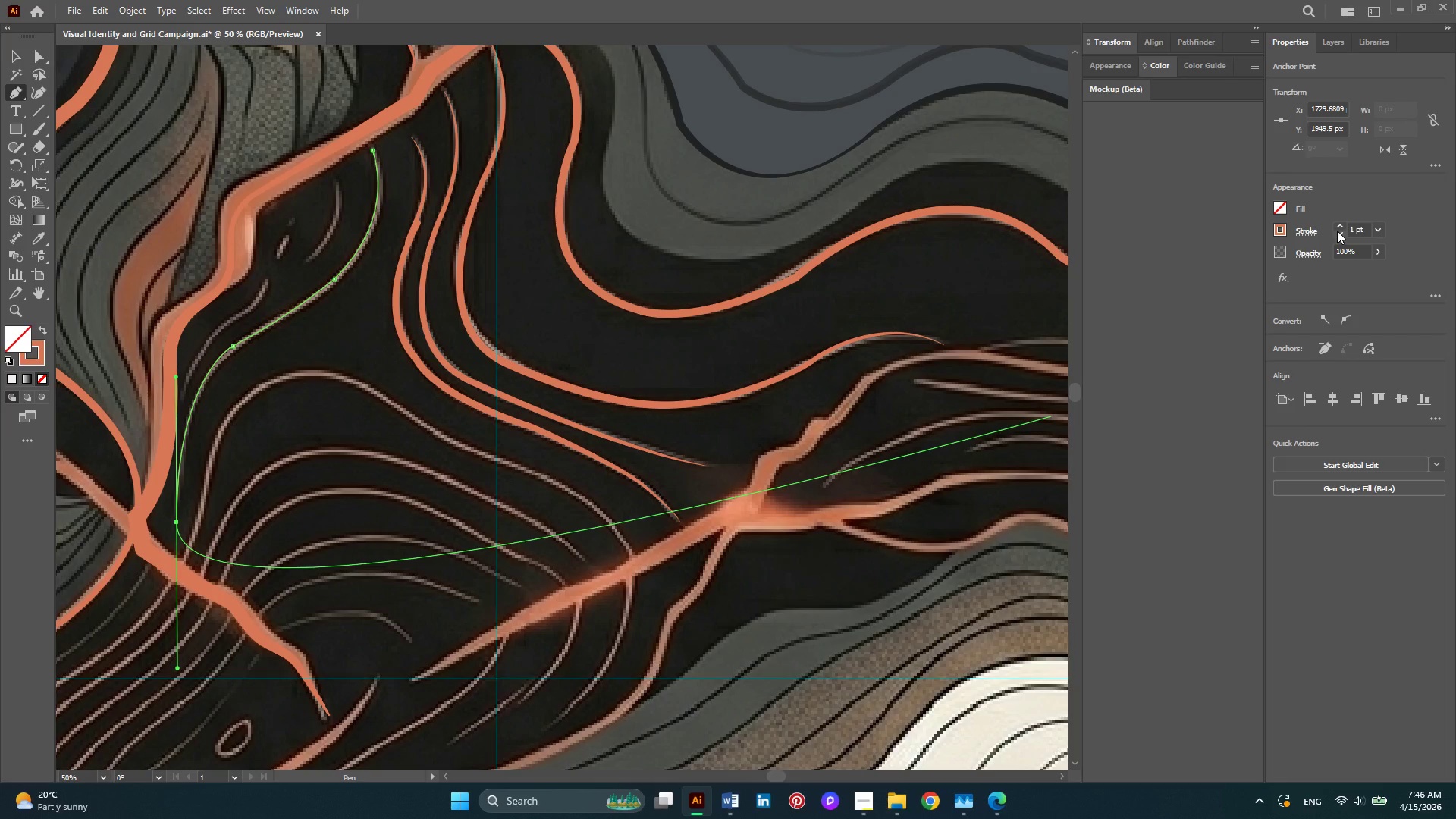 
double_click([1338, 228])
 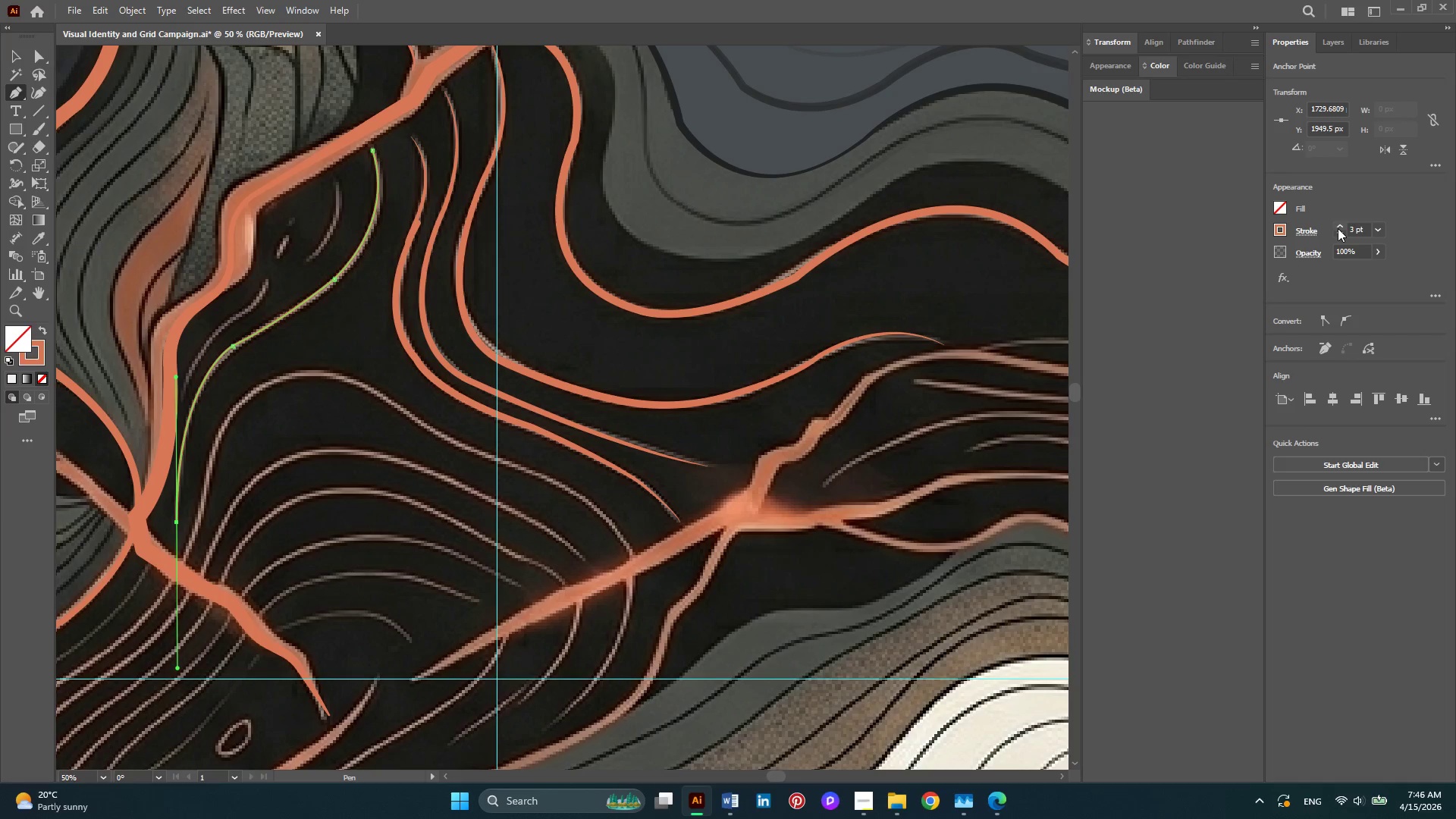 
triple_click([1338, 228])
 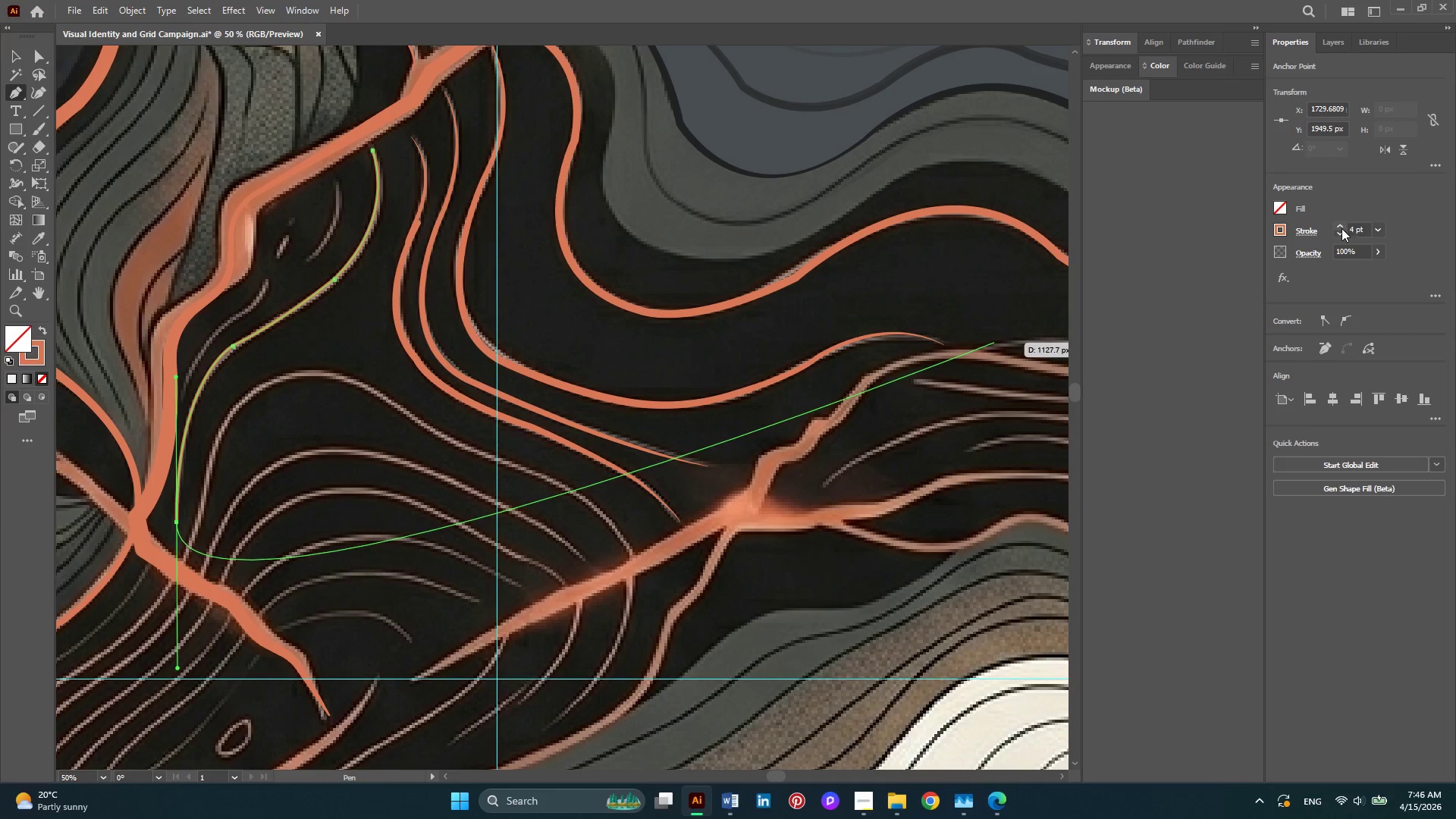 
double_click([1341, 228])
 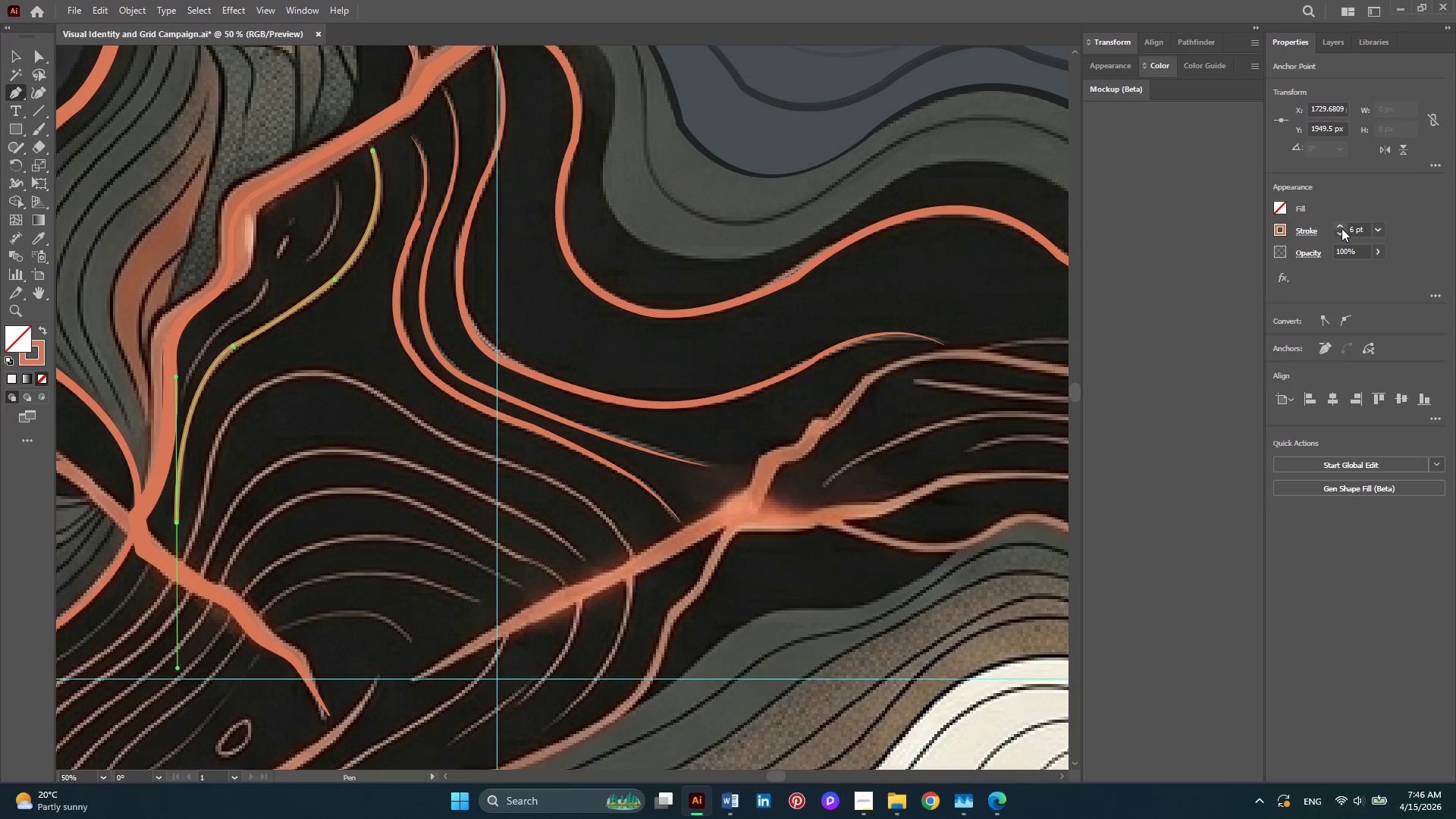 
triple_click([1341, 228])
 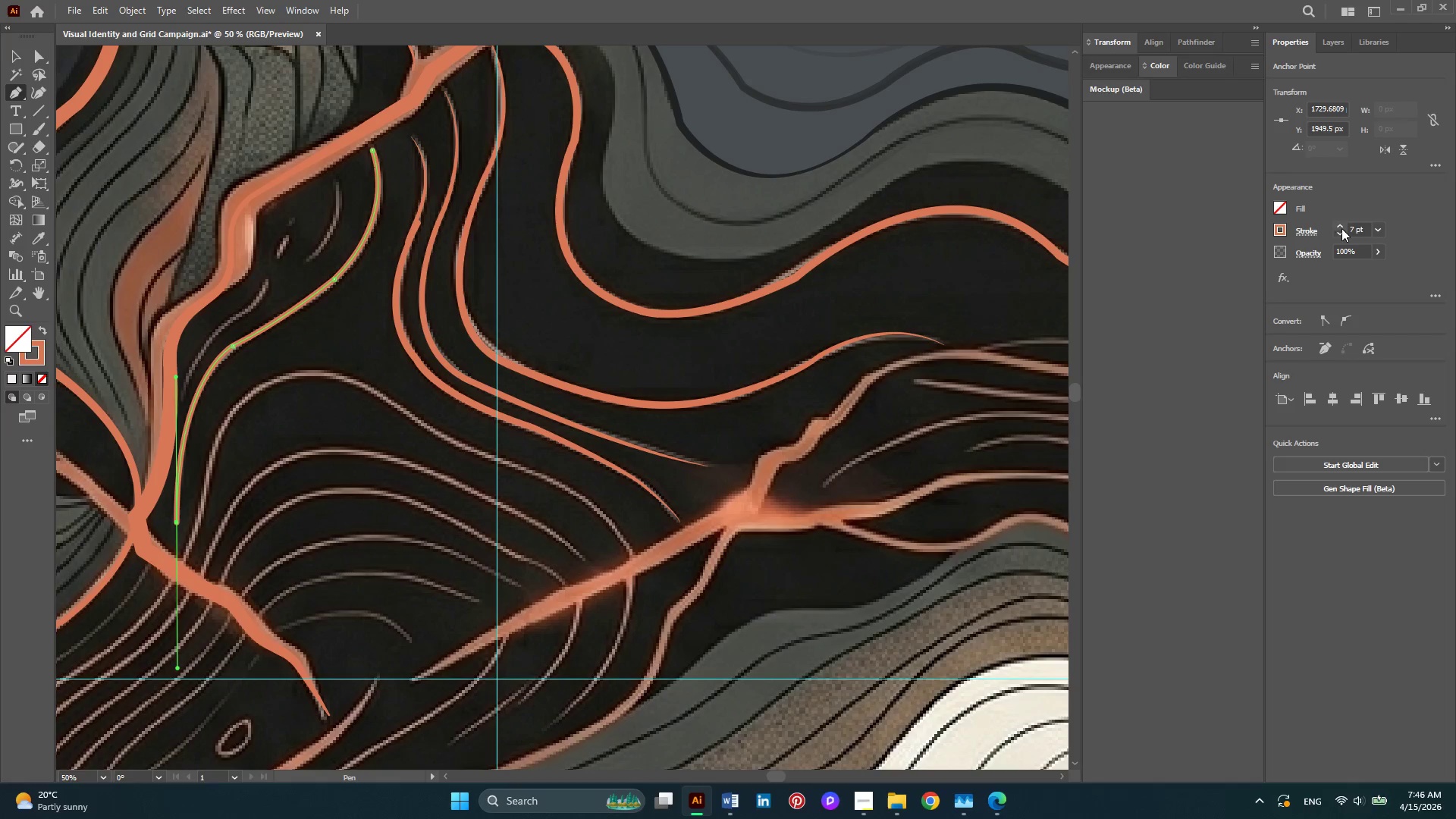 
triple_click([1341, 228])
 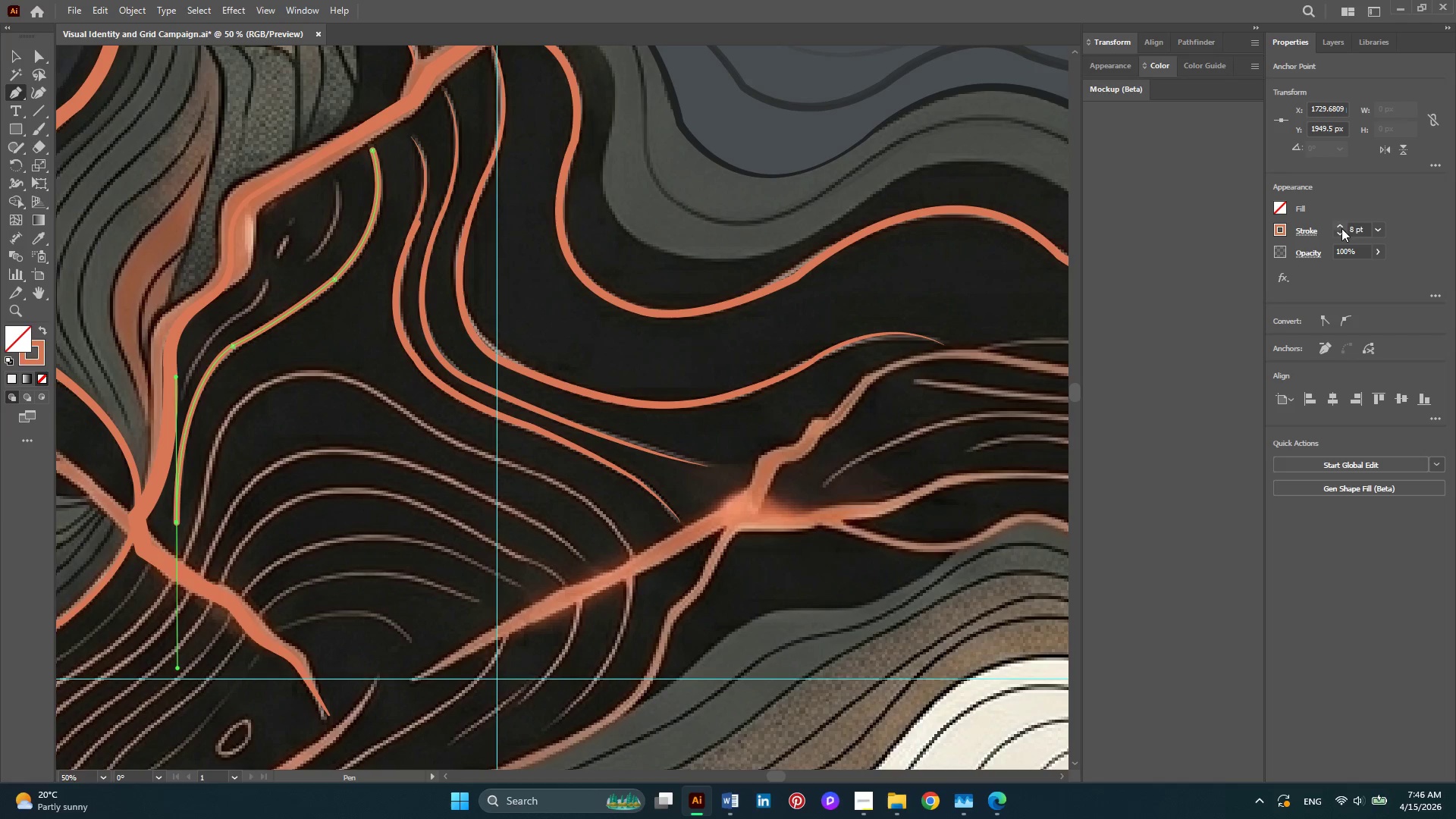 
triple_click([1341, 228])
 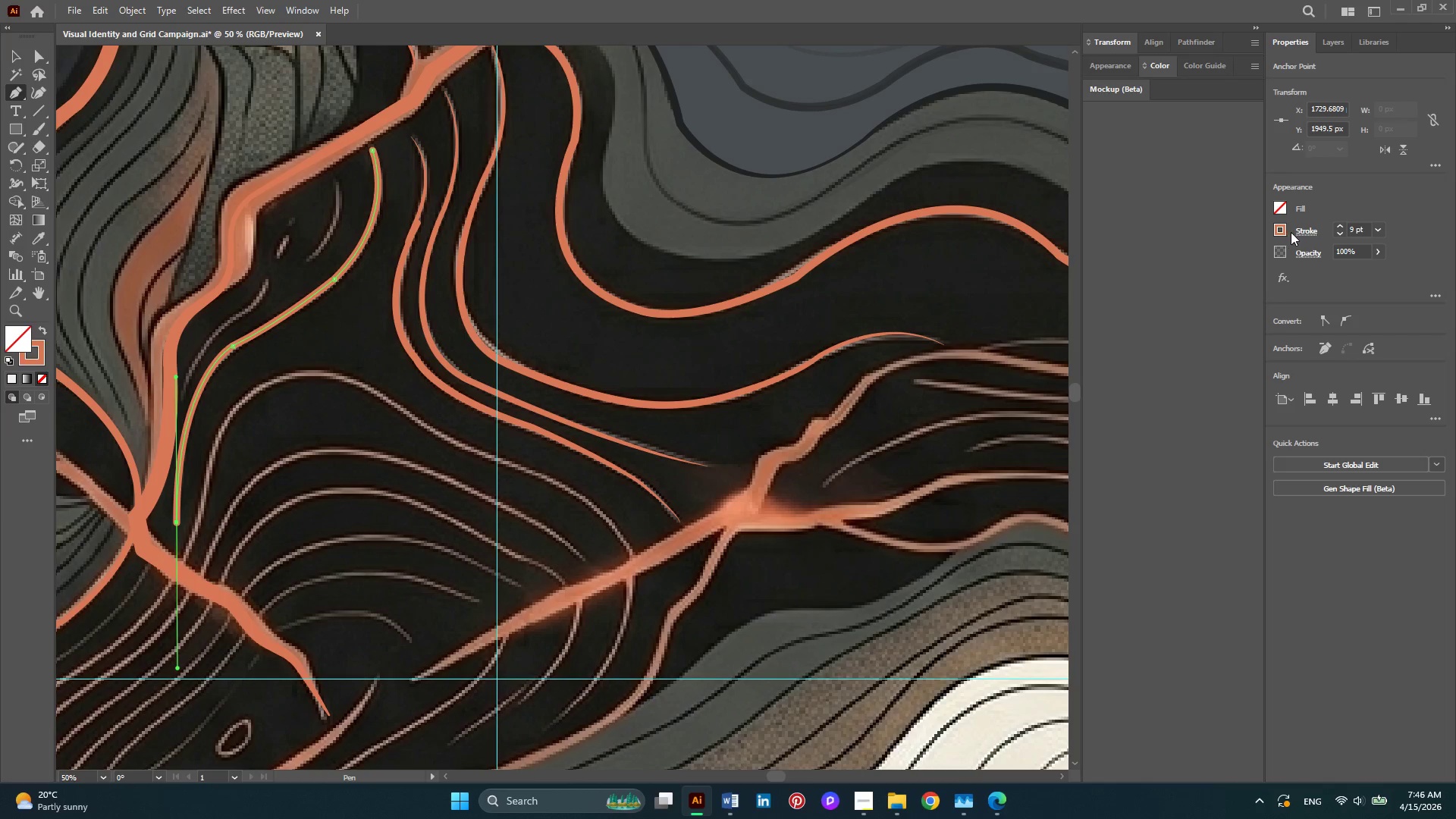 
left_click([1302, 229])
 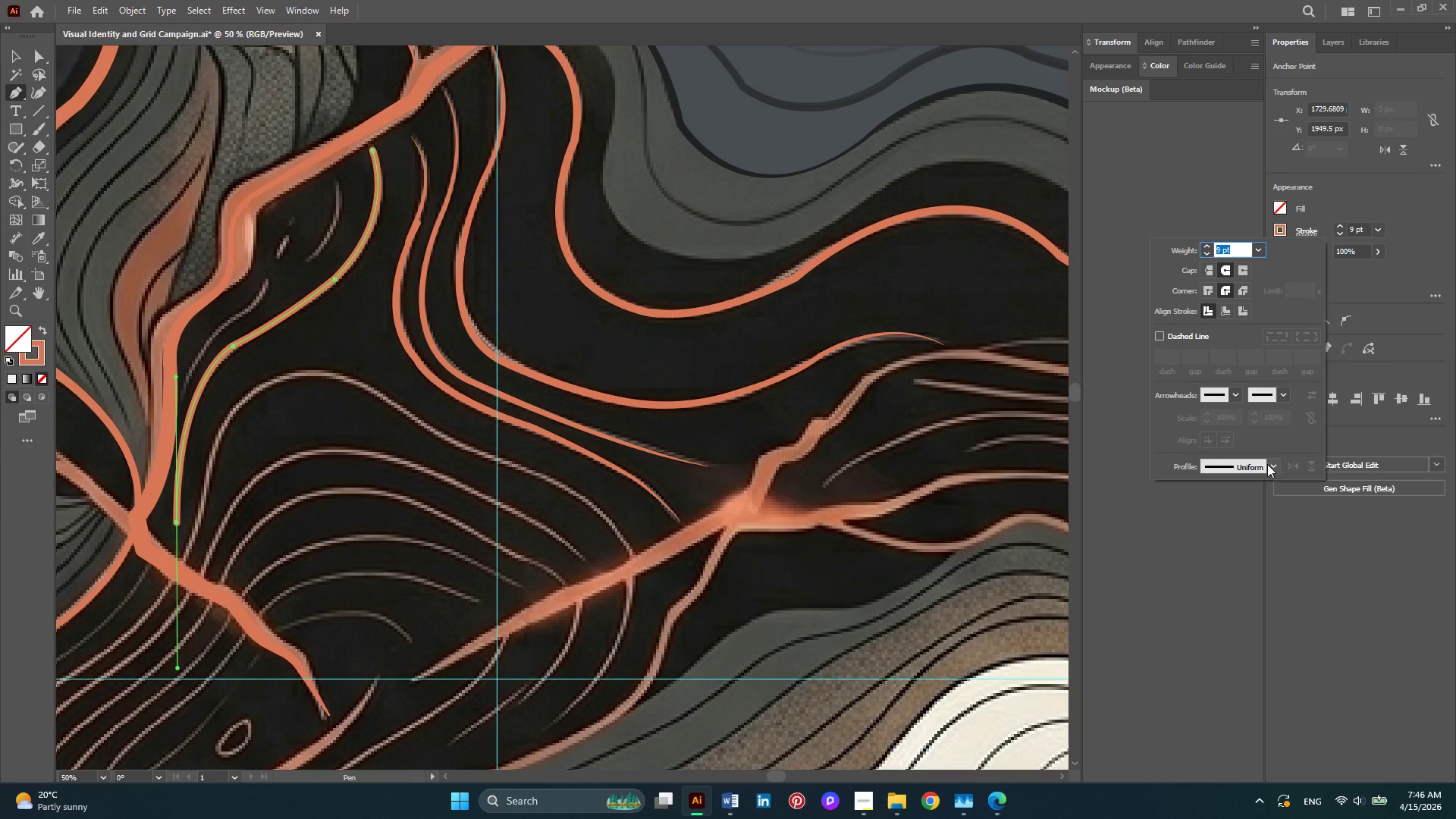 
left_click([1270, 466])
 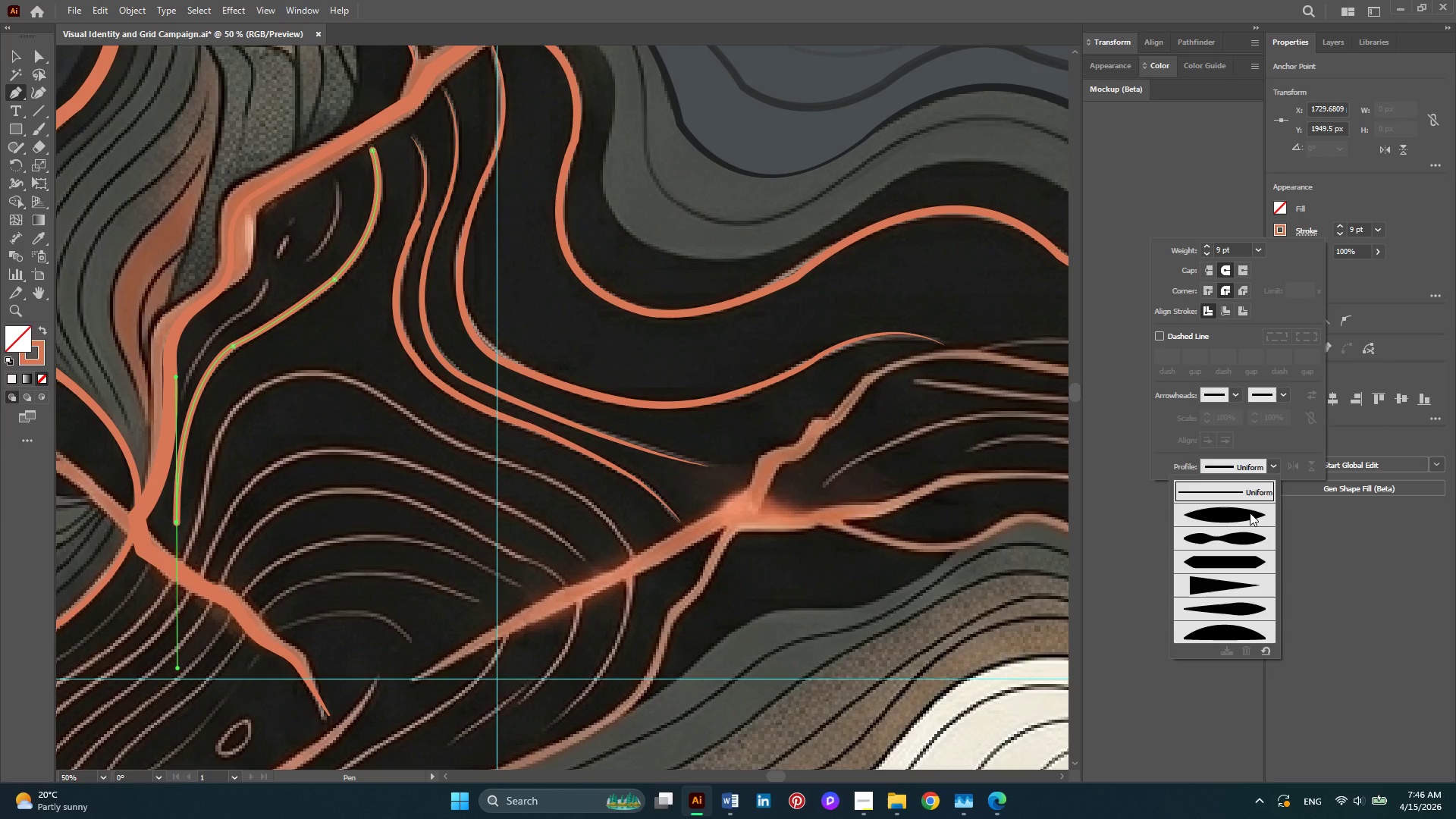 
left_click([1250, 513])
 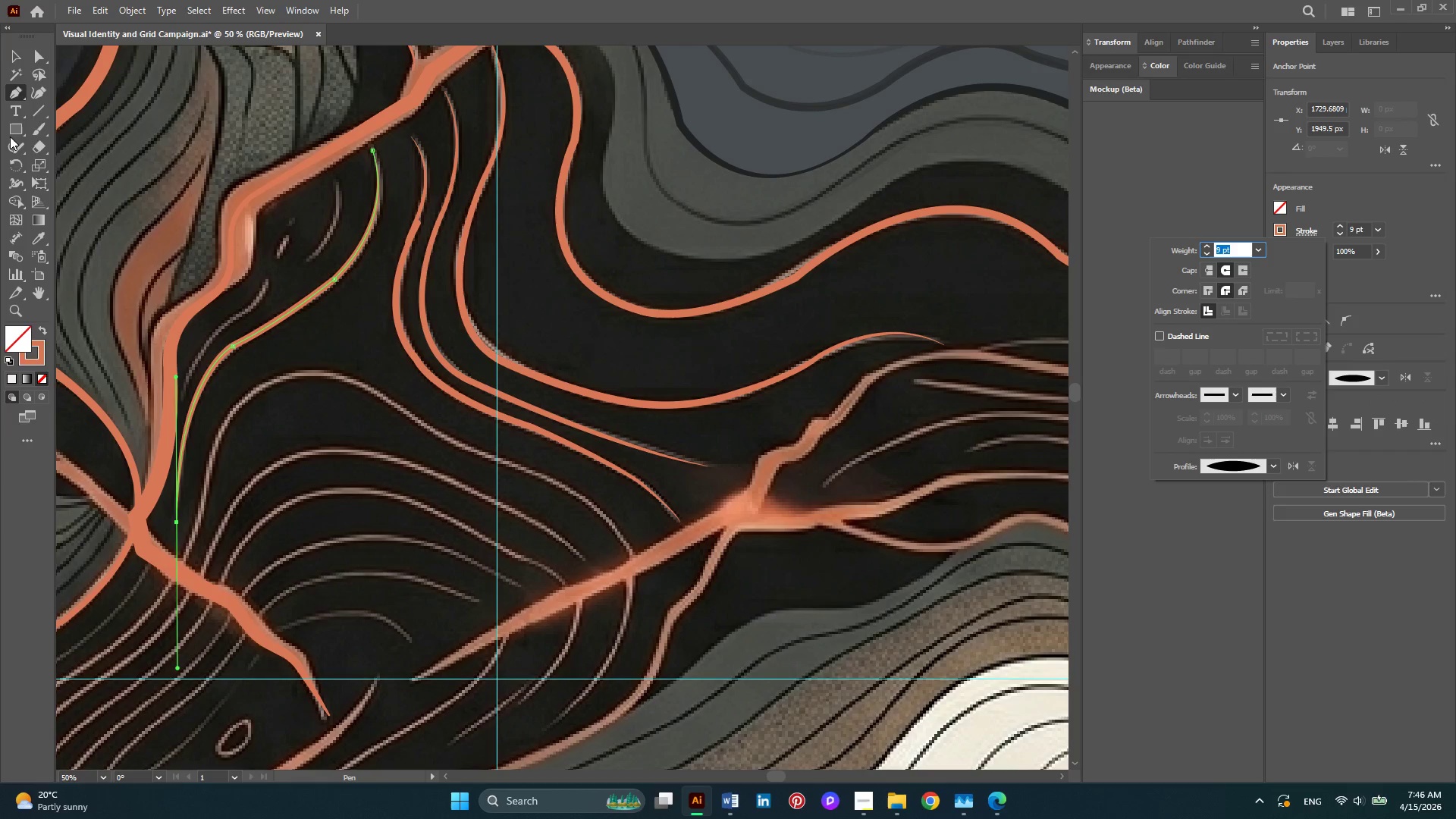 
left_click([39, 58])
 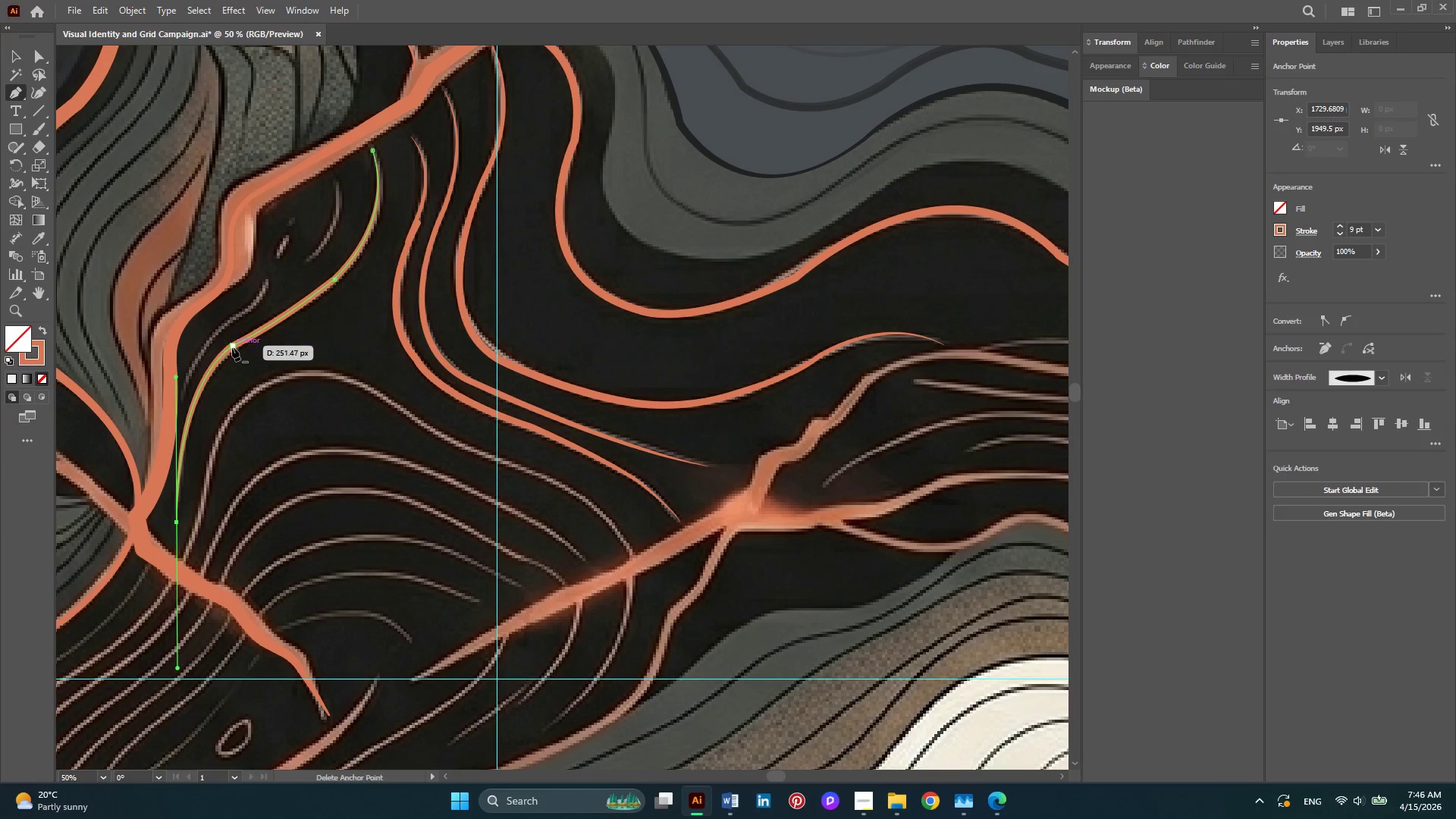 
left_click([232, 347])
 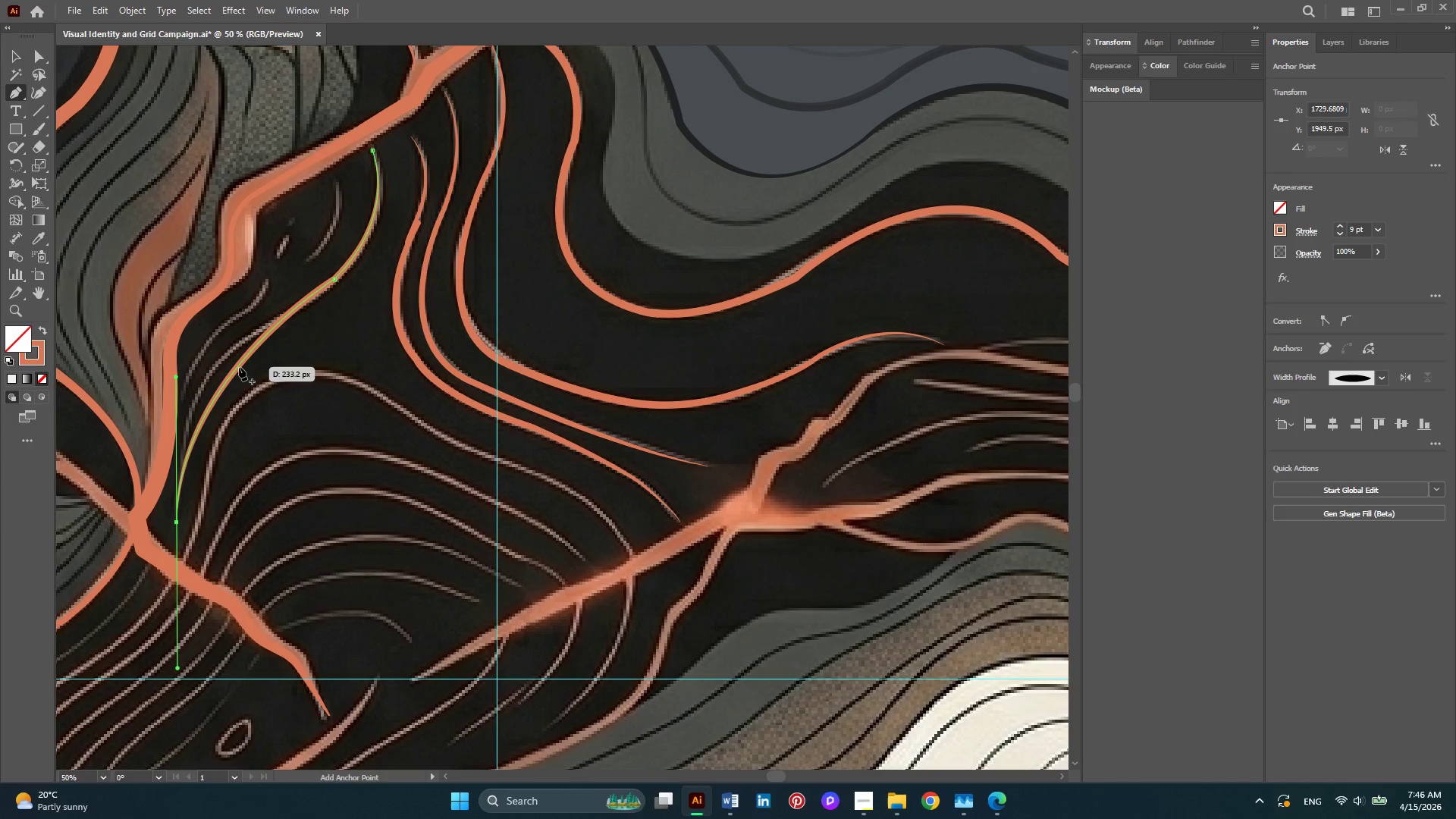 
key(Control+Z)
 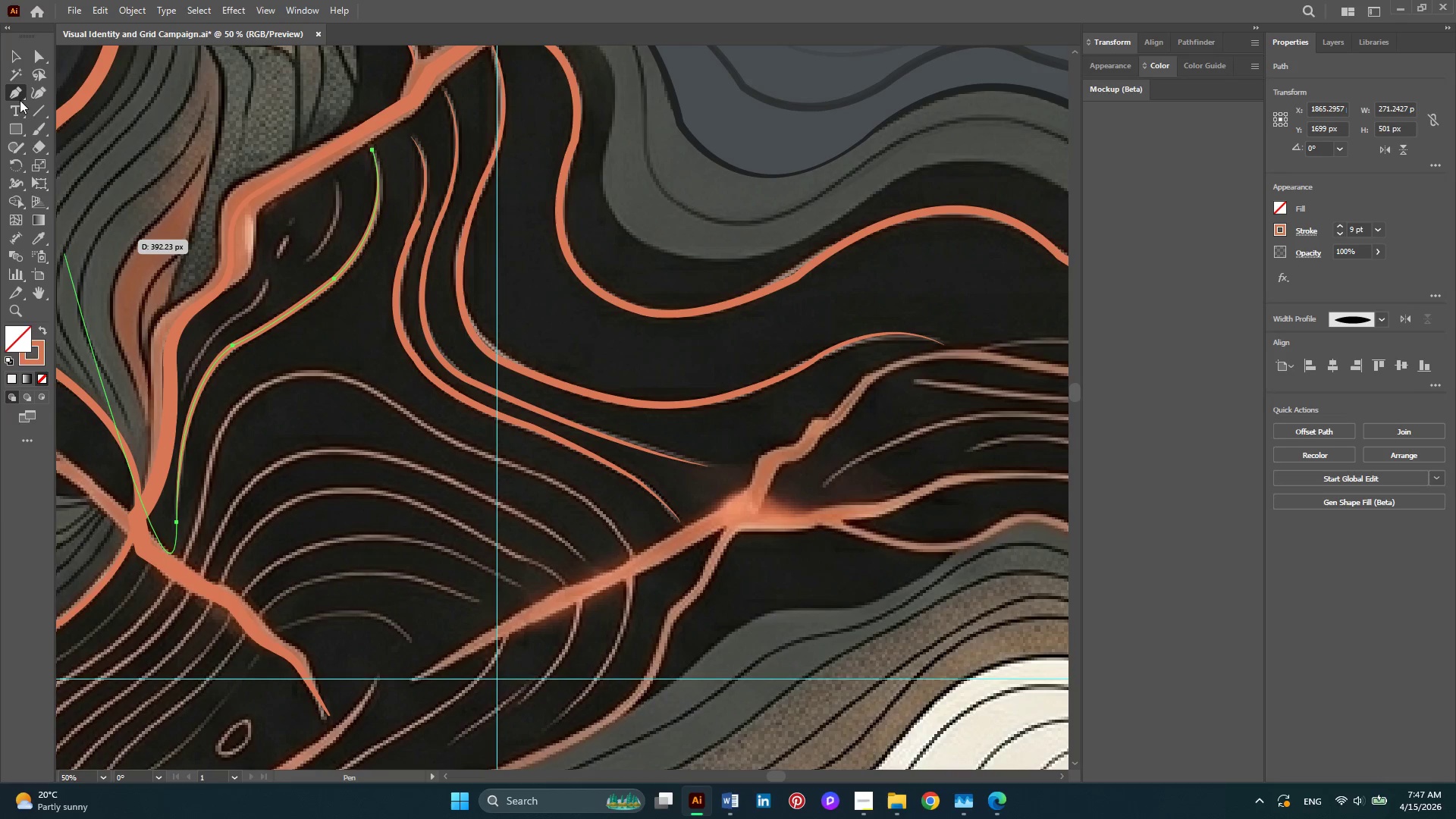 
key(Escape)
 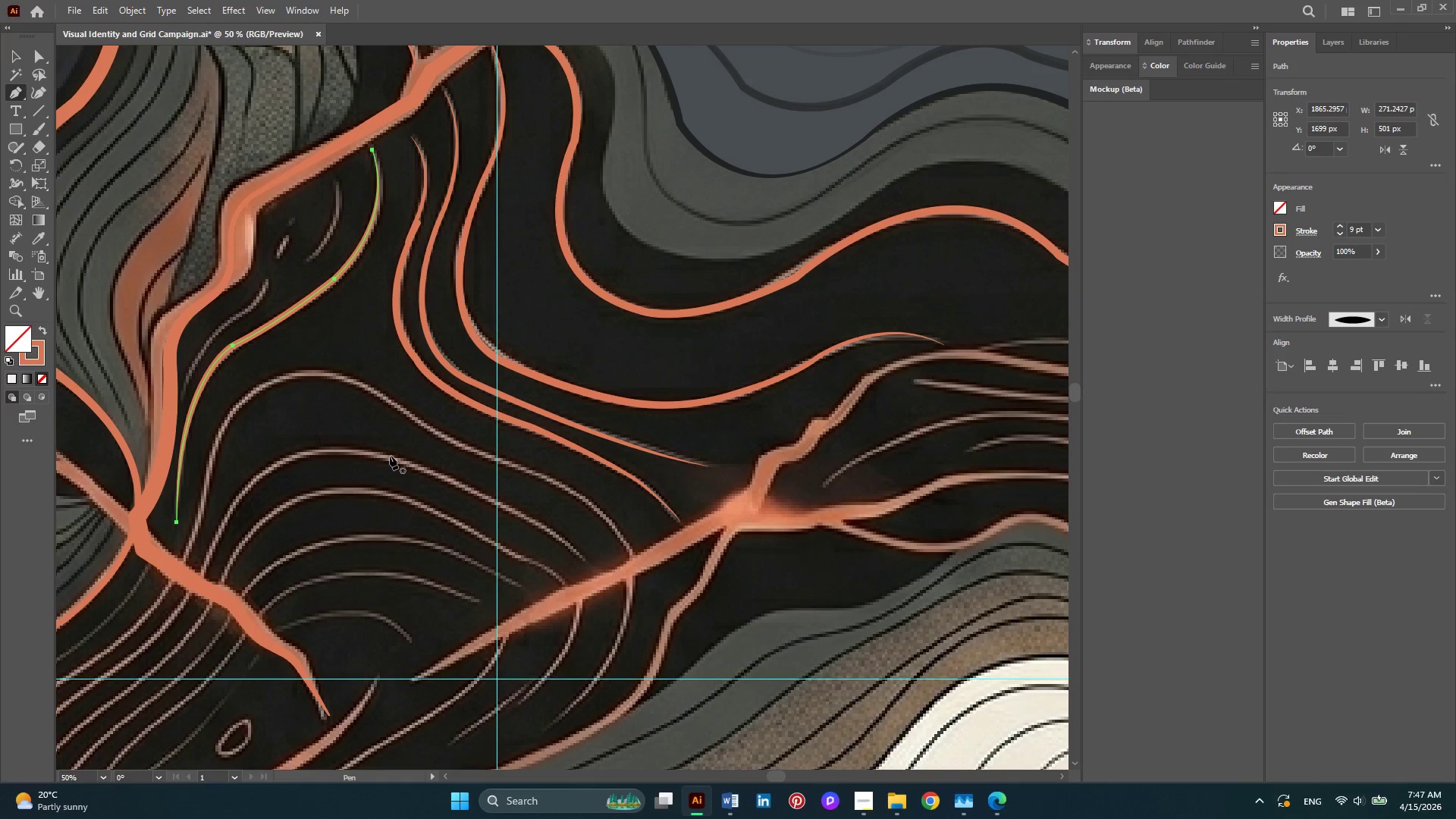 
key(Alt+AltLeft)
 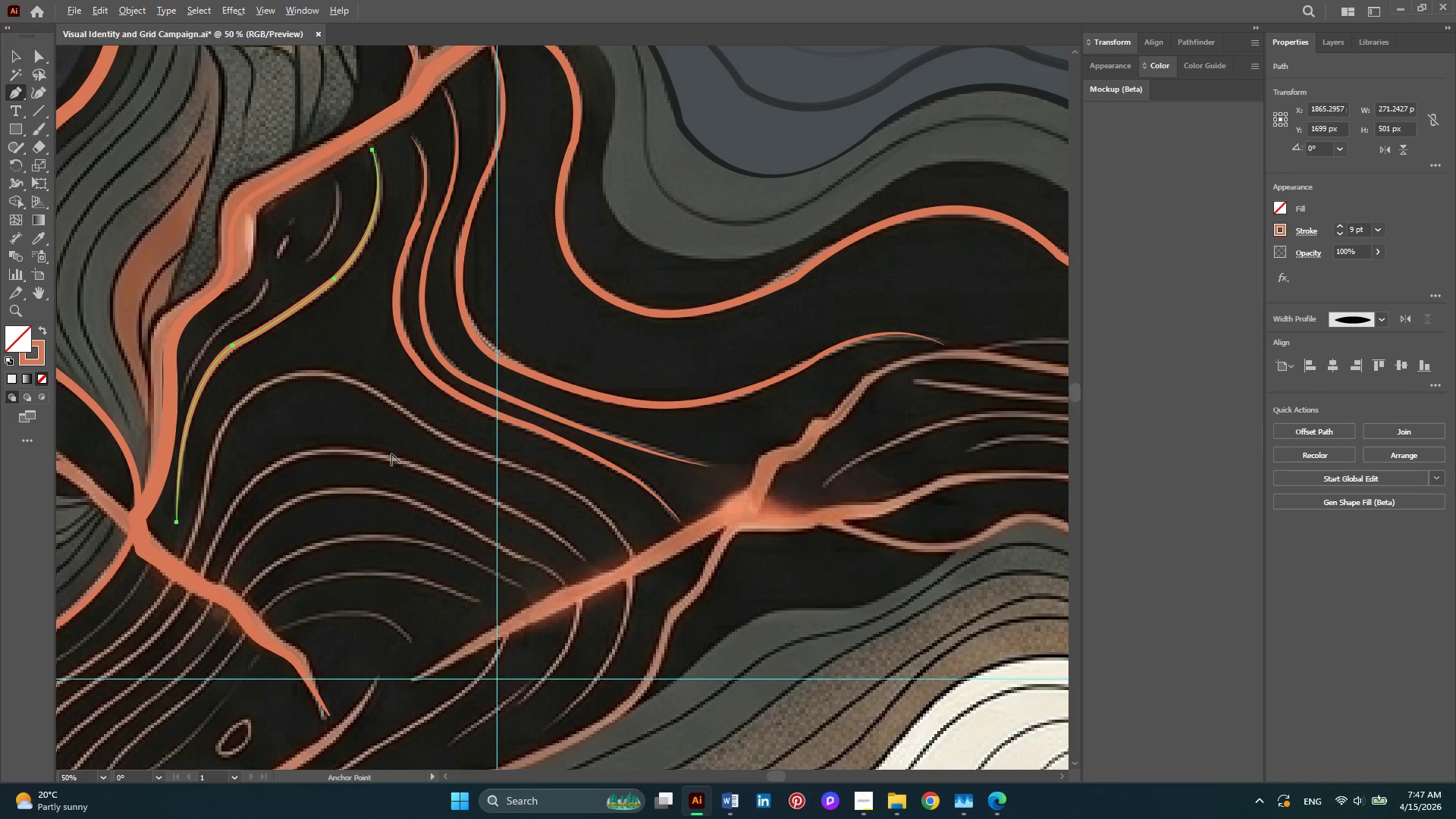 
scroll: coordinate [627, 457], scroll_direction: down, amount: 4.0
 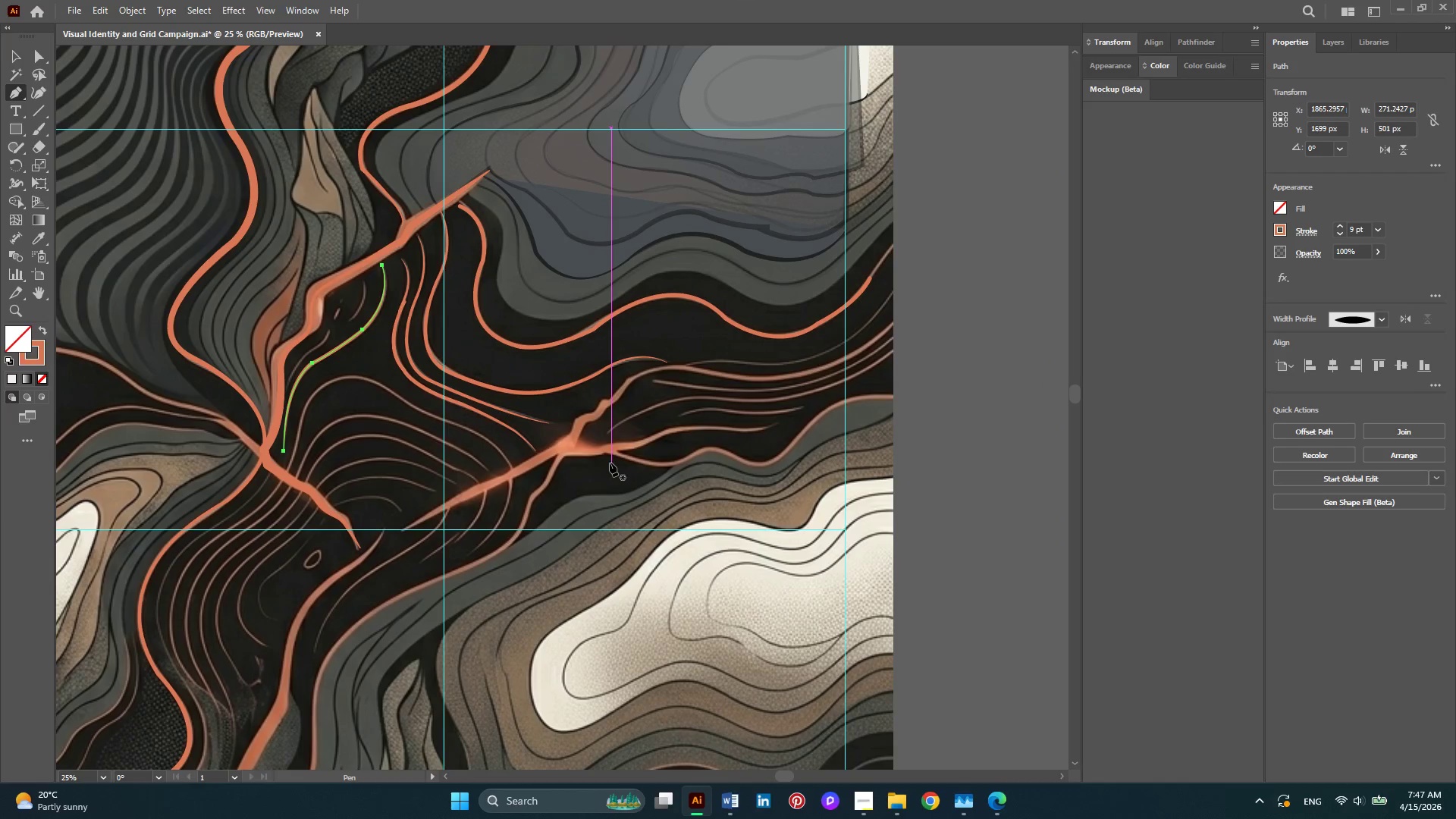 
hold_key(key=AltLeft, duration=0.66)
scroll: coordinate [561, 483], scroll_direction: up, amount: 1.0
 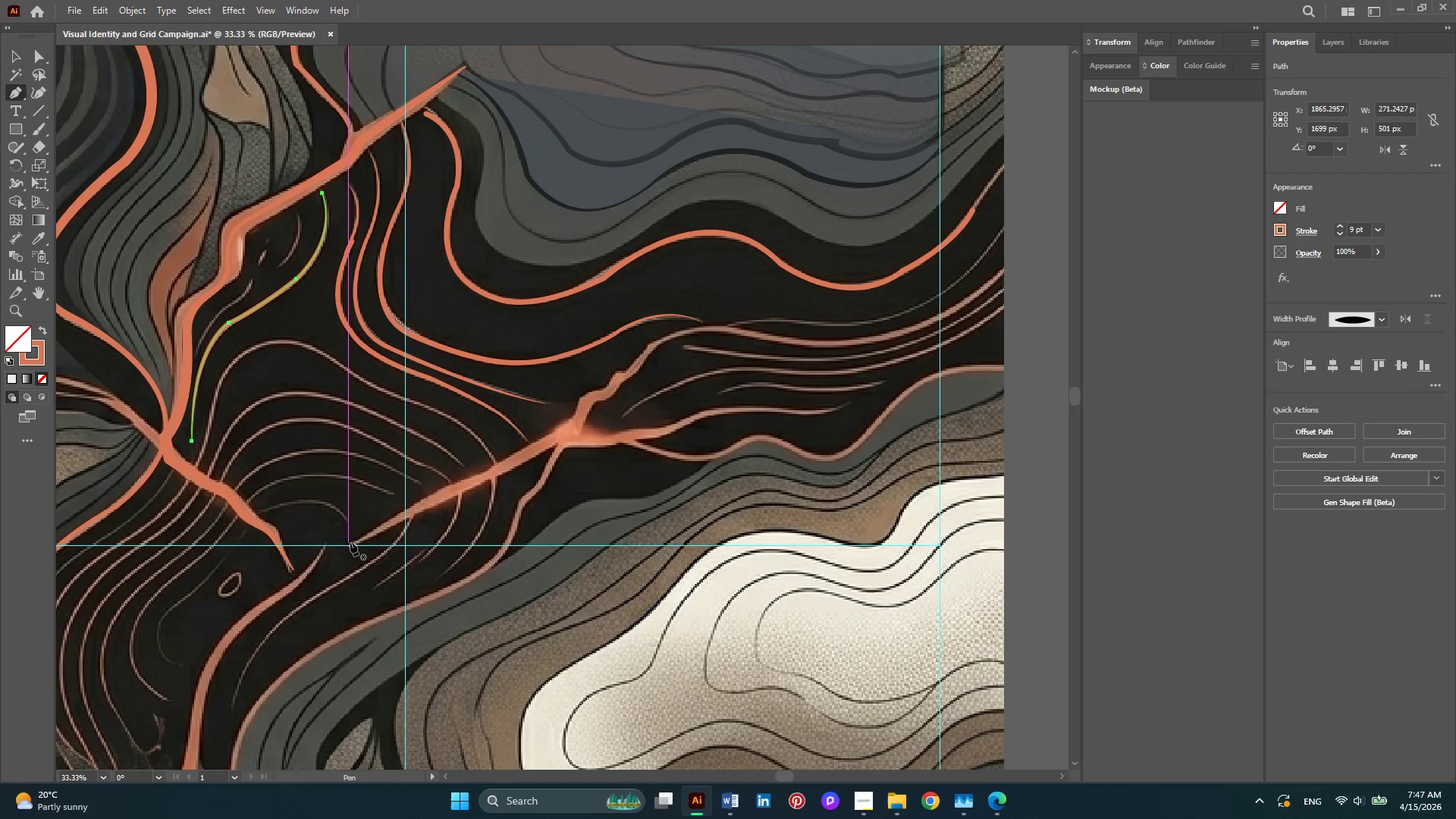 
left_click([350, 543])
 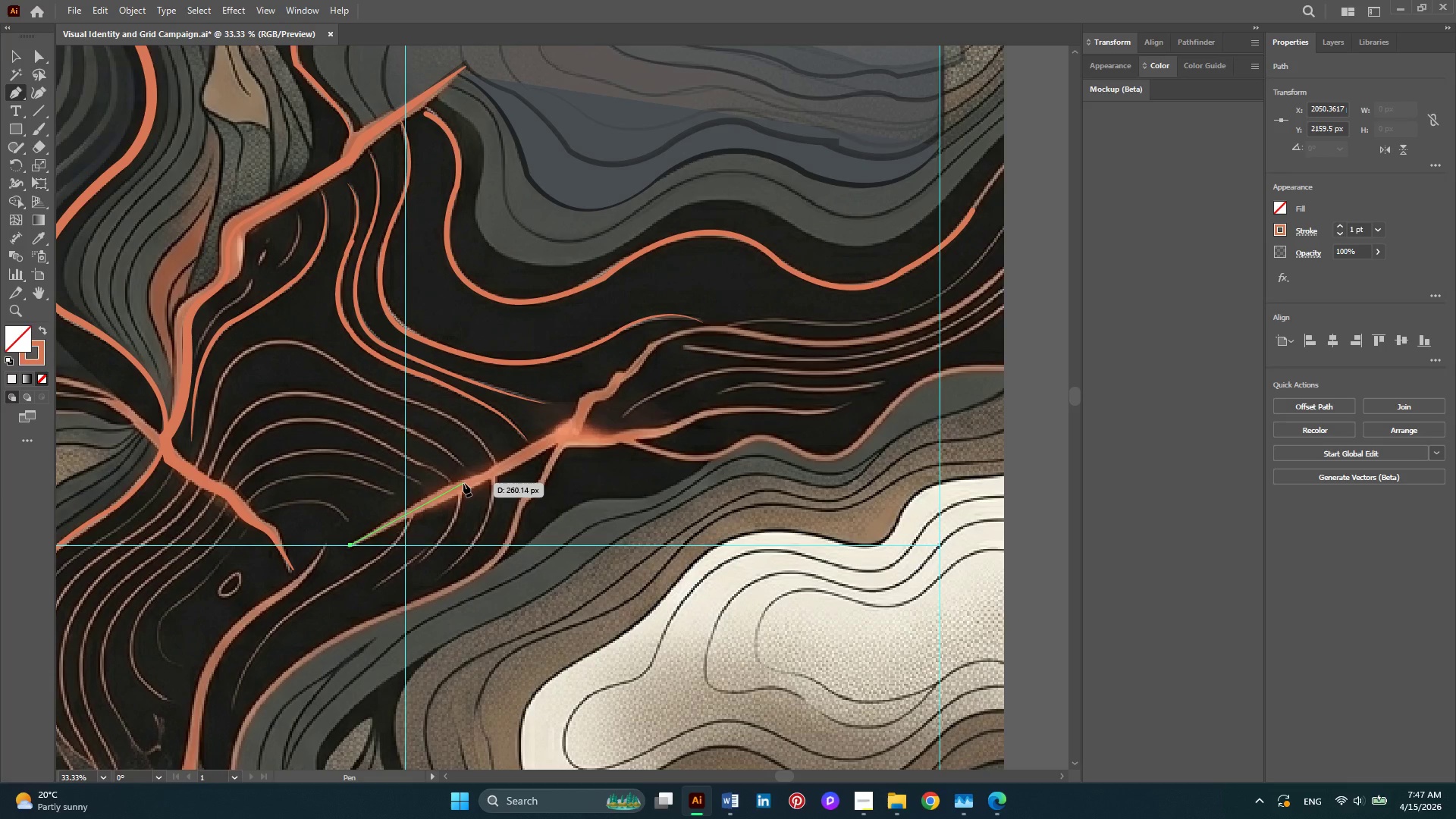 
left_click([462, 484])
 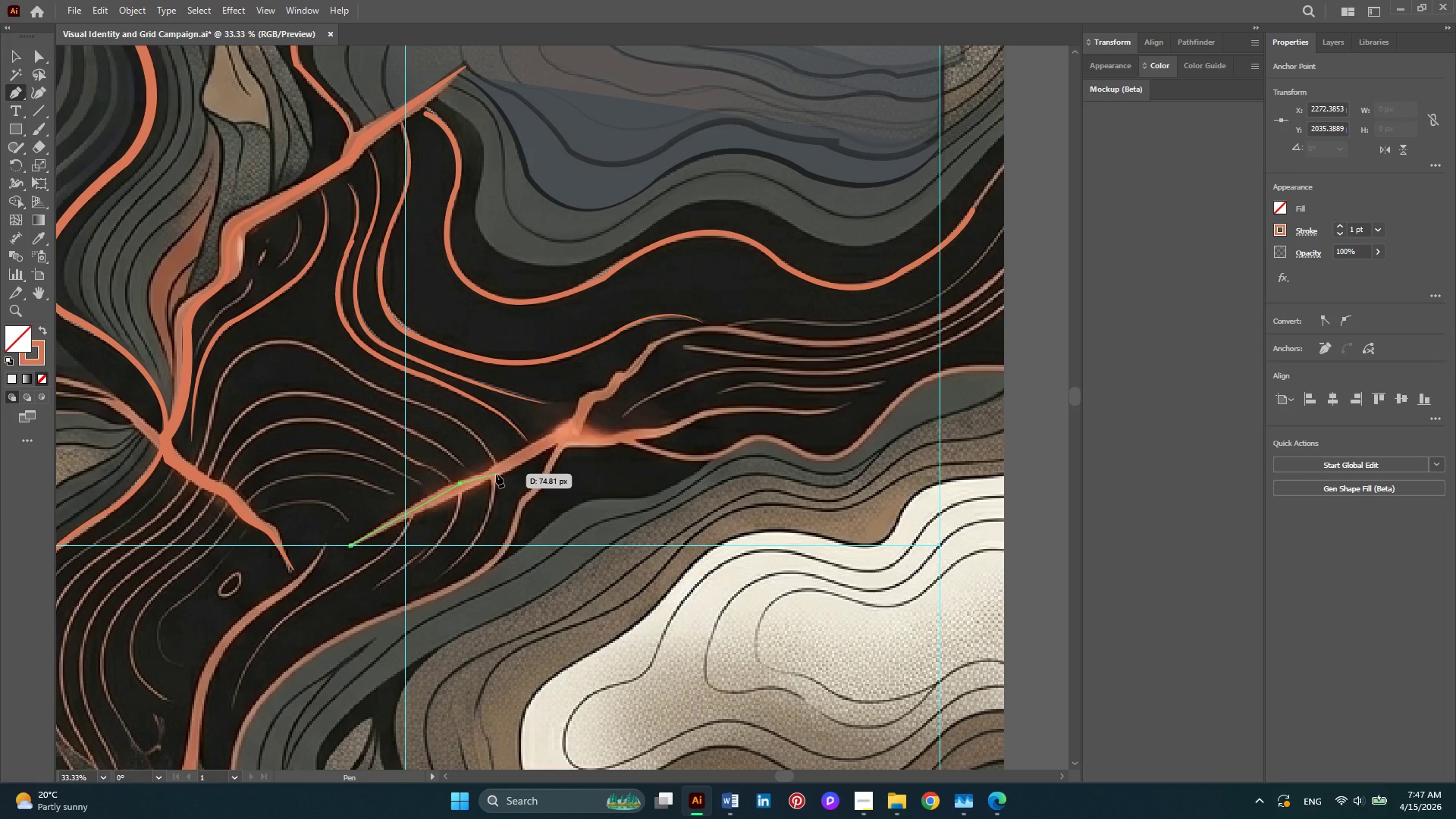 
left_click([496, 474])
 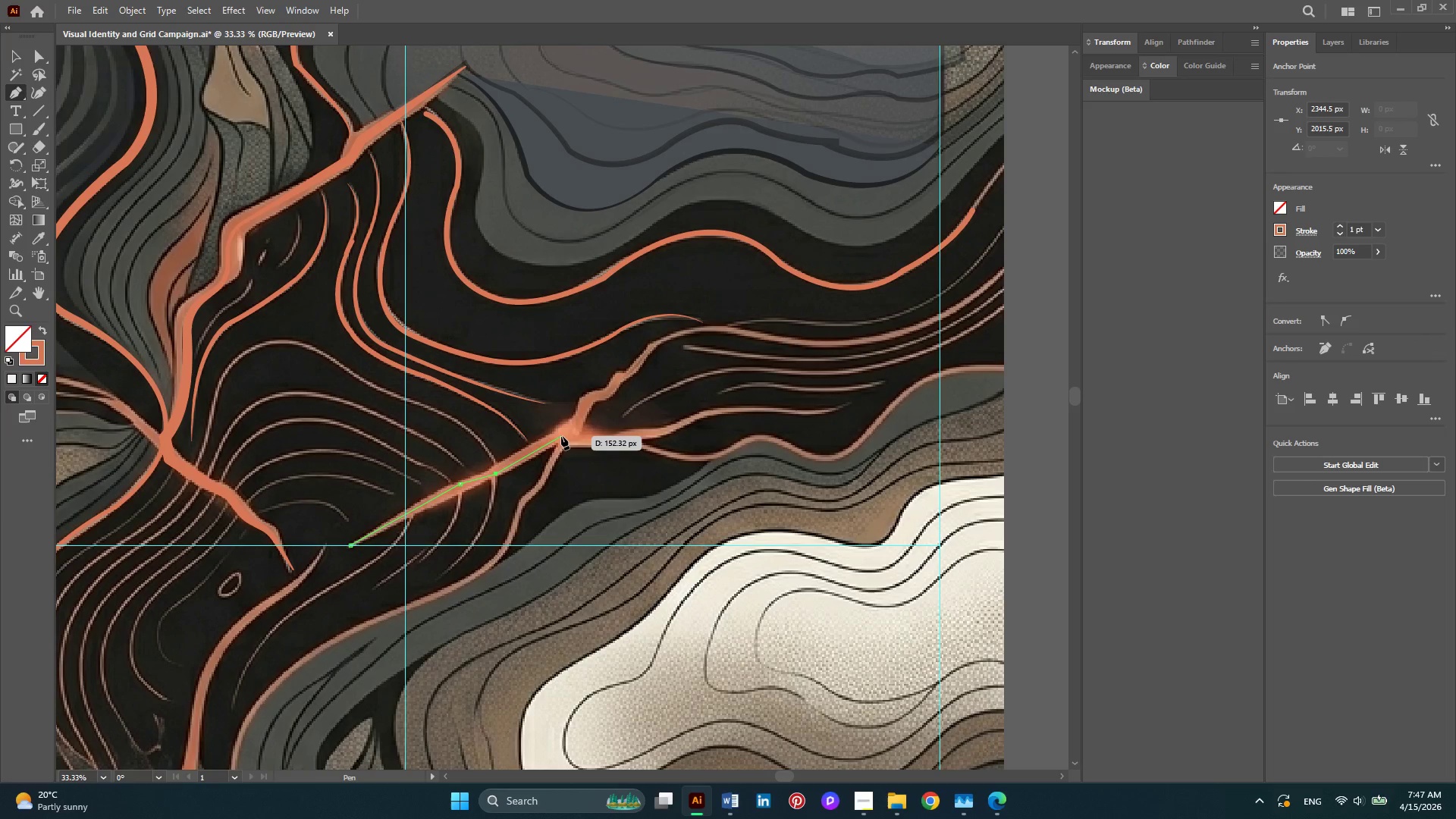 
left_click([561, 436])
 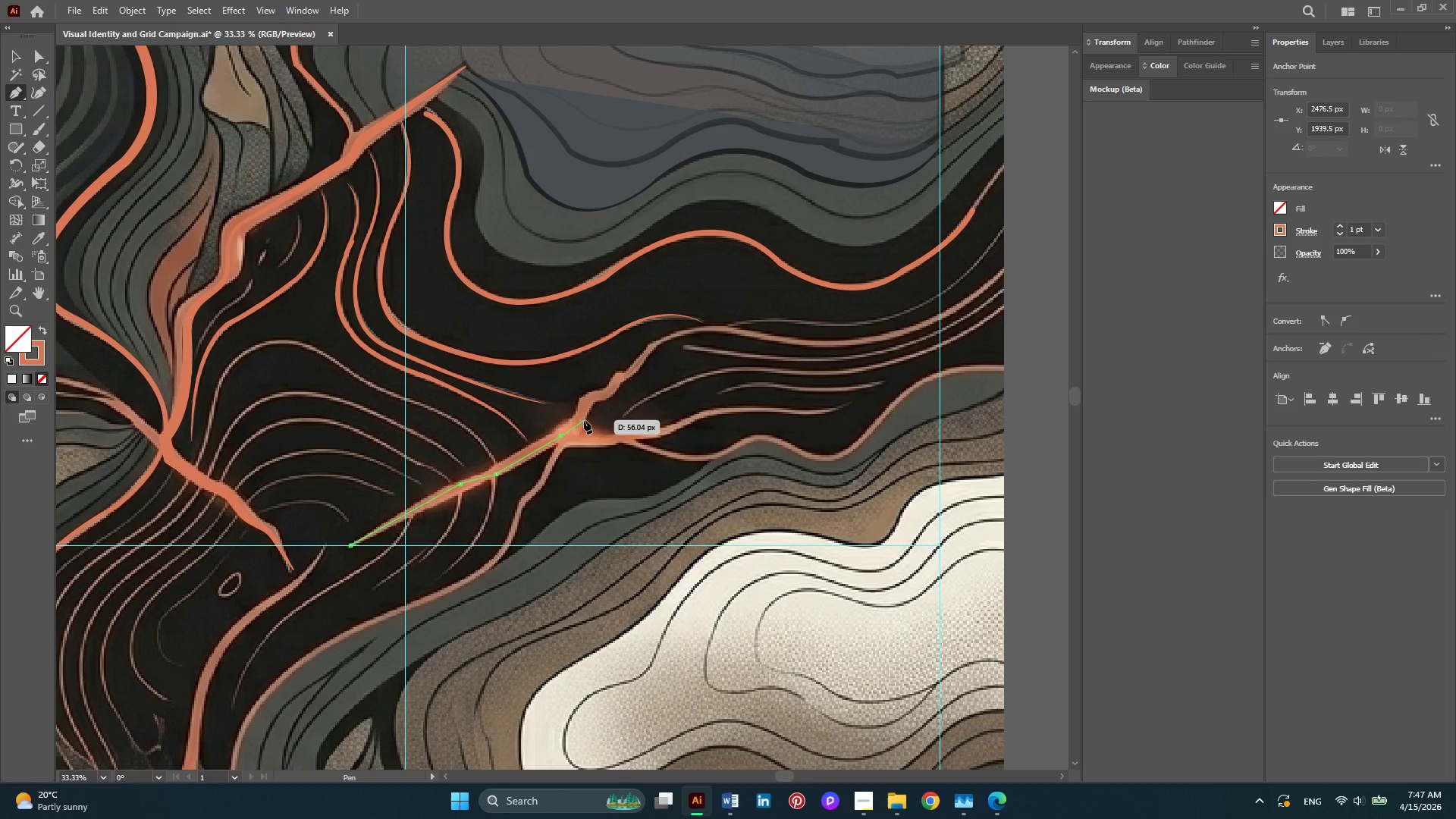 
left_click([582, 419])
 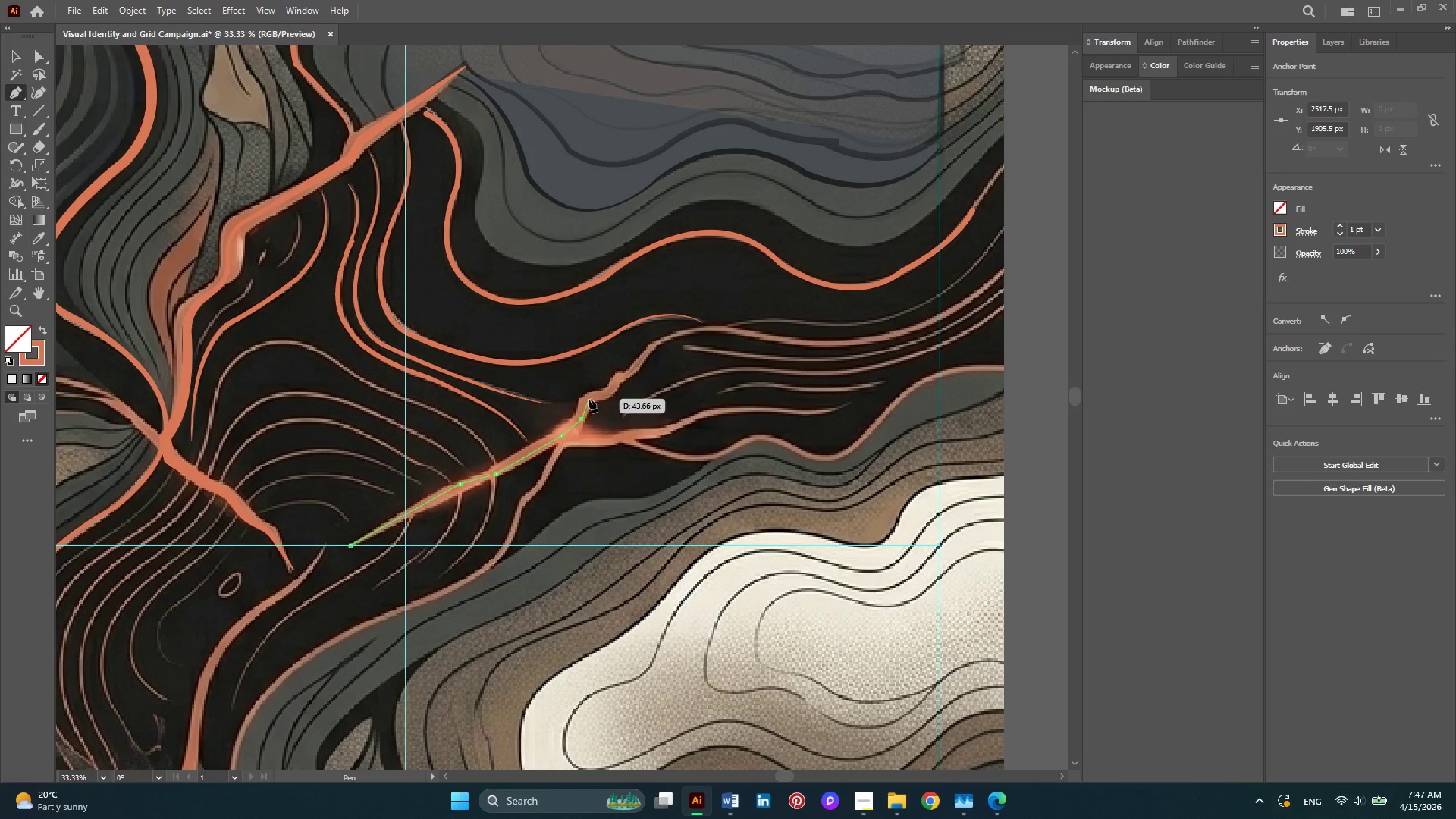 
left_click([589, 399])
 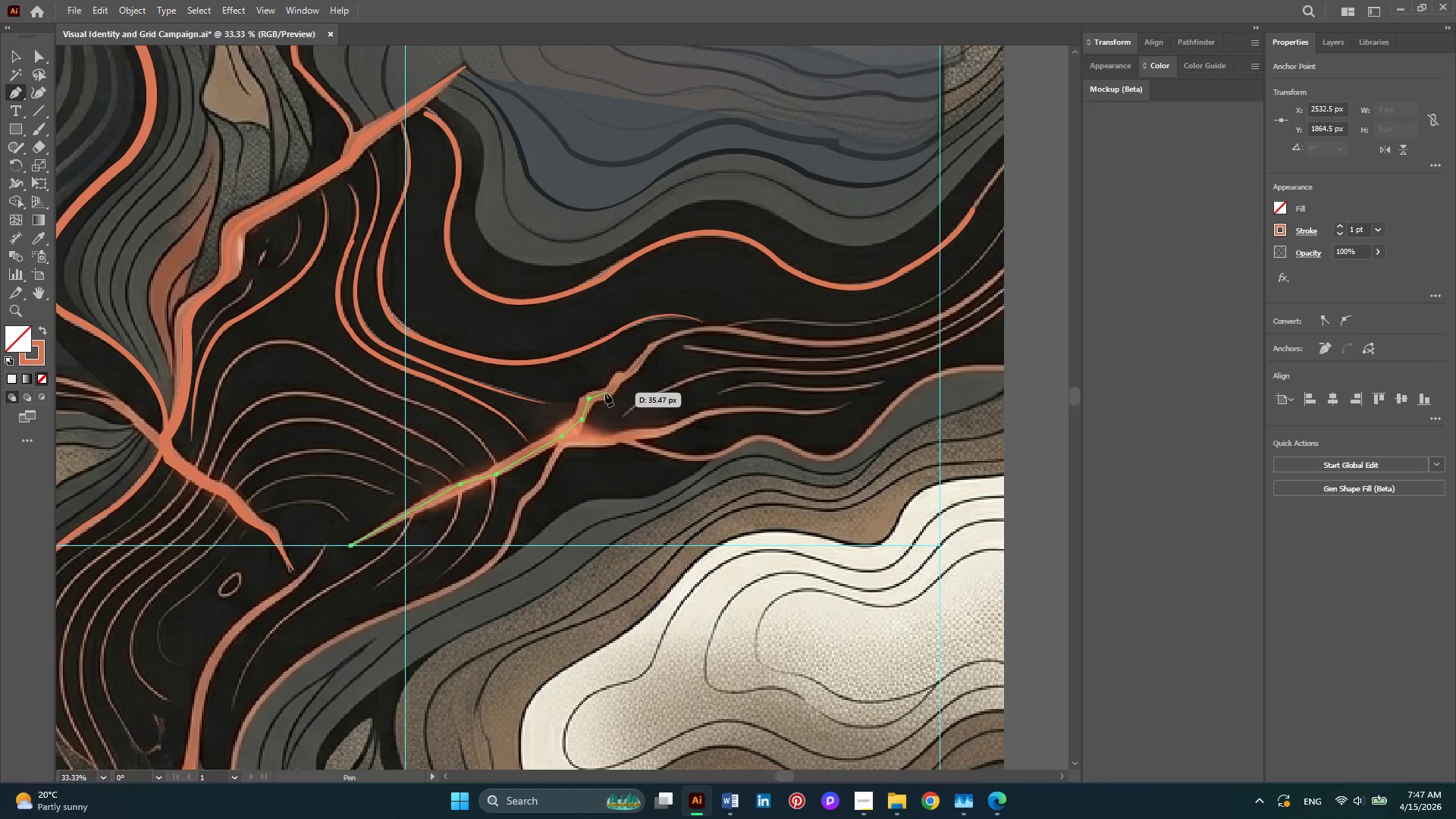 
left_click([605, 393])
 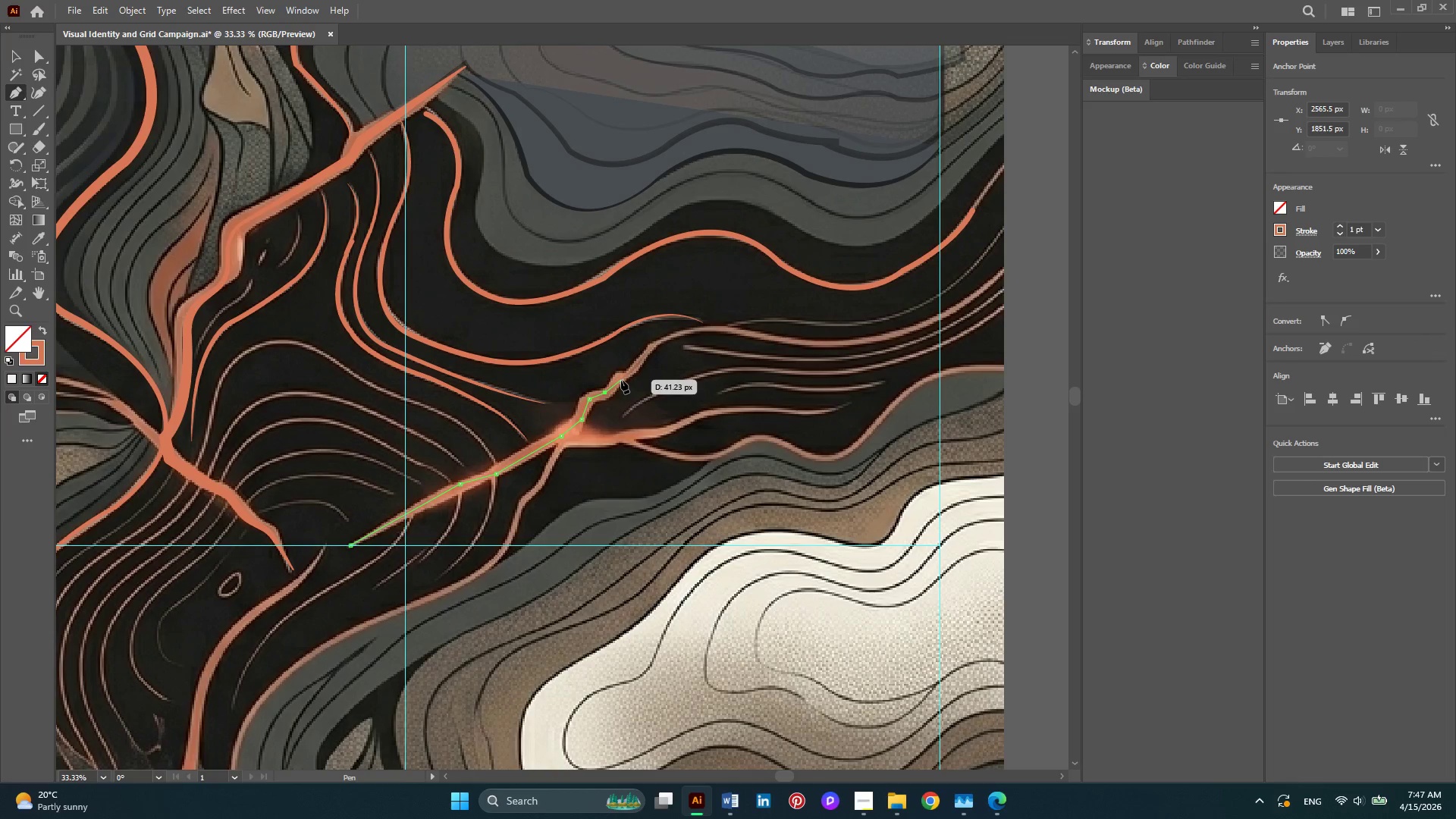 
left_click([621, 380])
 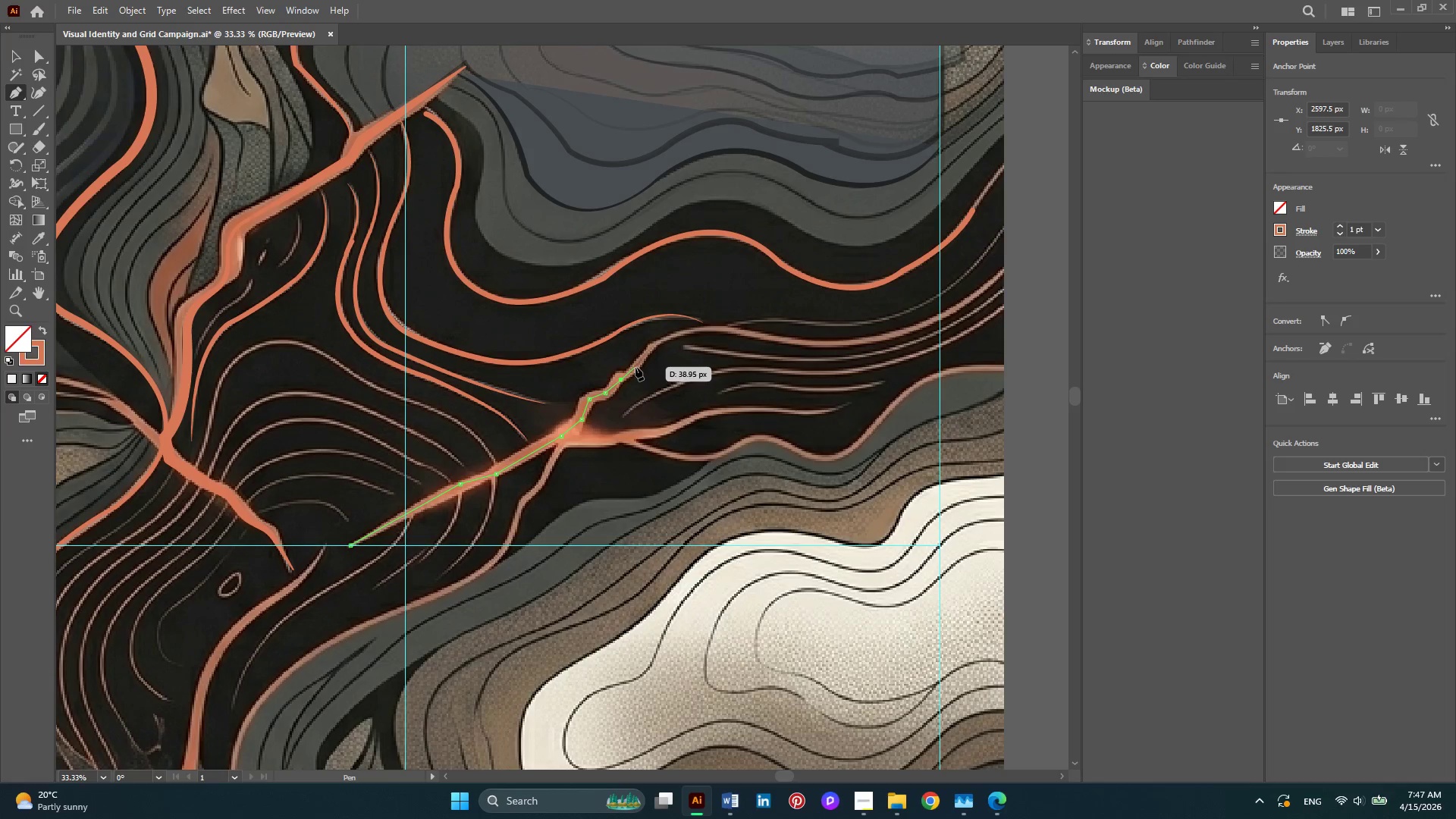 
left_click([635, 367])
 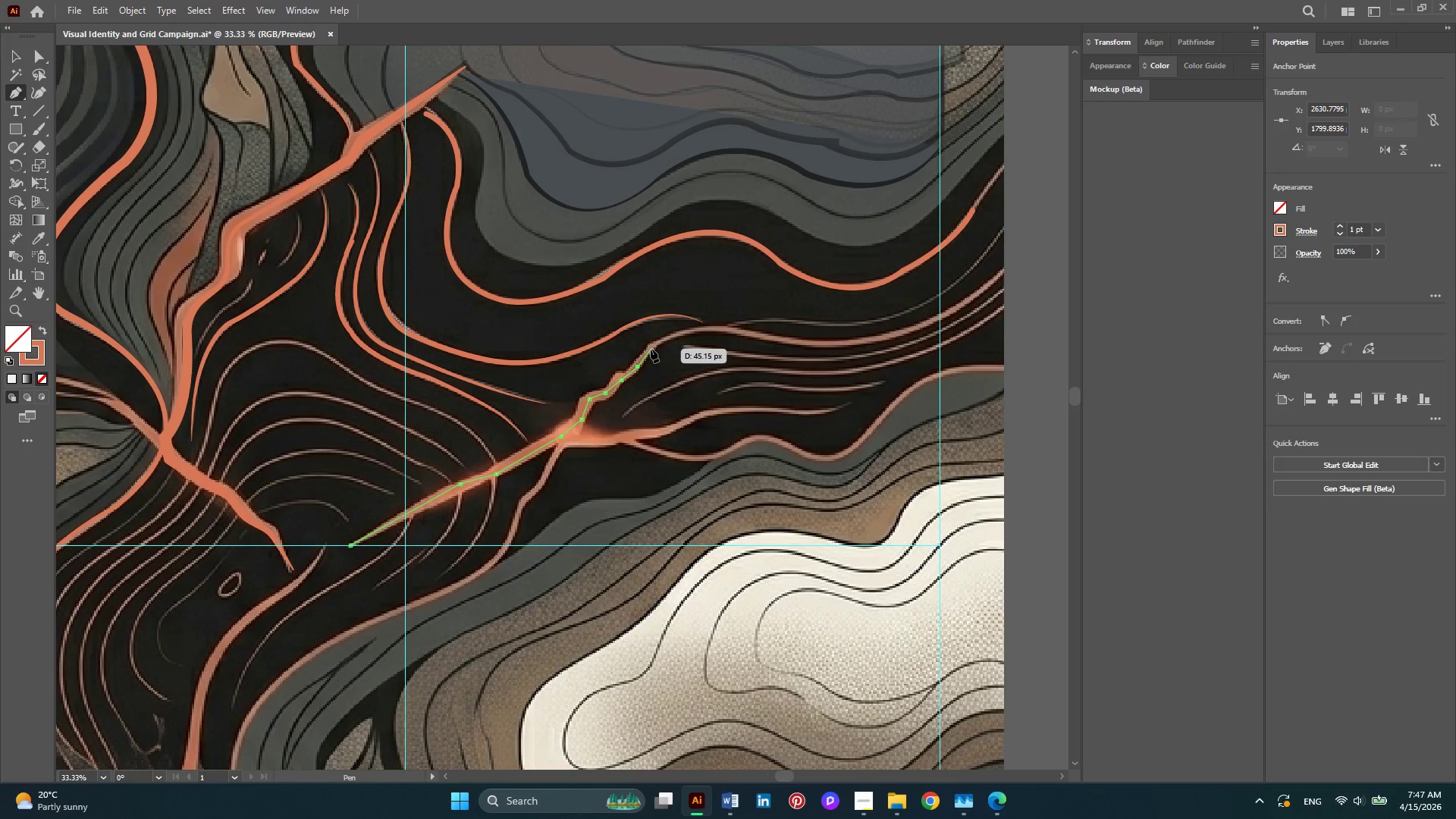 
left_click([651, 349])
 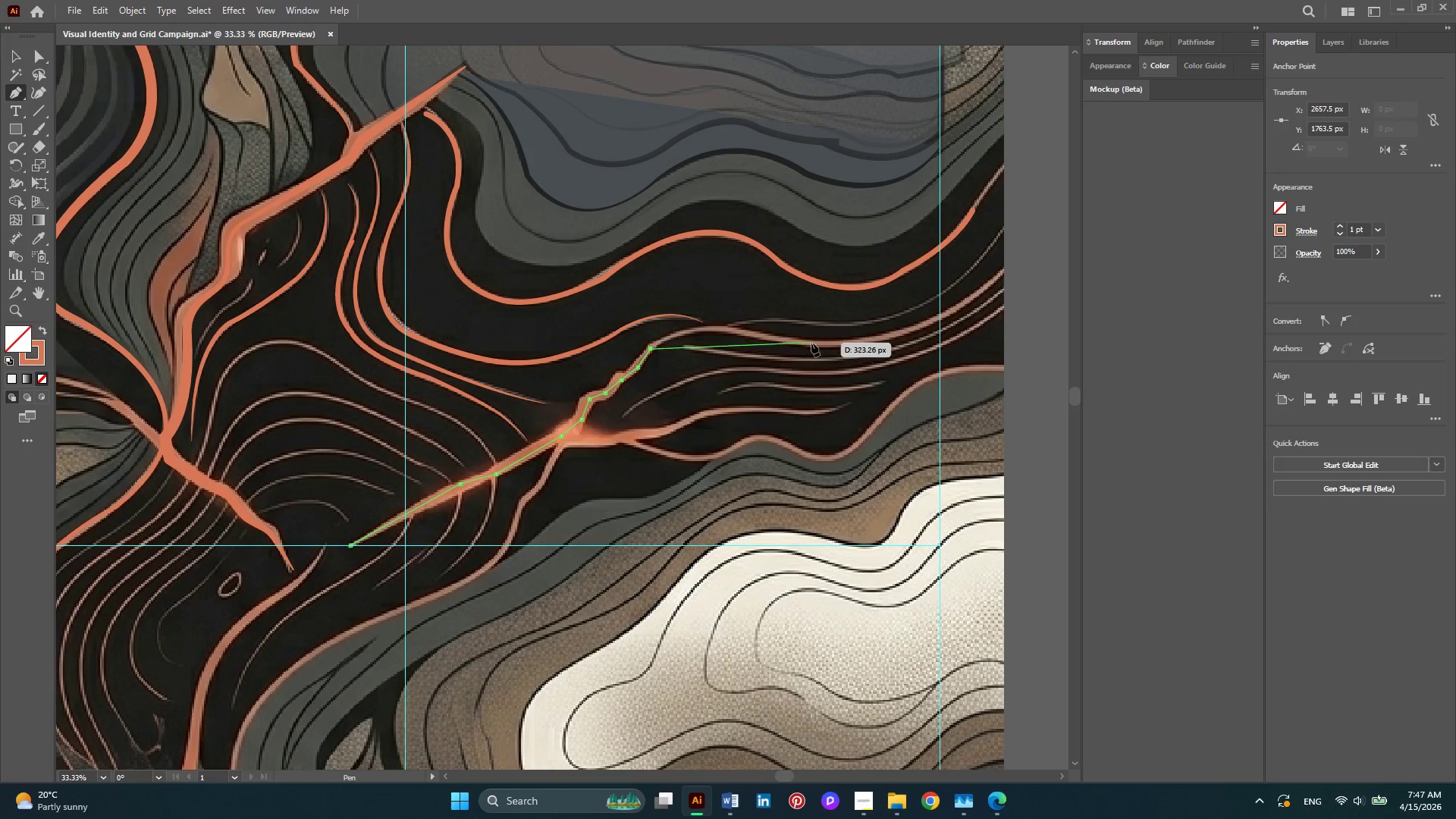 
left_click_drag(start_coordinate=[811, 342], to_coordinate=[971, 374])
 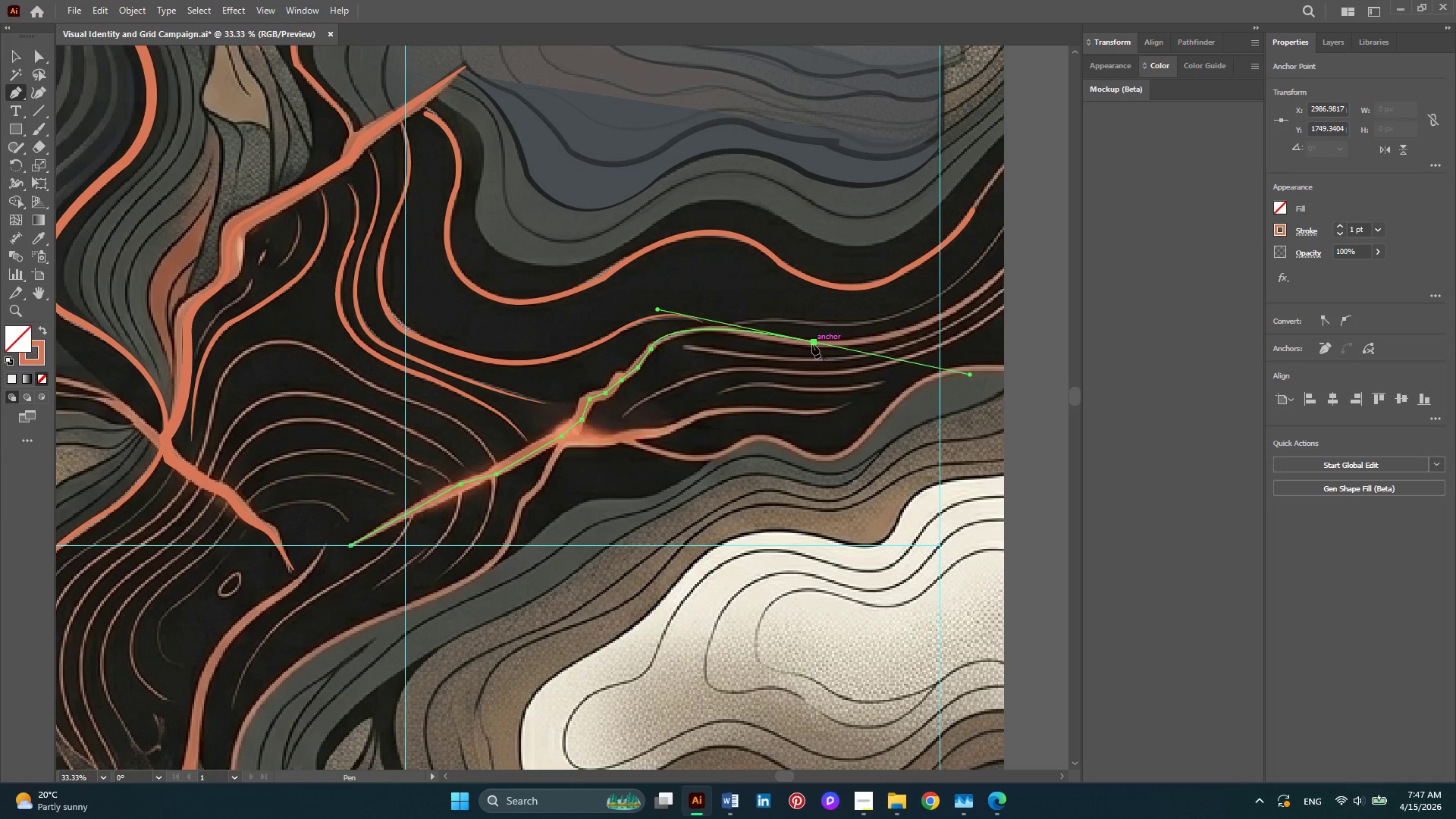 
left_click([812, 344])
 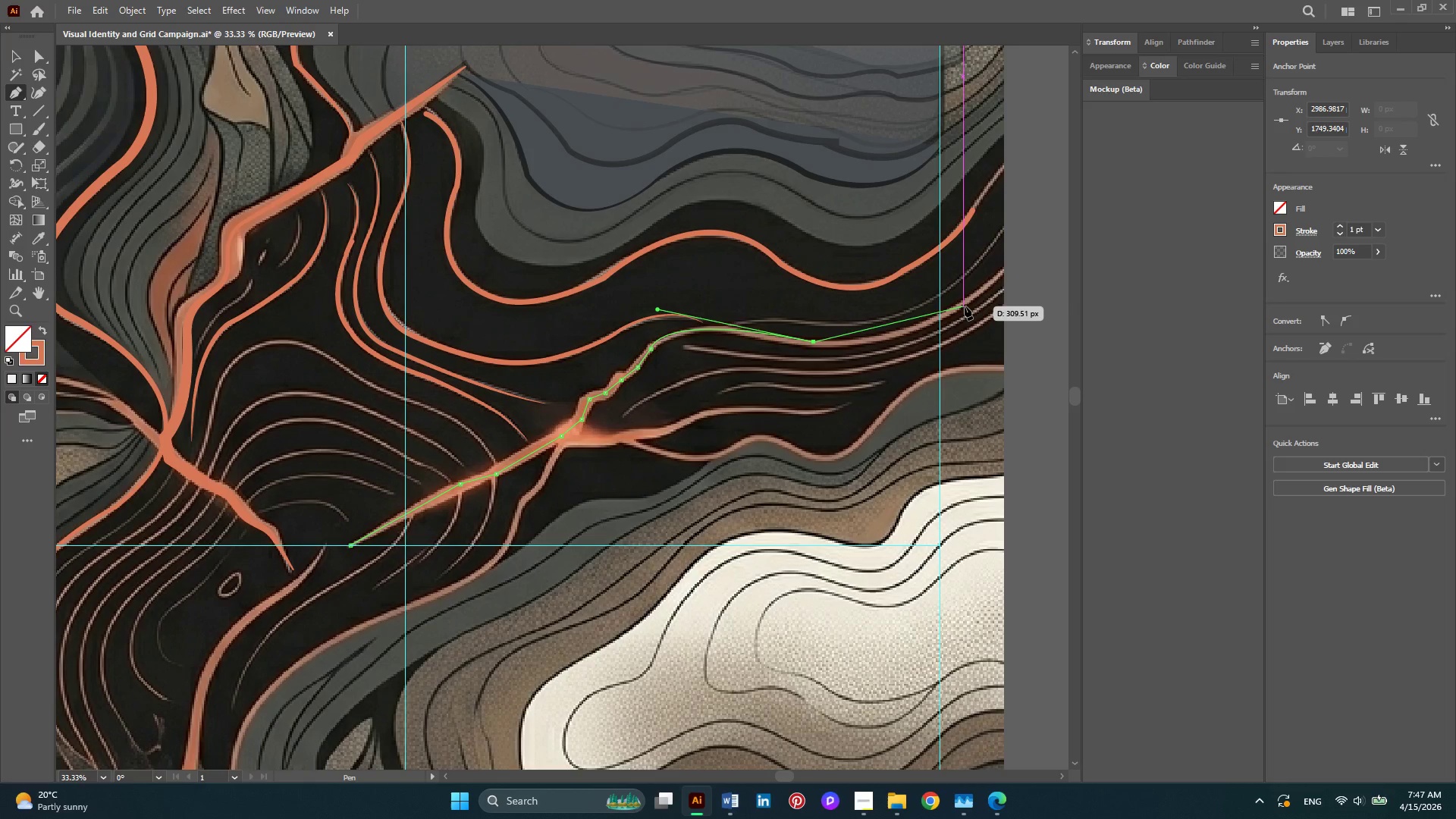 
left_click_drag(start_coordinate=[965, 305], to_coordinate=[1012, 263])
 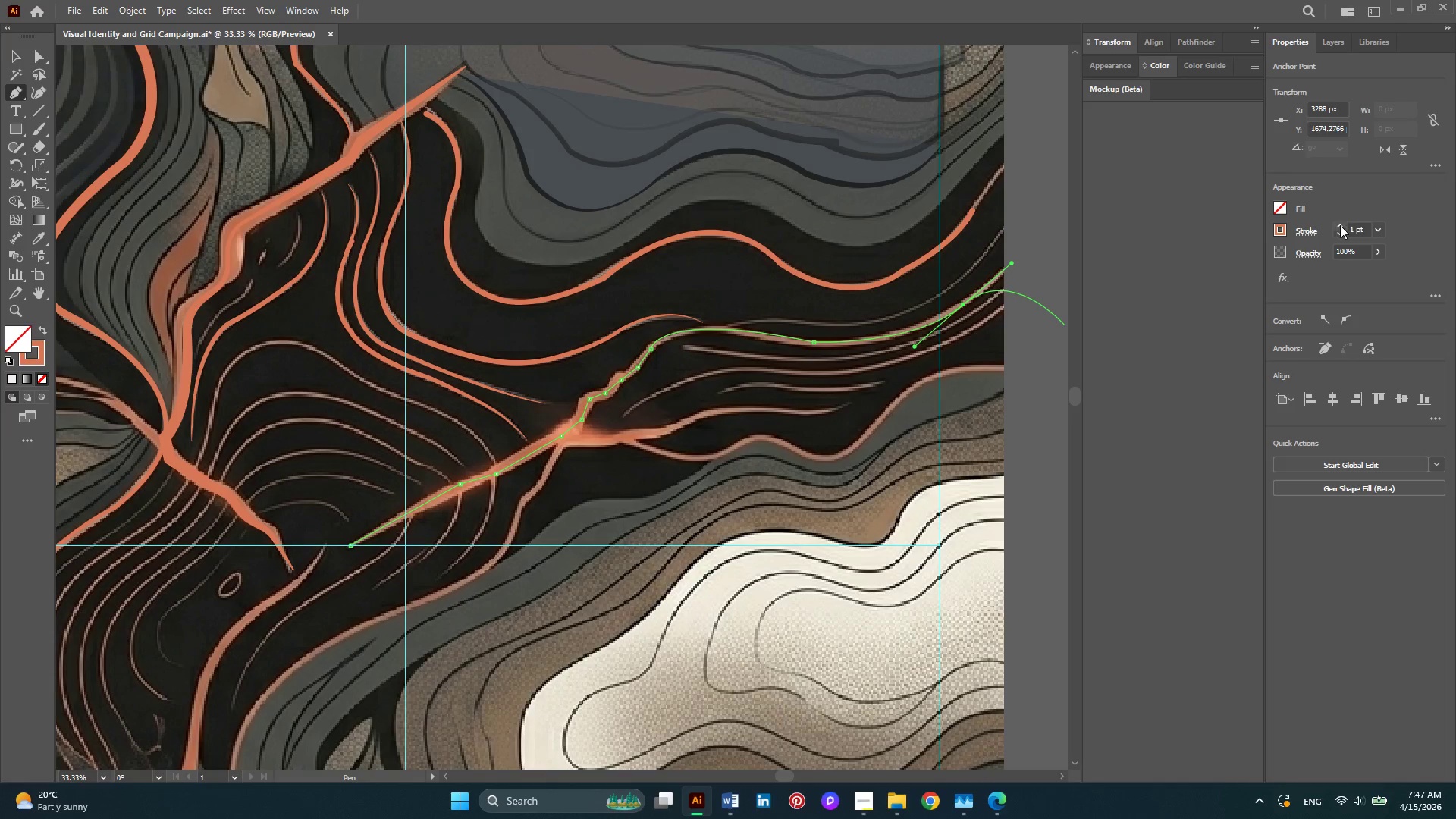 
double_click([1340, 225])
 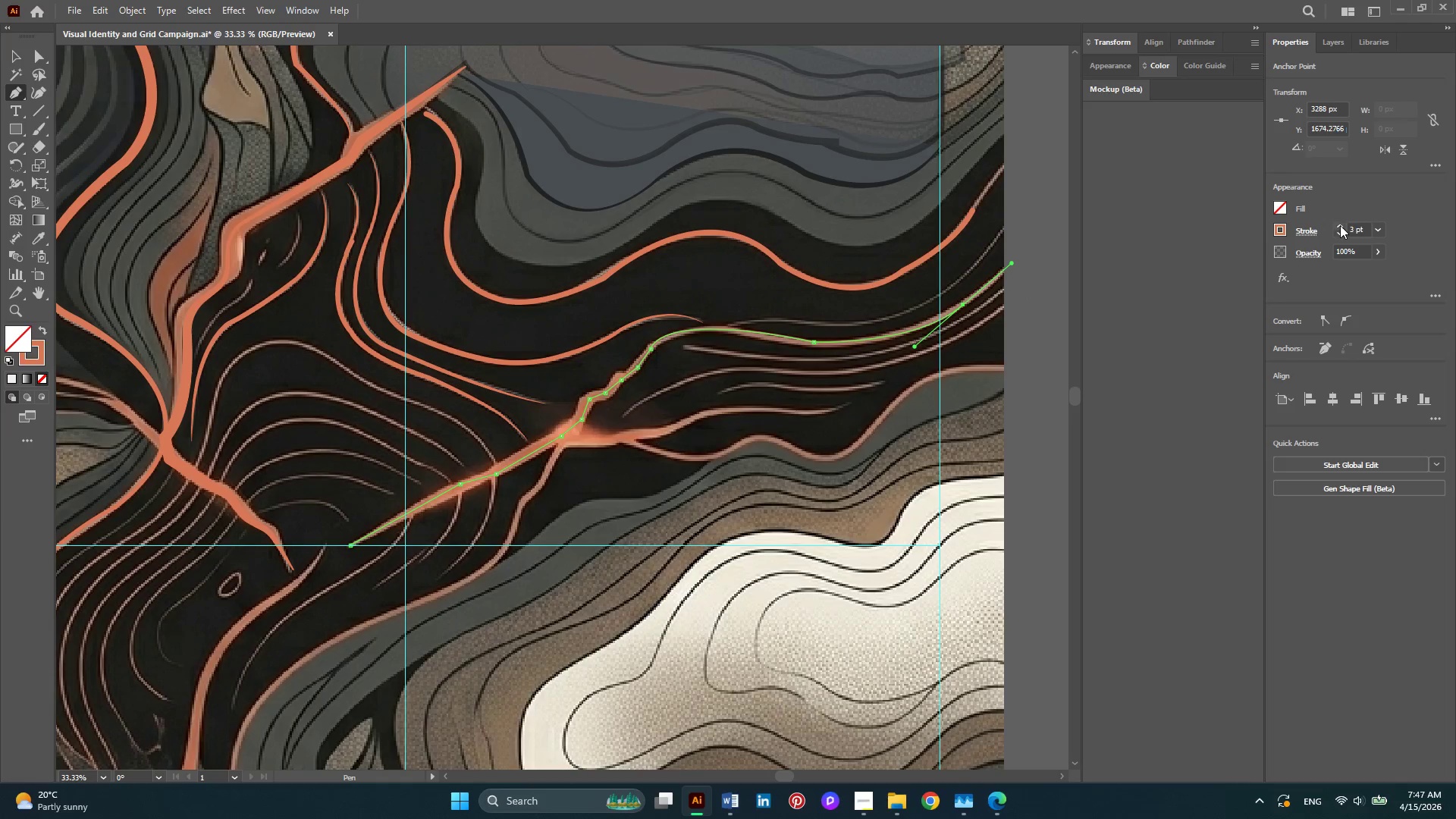 
triple_click([1340, 225])
 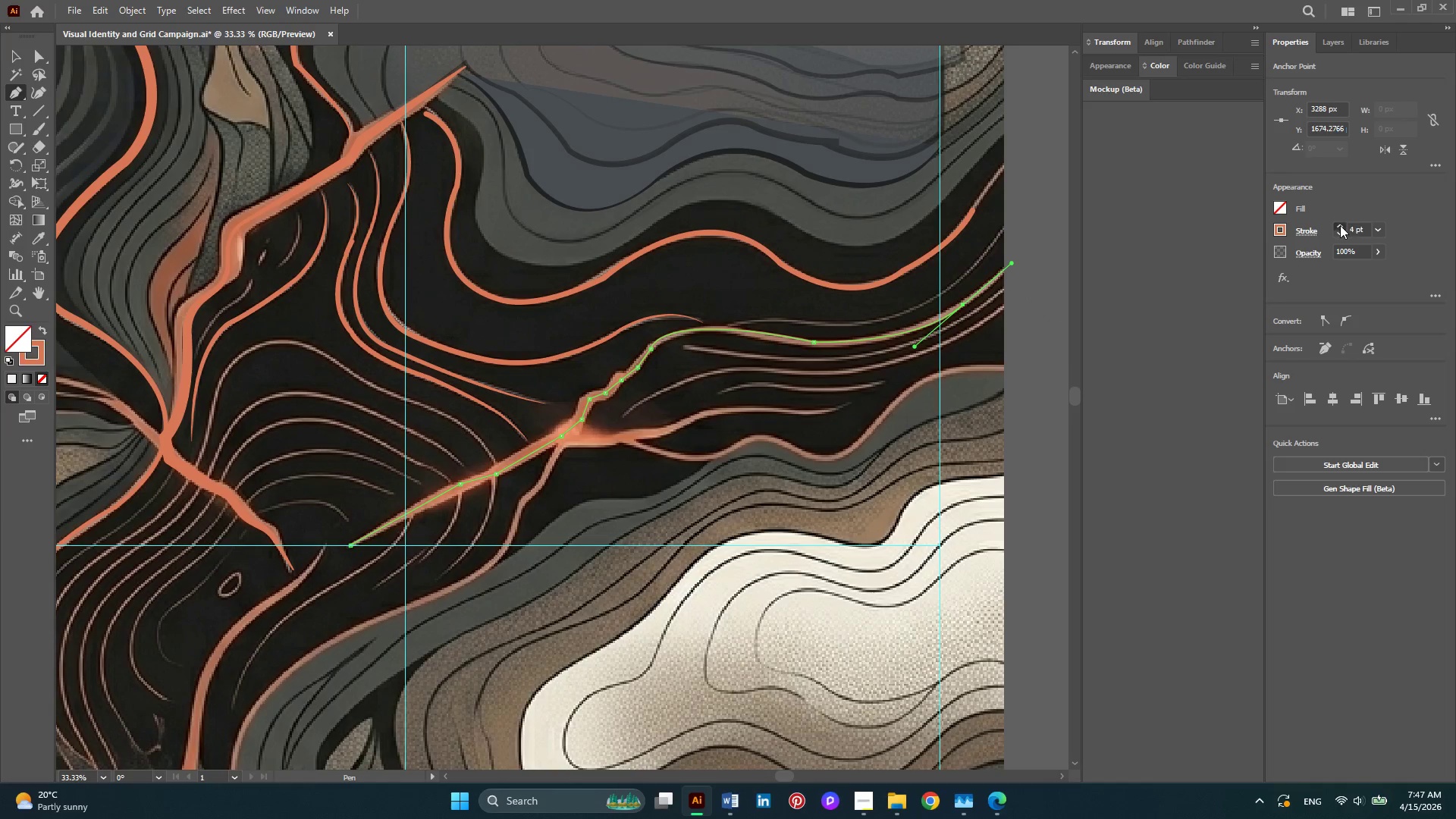 
triple_click([1340, 225])
 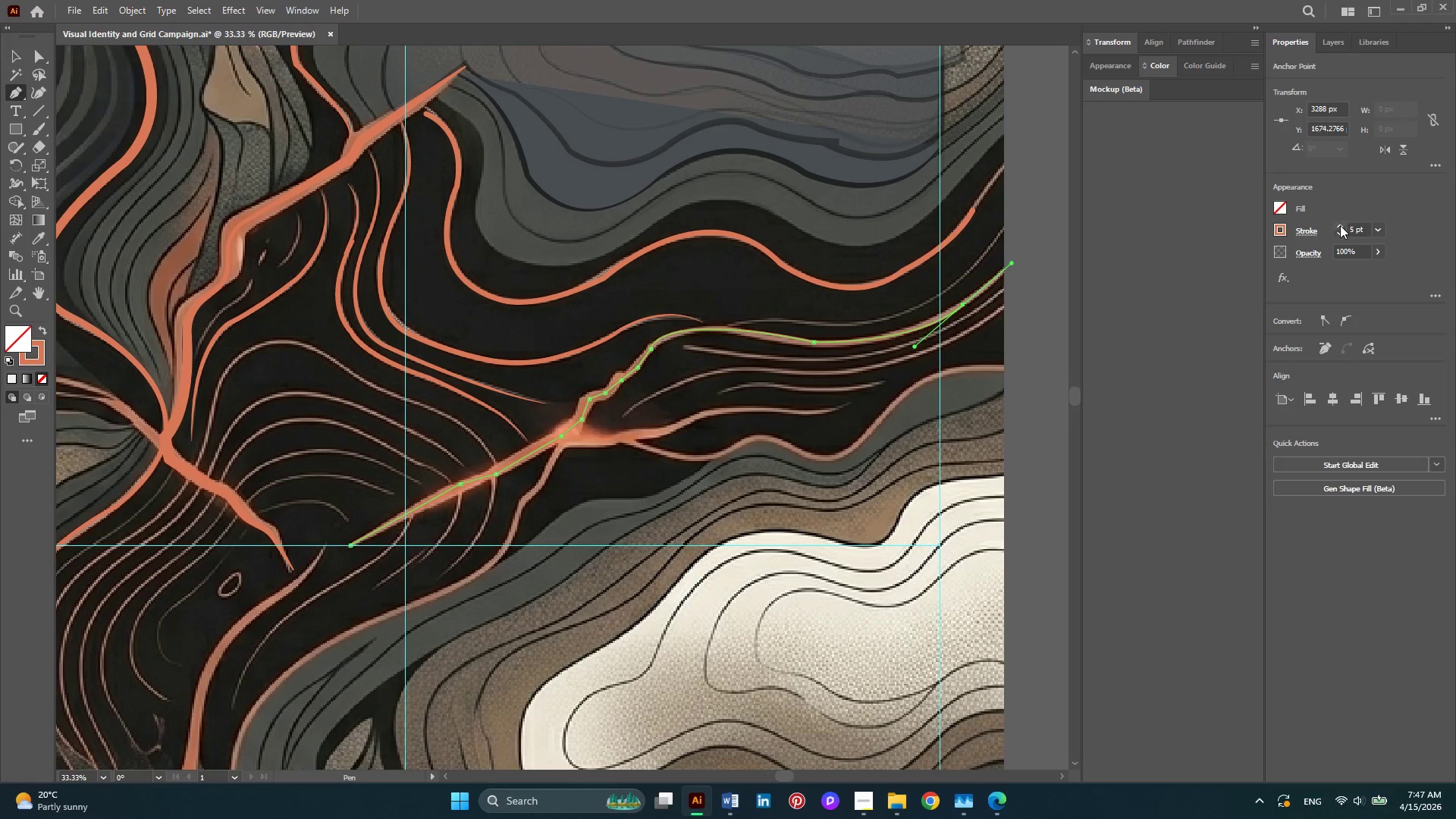 
triple_click([1340, 225])
 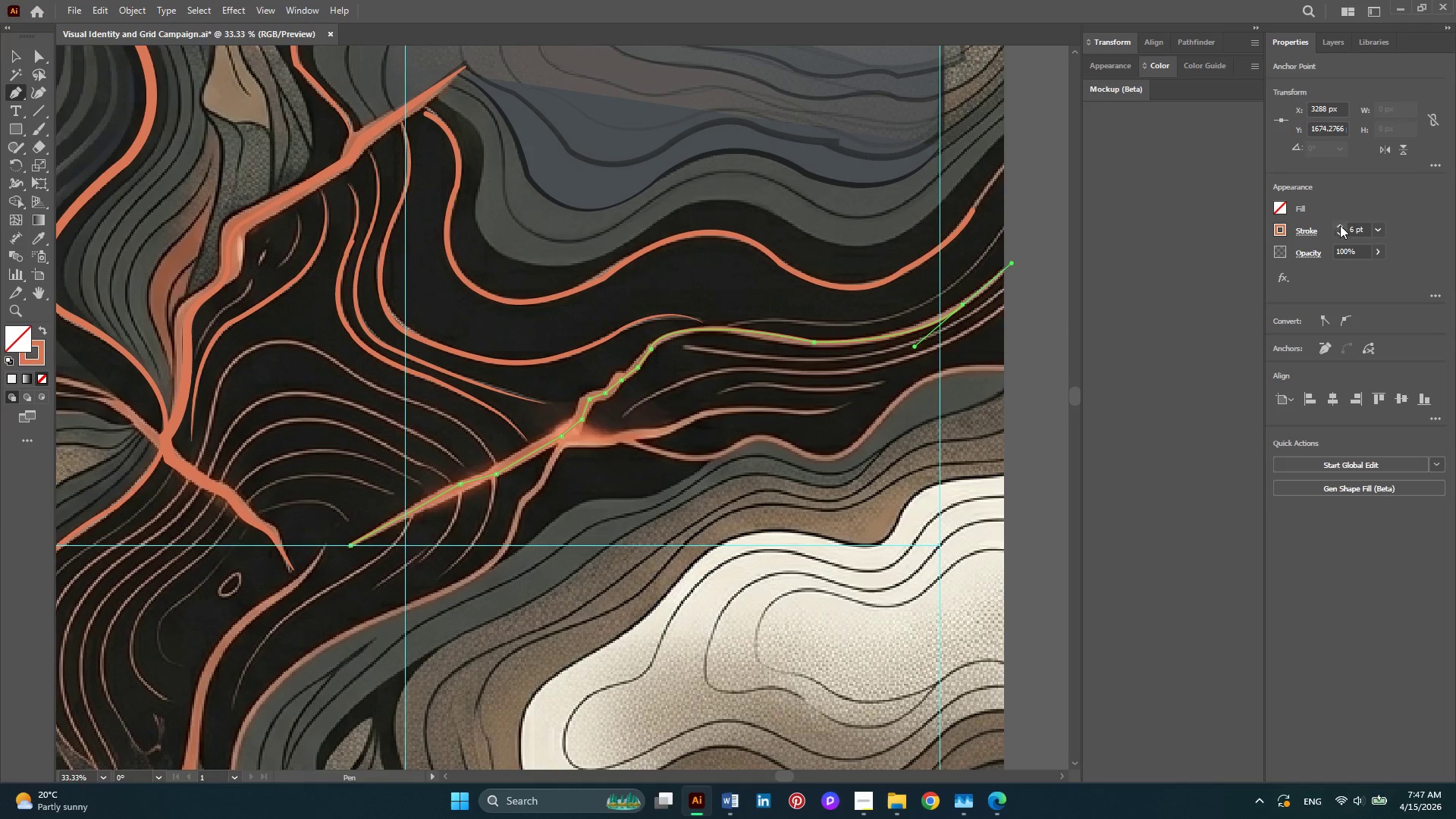 
triple_click([1340, 225])
 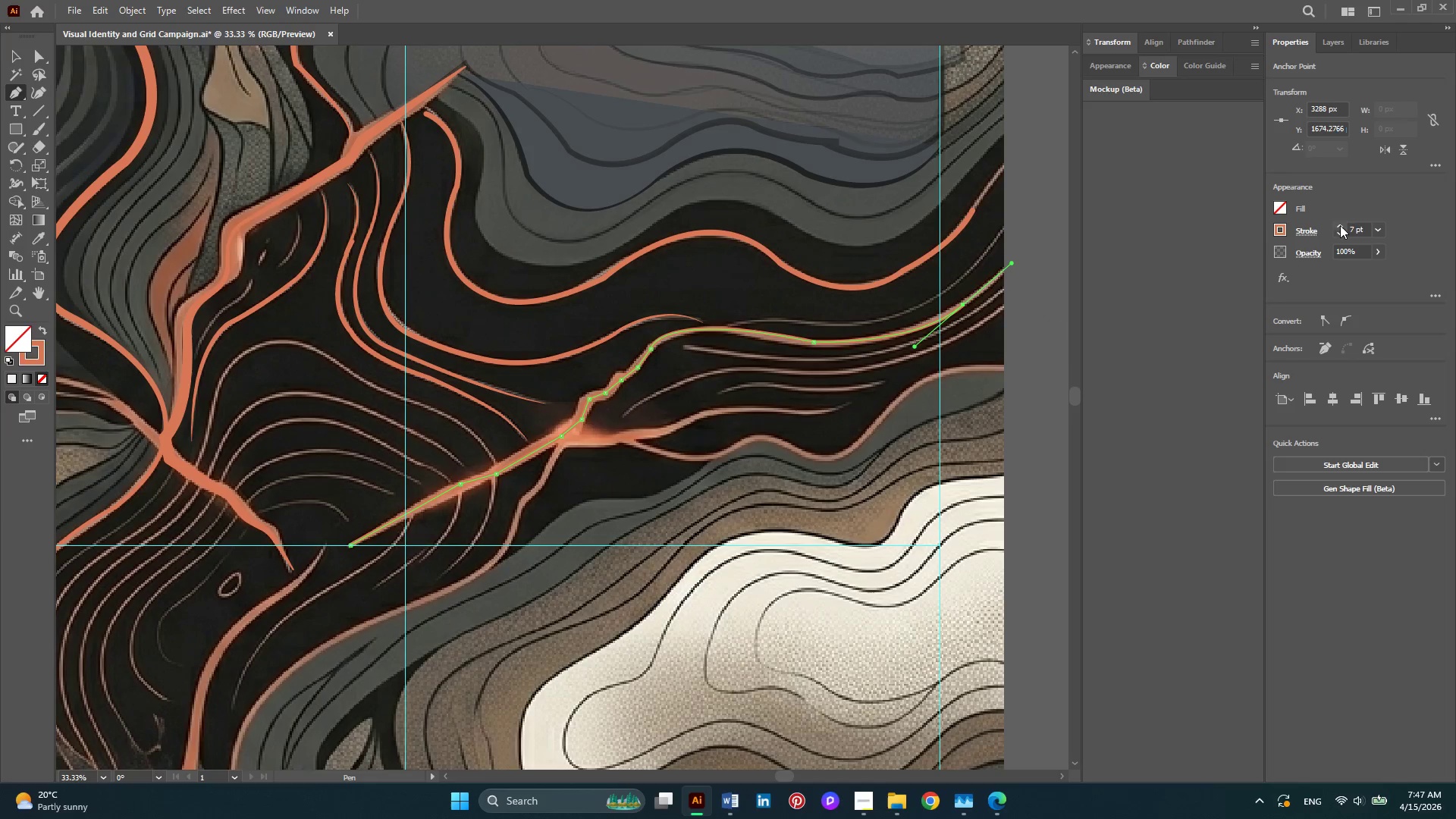 
triple_click([1340, 225])
 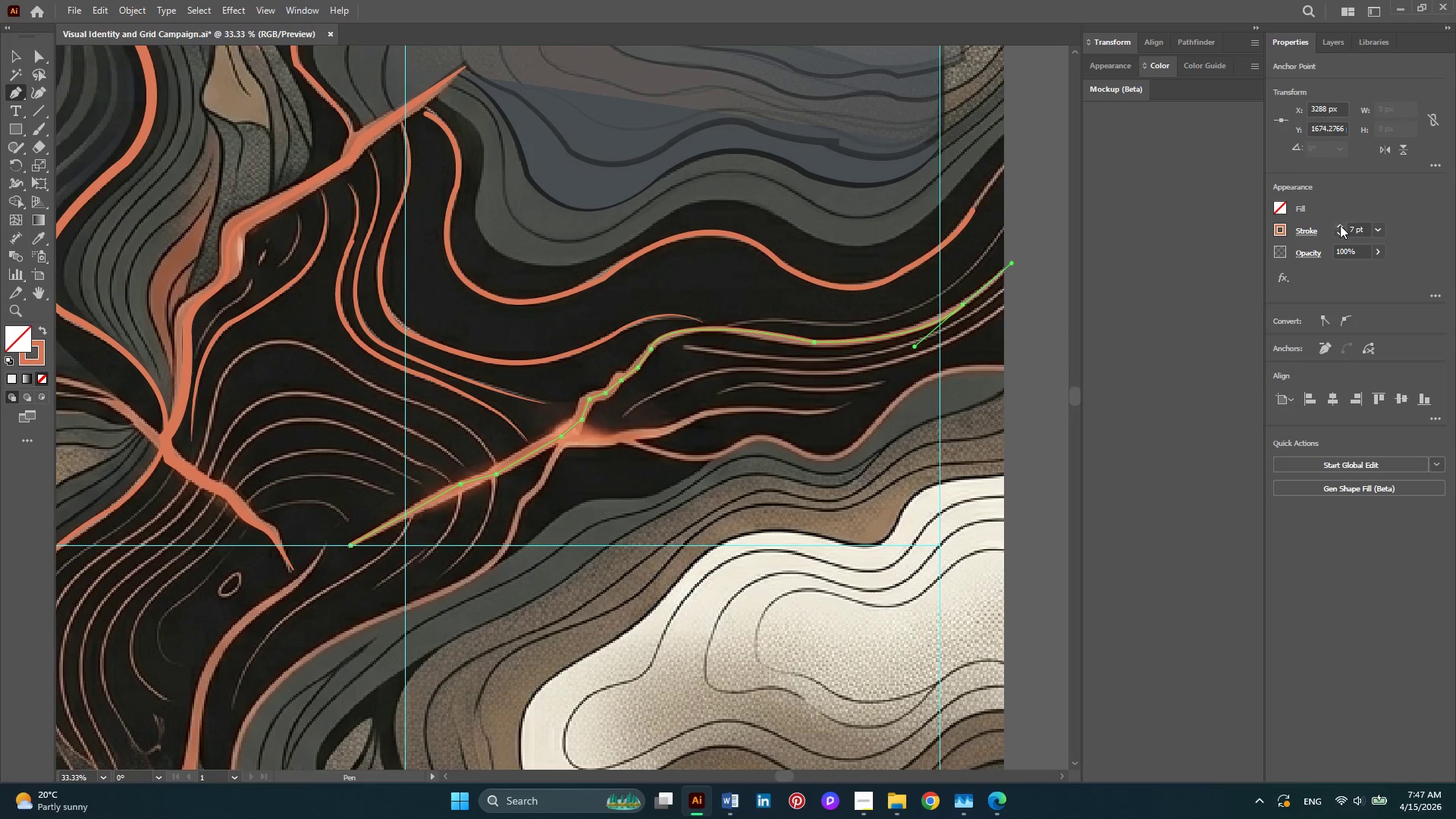 
triple_click([1340, 225])
 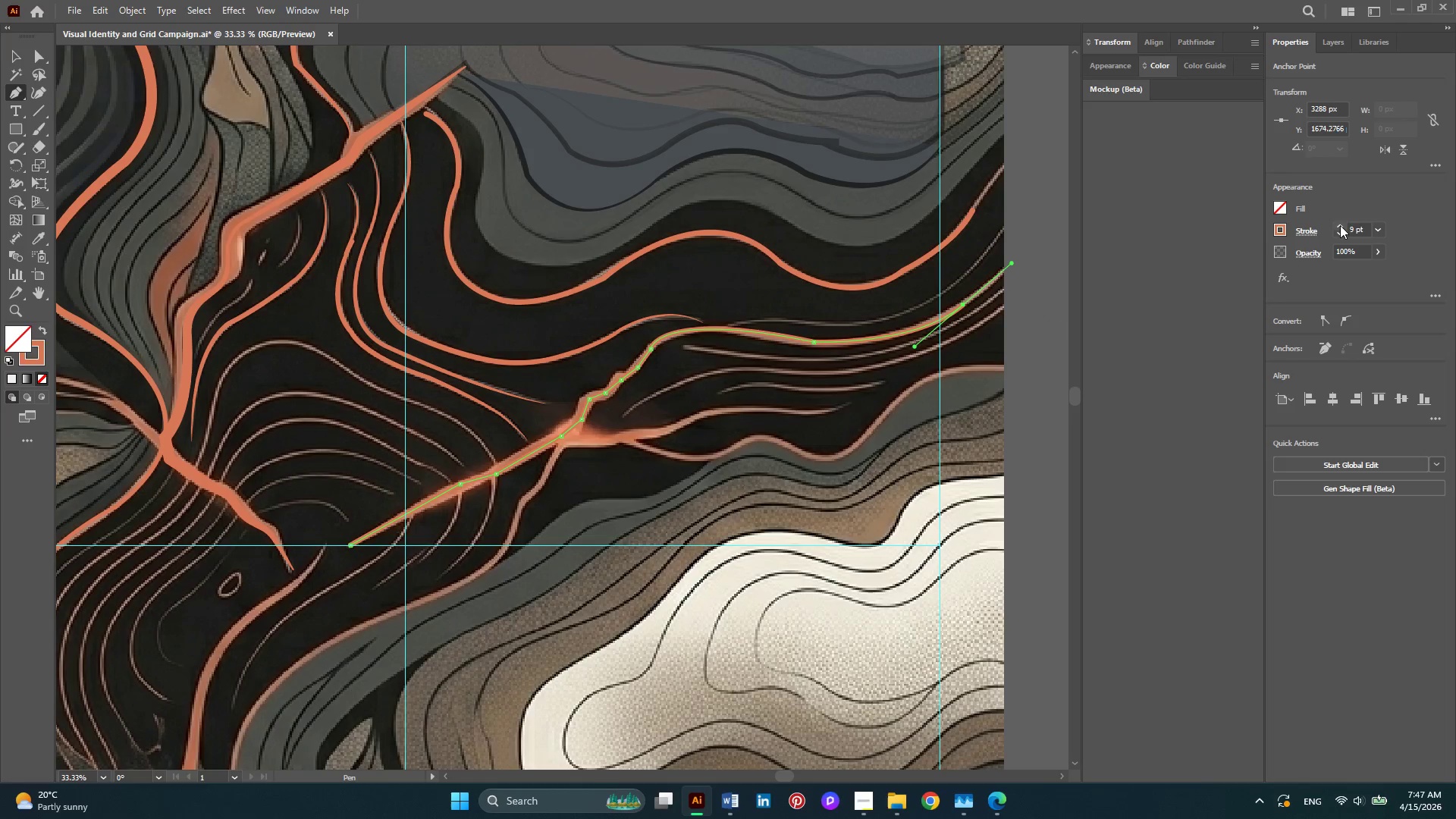 
triple_click([1340, 225])
 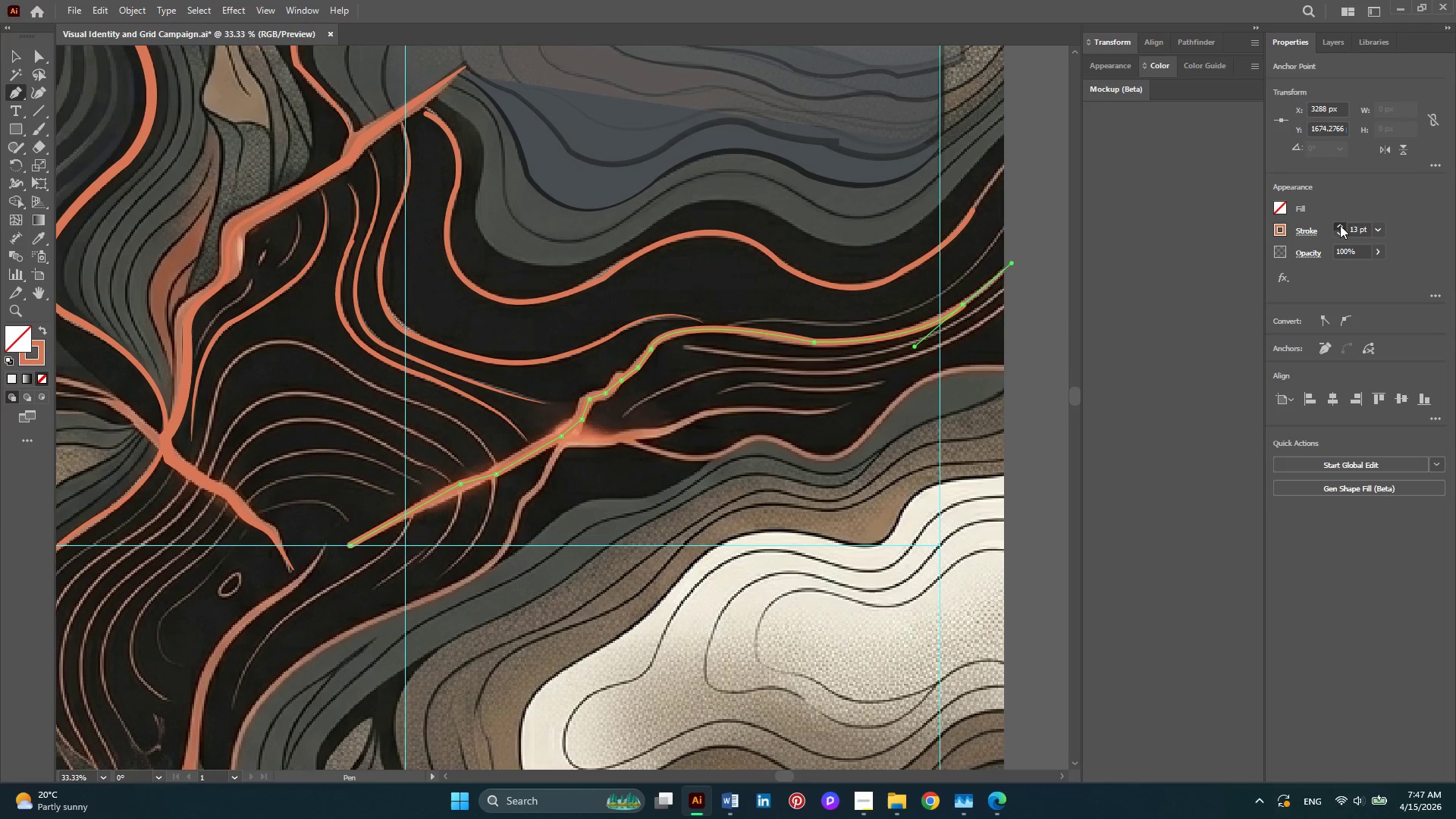 
triple_click([1340, 225])
 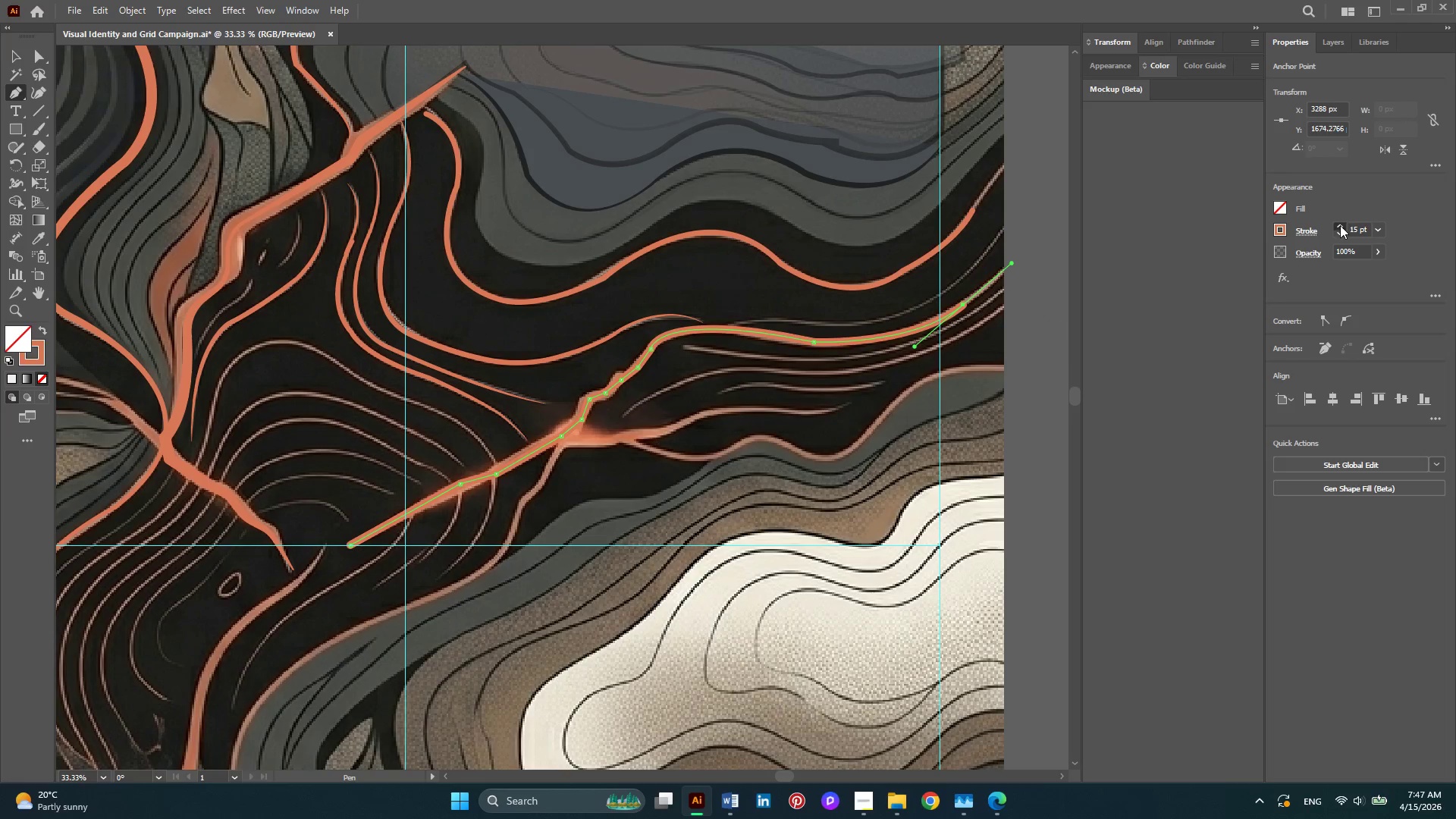 
double_click([1340, 225])
 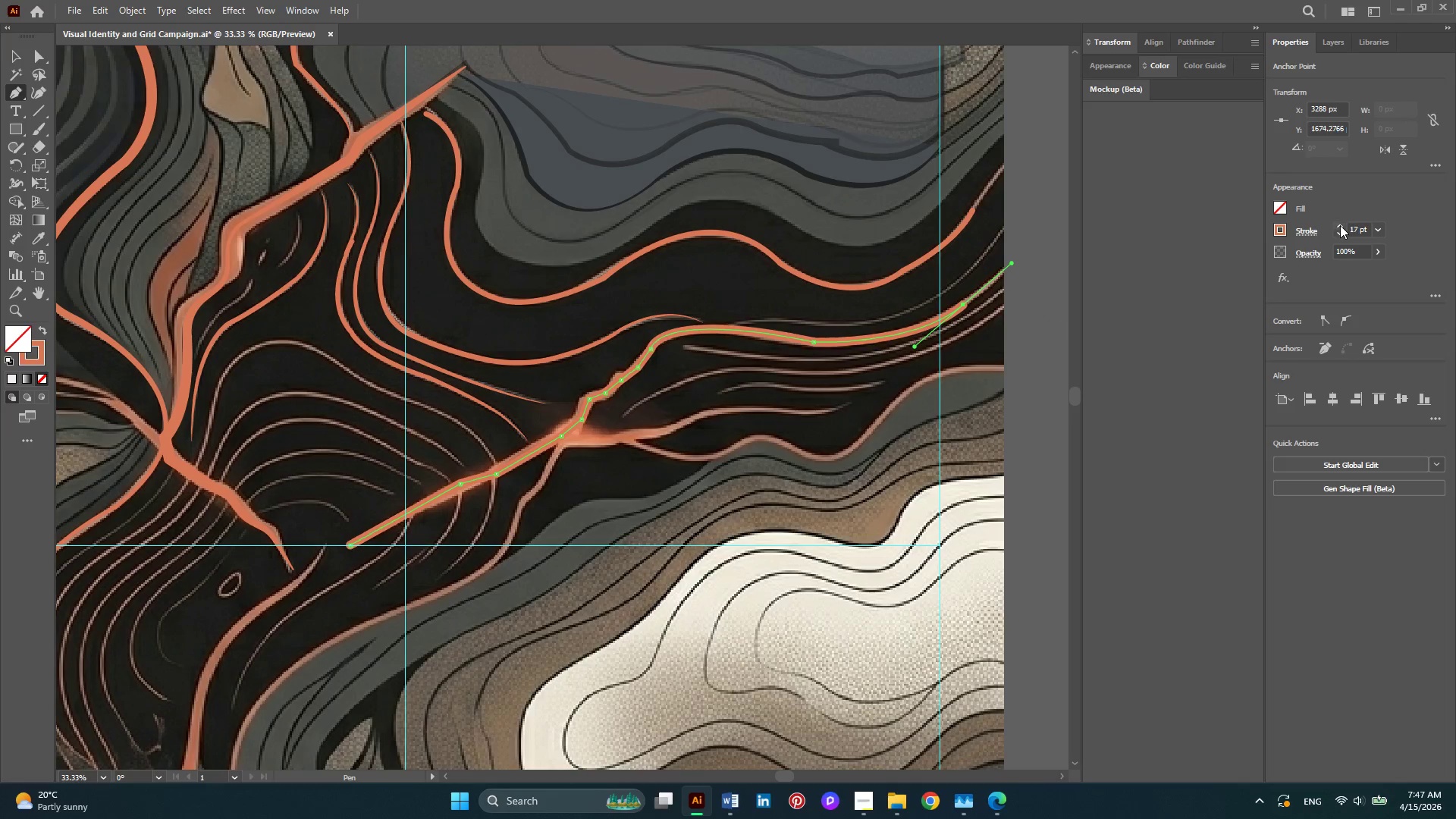 
triple_click([1340, 225])
 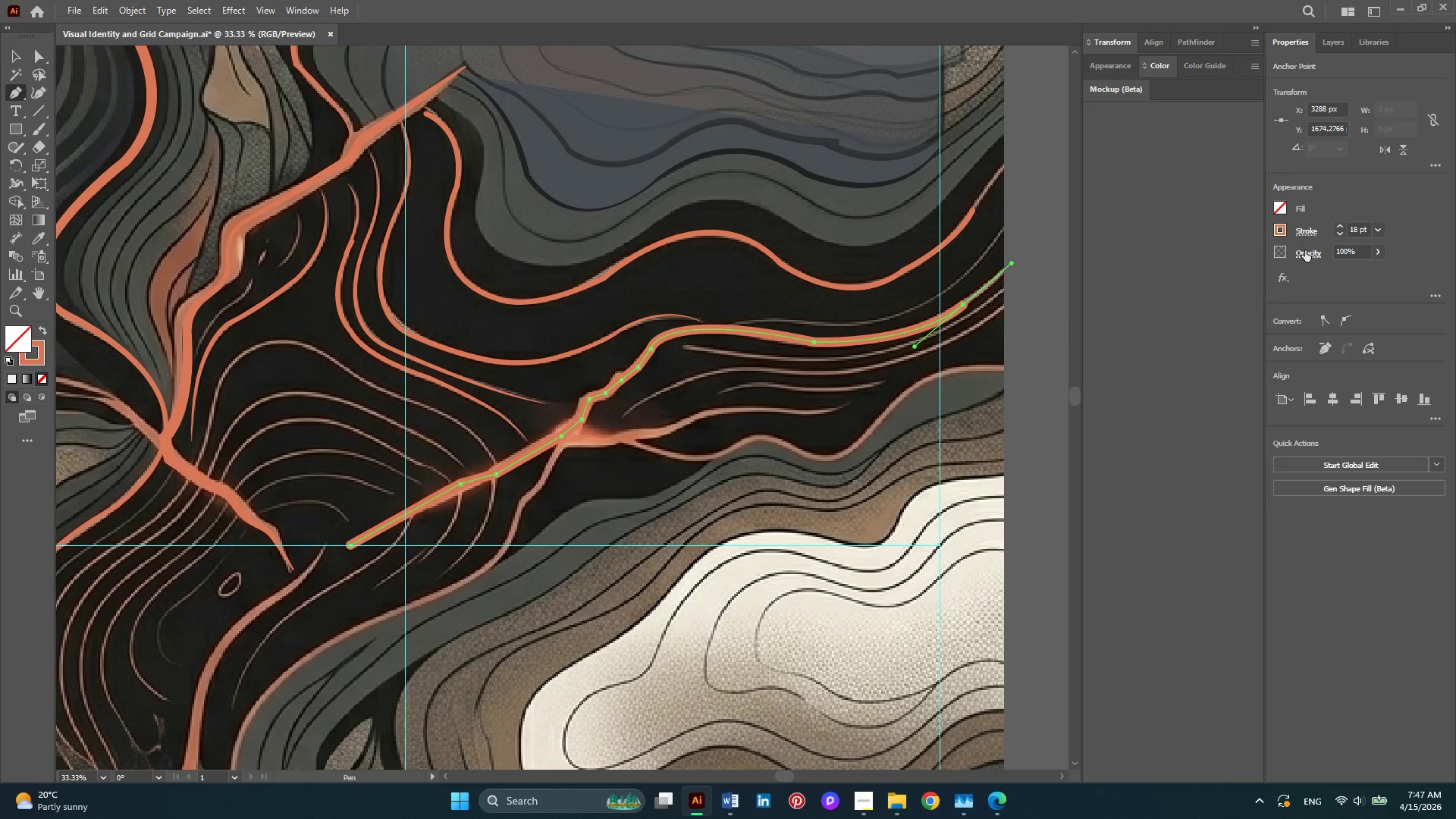 
left_click([1305, 234])
 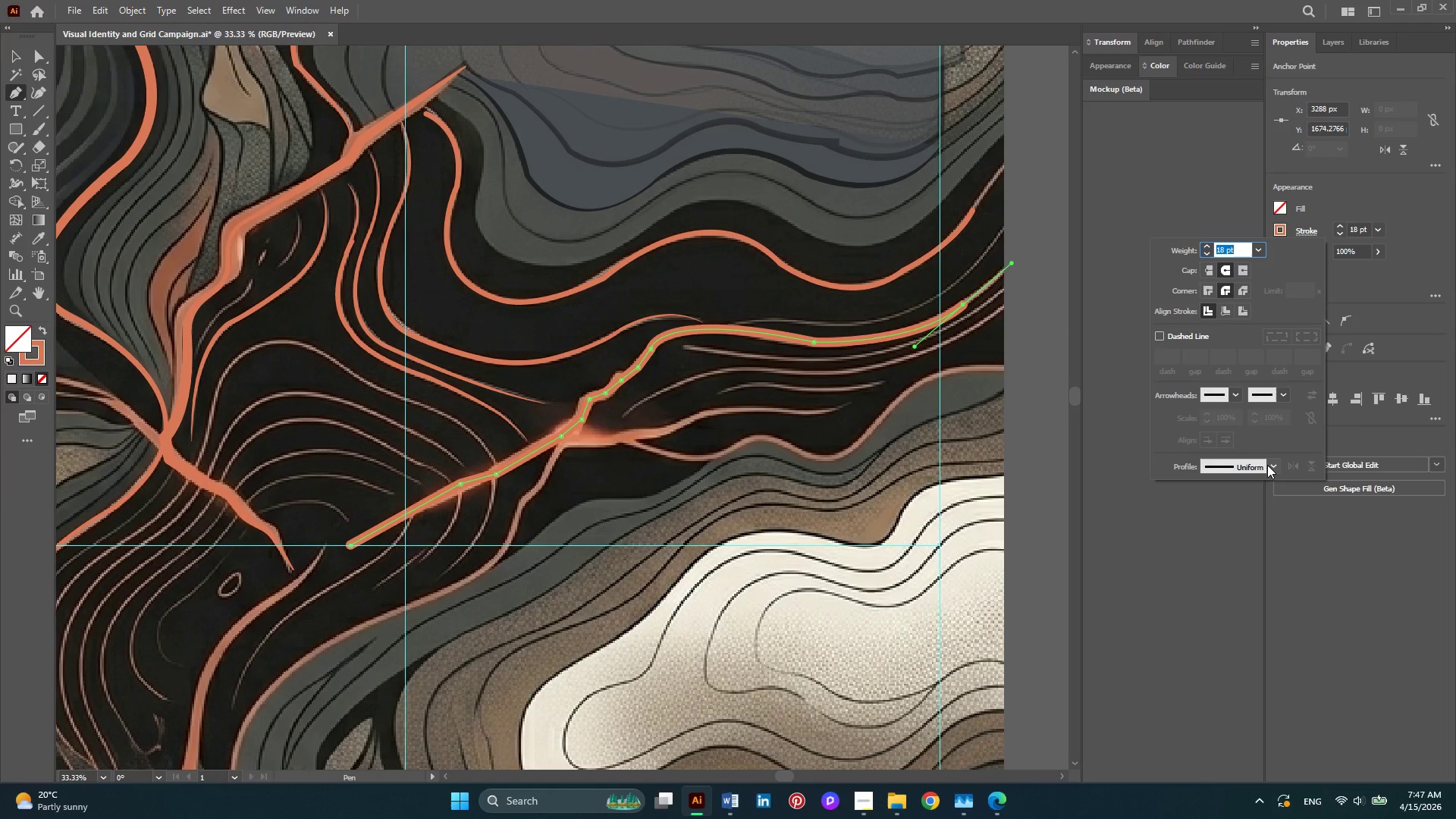 
left_click([1270, 464])
 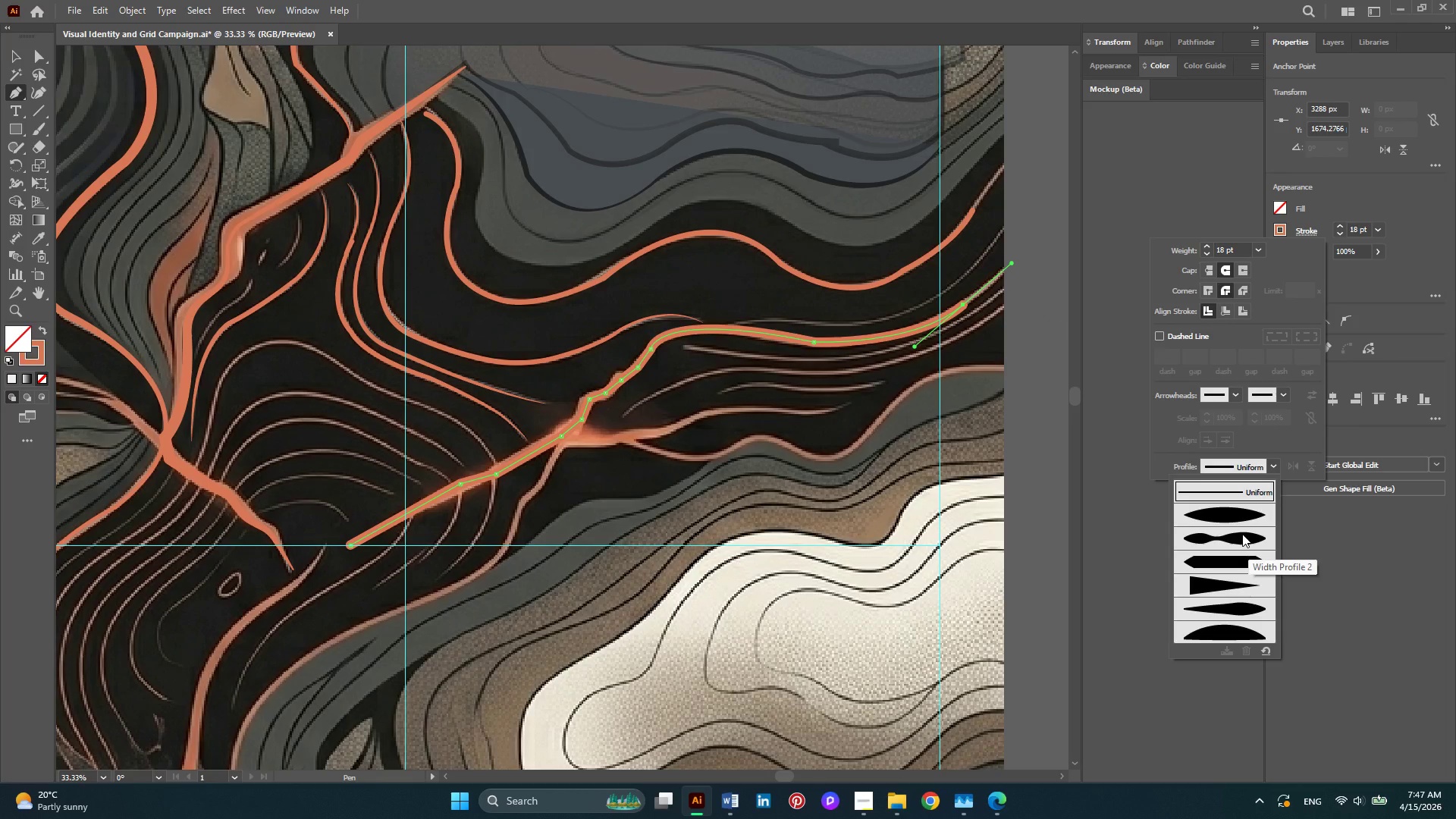 
left_click([1242, 534])
 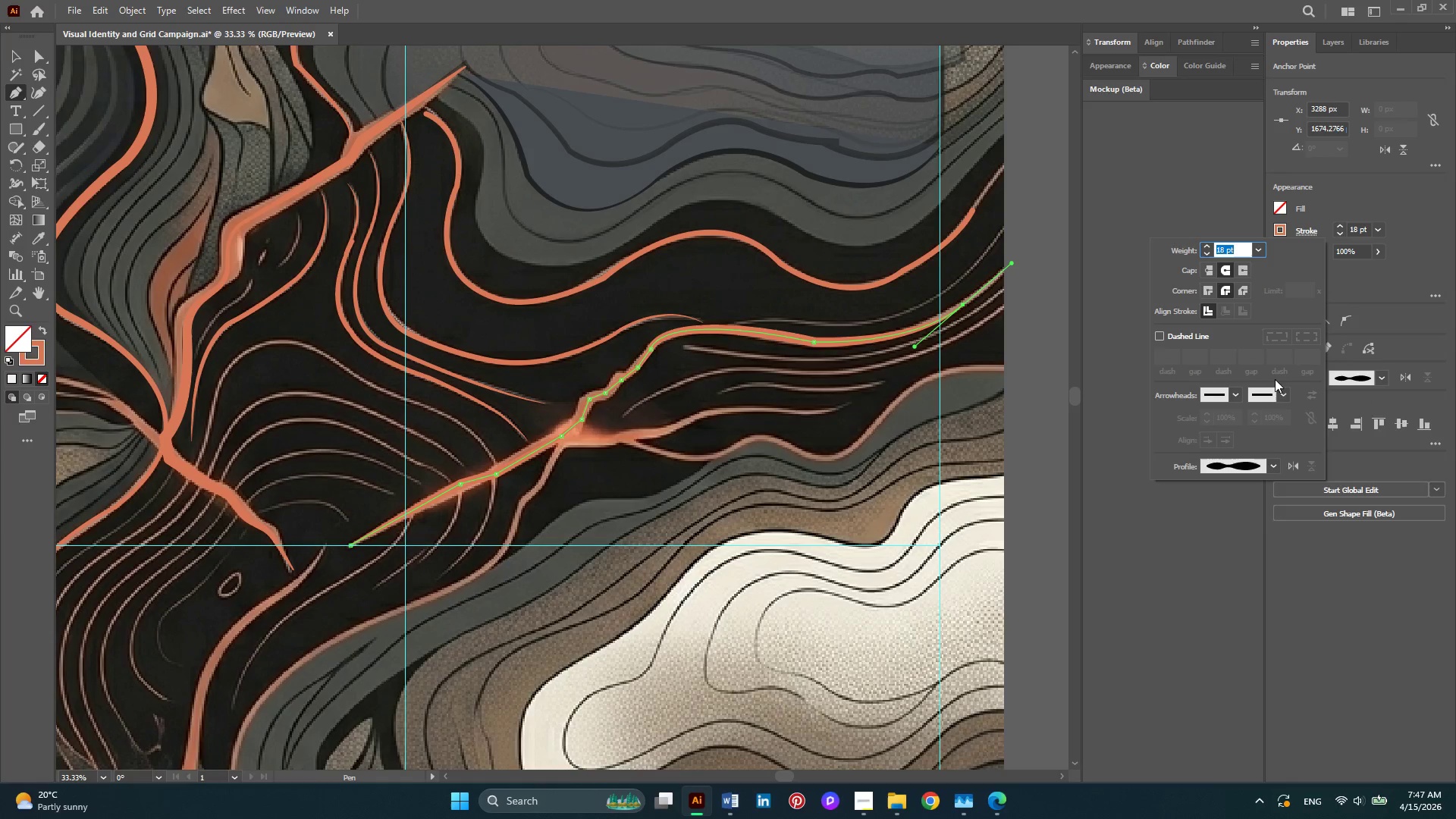 
left_click([1272, 471])
 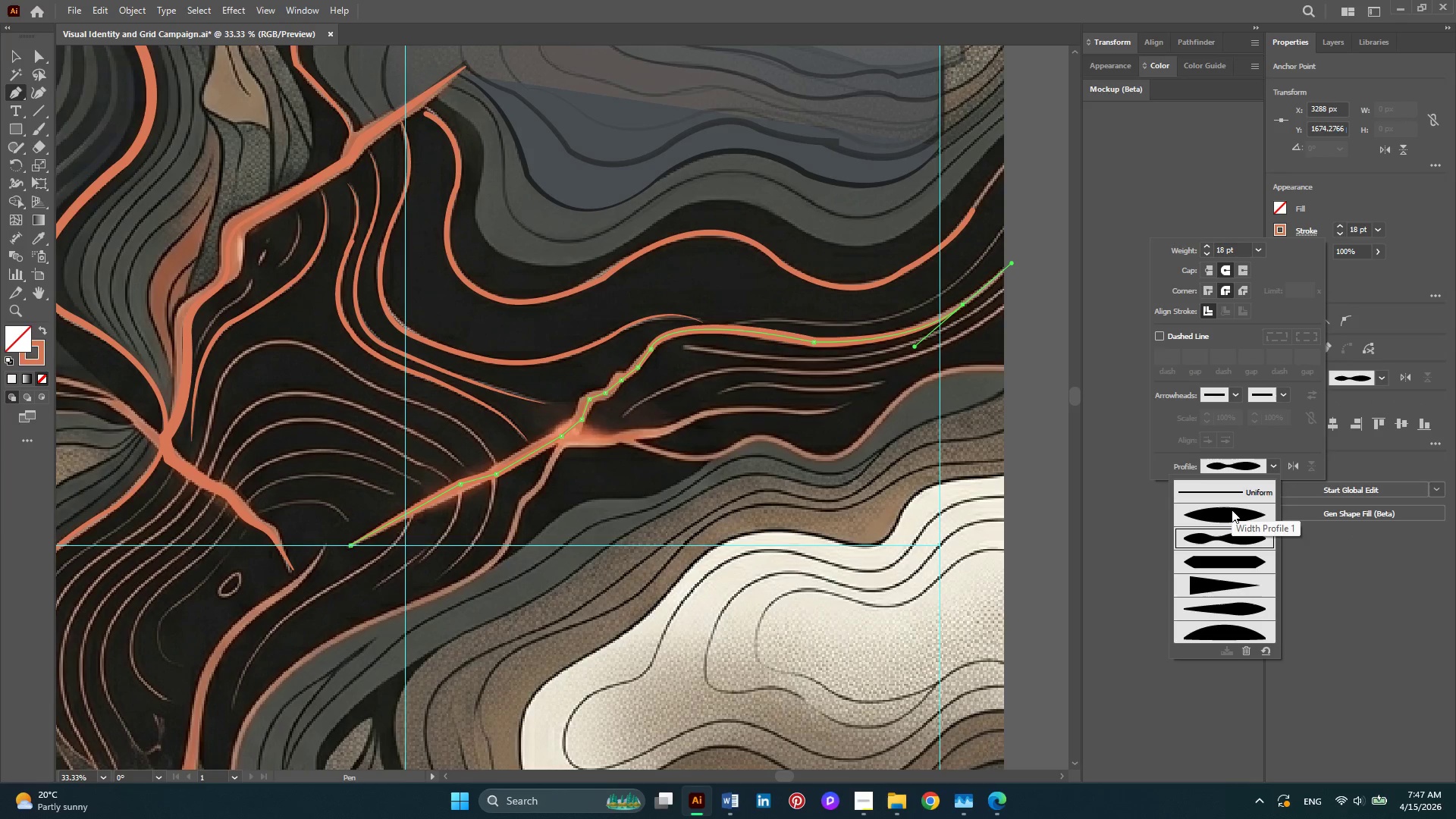 
left_click([1232, 510])
 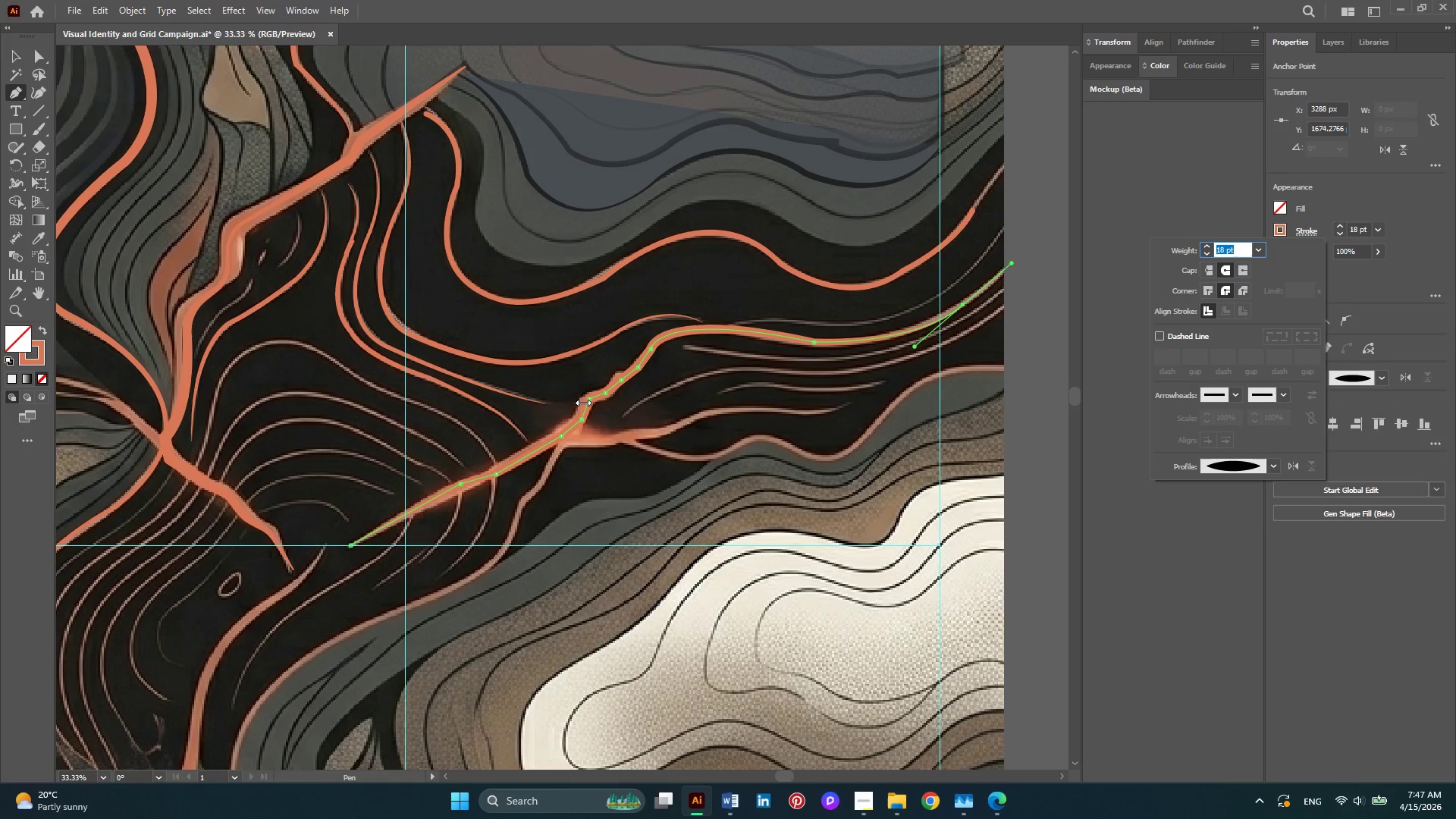 
scroll: coordinate [530, 356], scroll_direction: down, amount: 4.0
 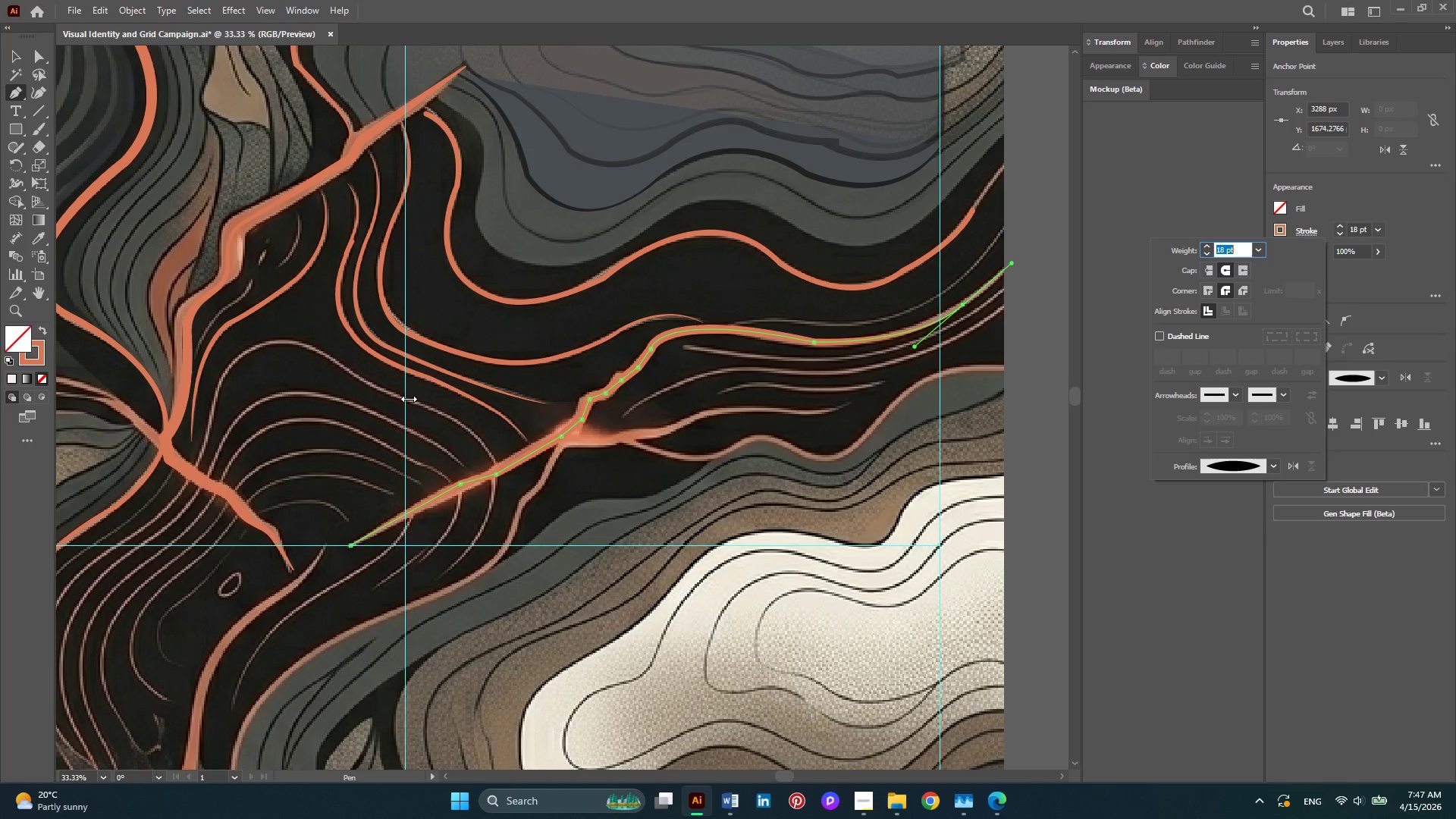 
key(Alt+AltLeft)
 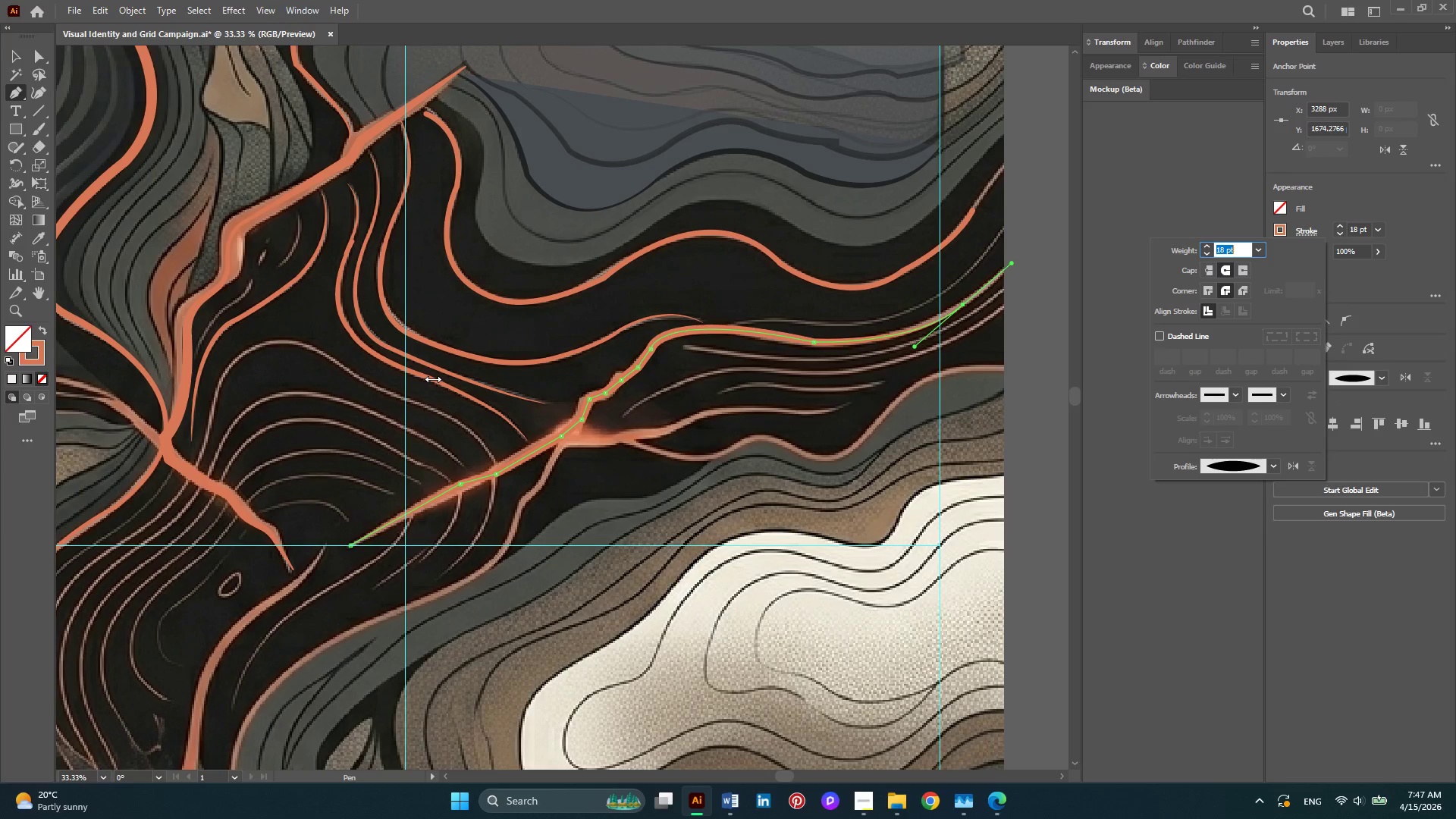 
scroll: coordinate [433, 379], scroll_direction: down, amount: 3.0
 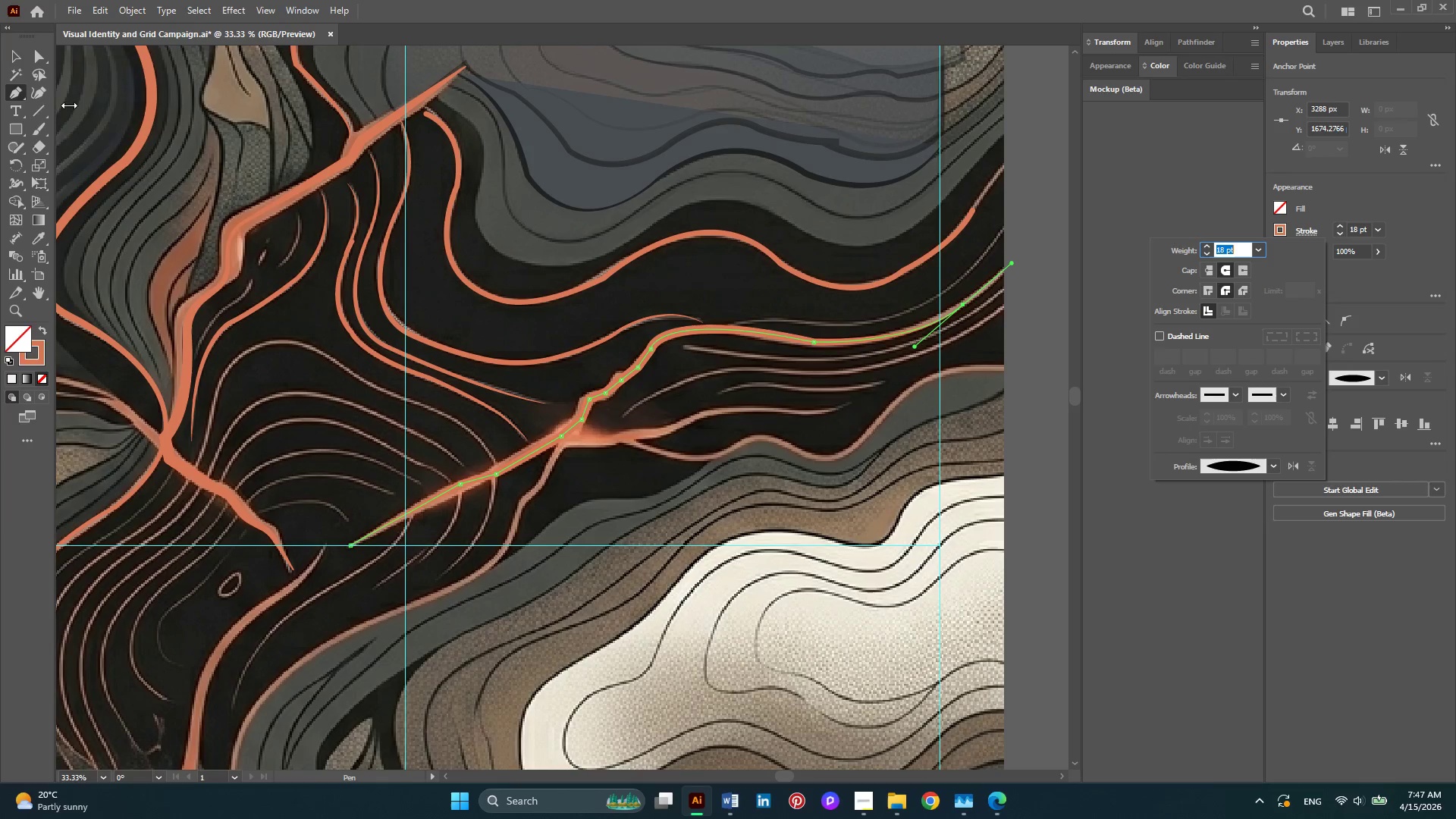 
left_click([17, 94])
 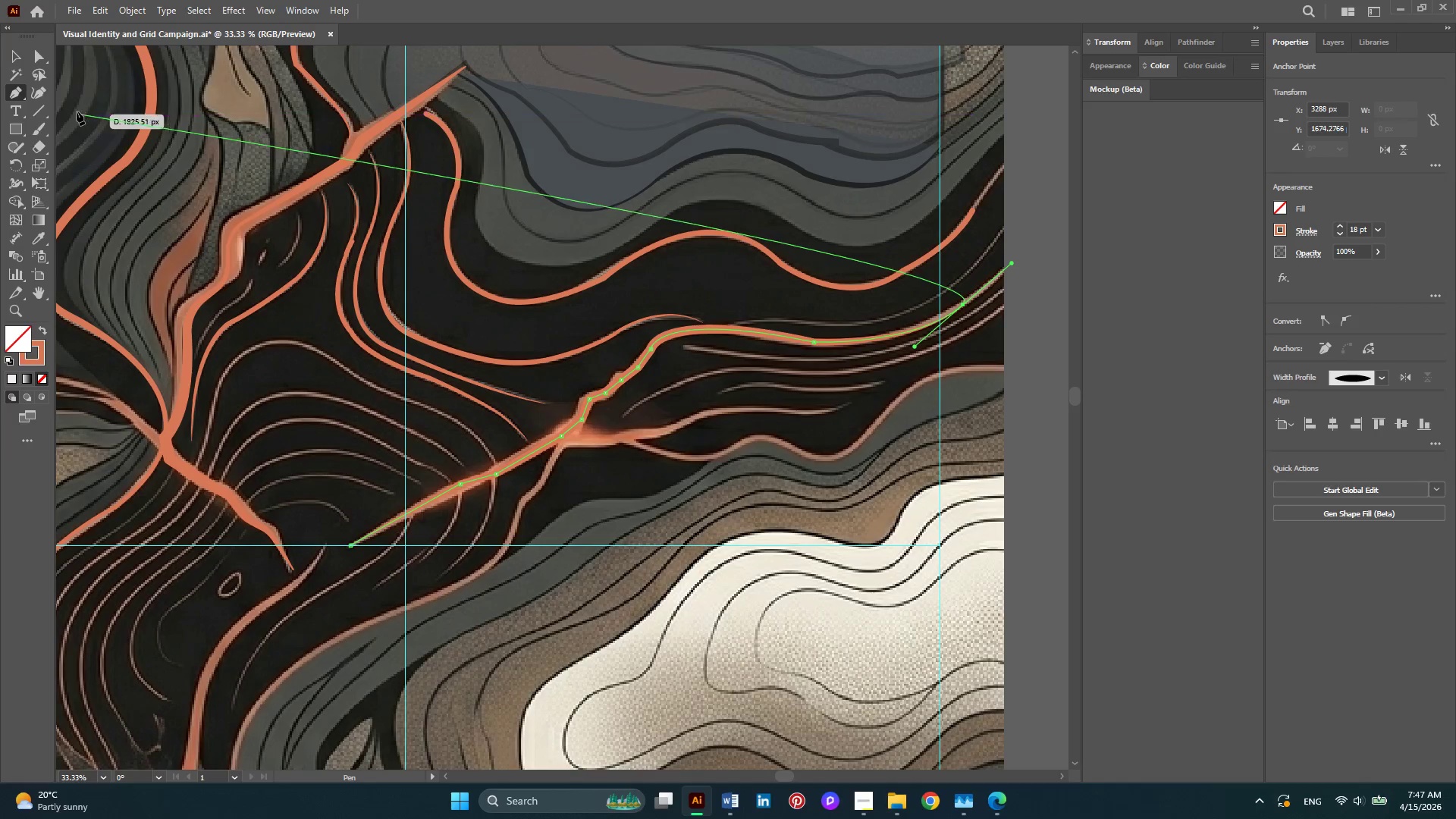 
left_click([24, 57])
 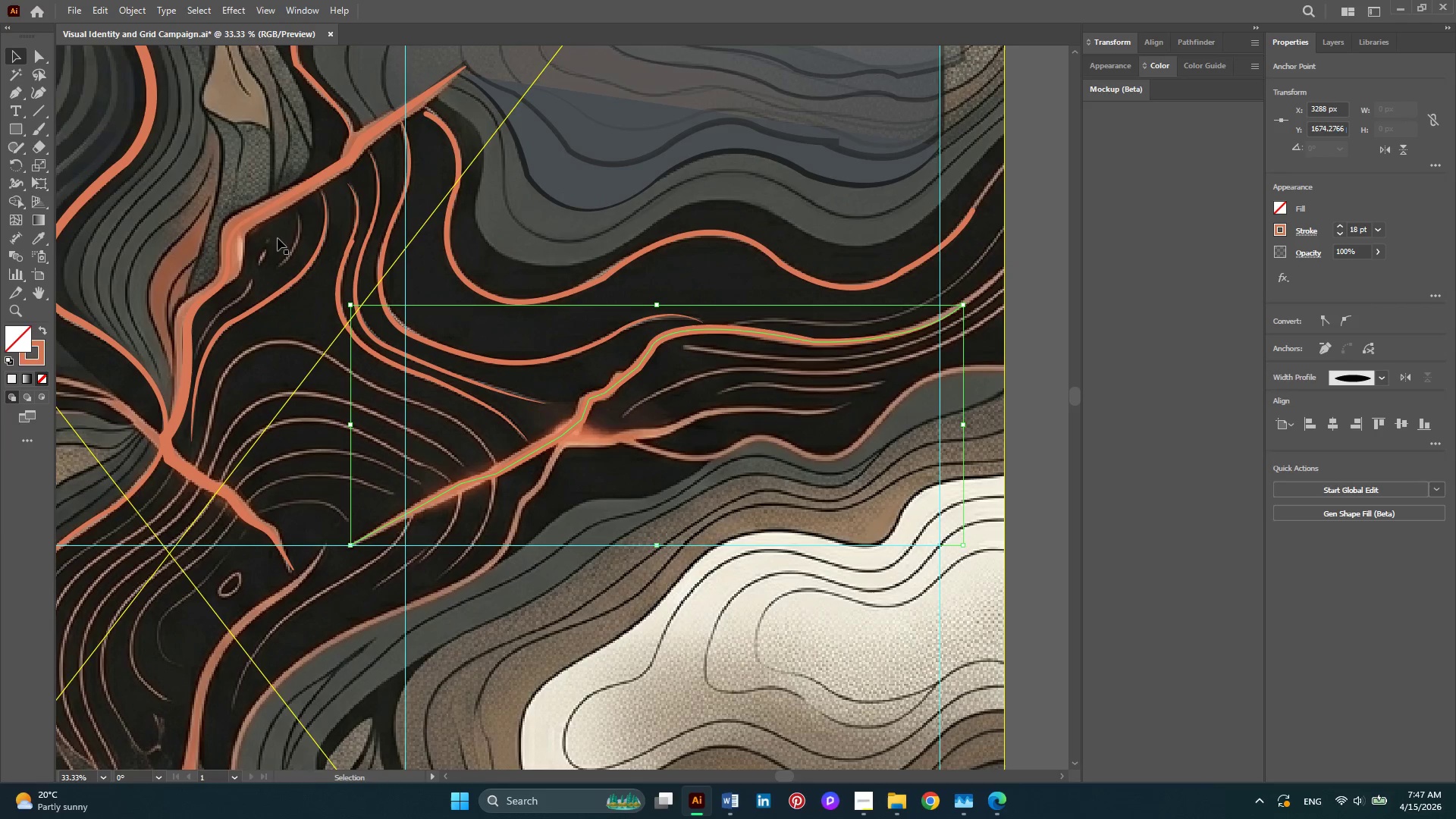 
key(Alt+AltLeft)
 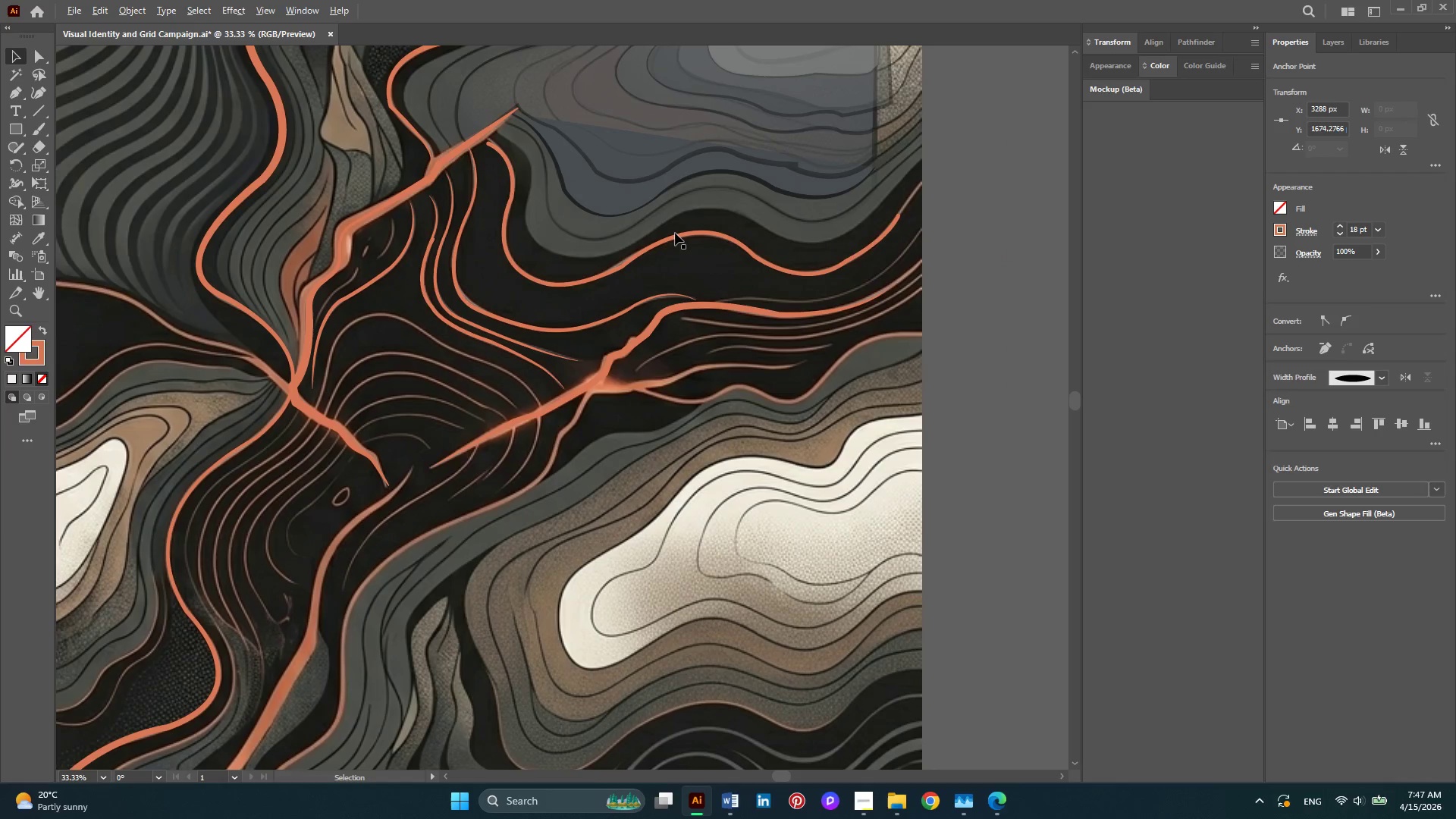 
scroll: coordinate [448, 451], scroll_direction: down, amount: 5.0
 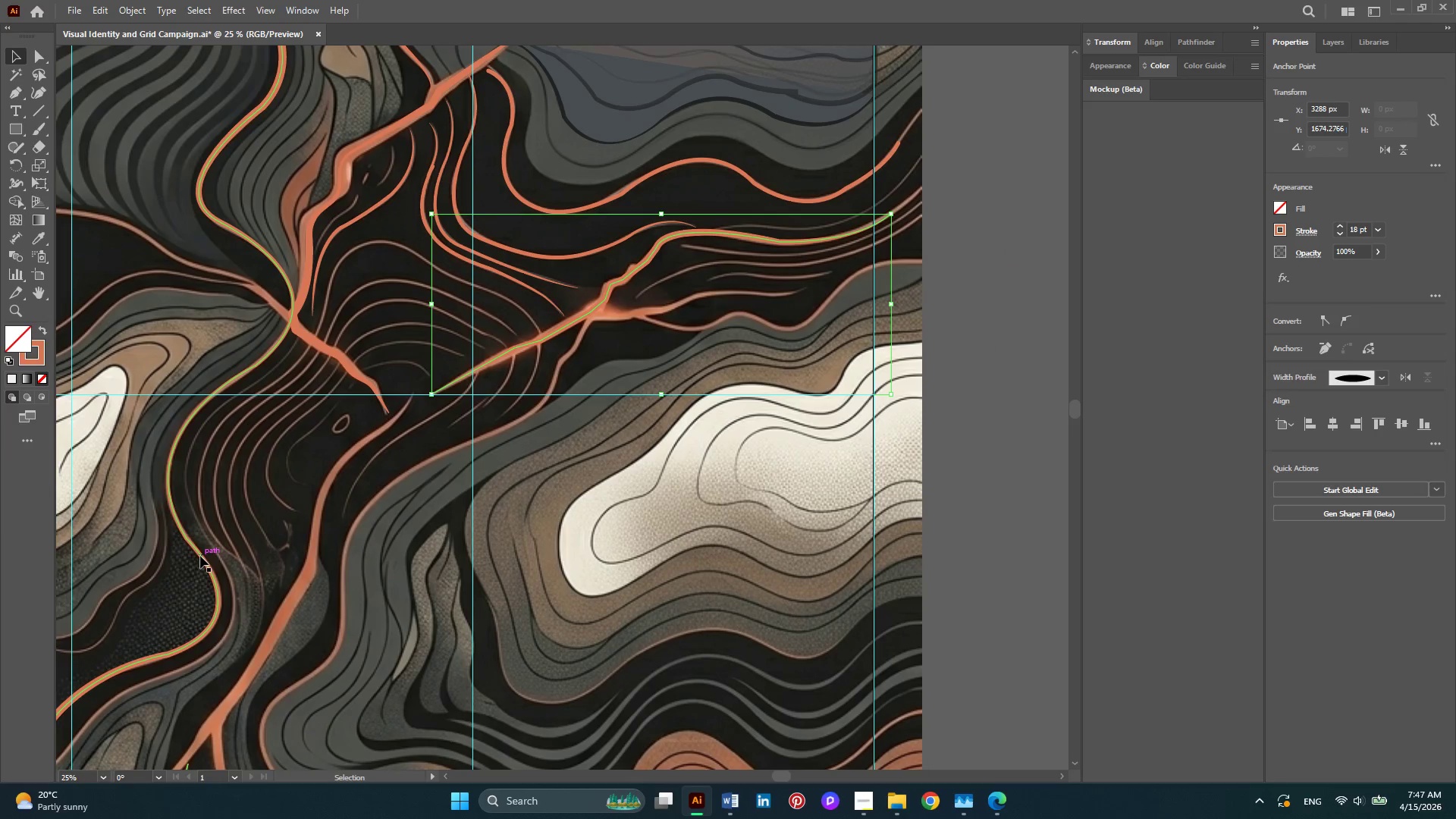 
hold_key(key=AltLeft, duration=1.0)
scroll: coordinate [177, 530], scroll_direction: up, amount: 1.0
 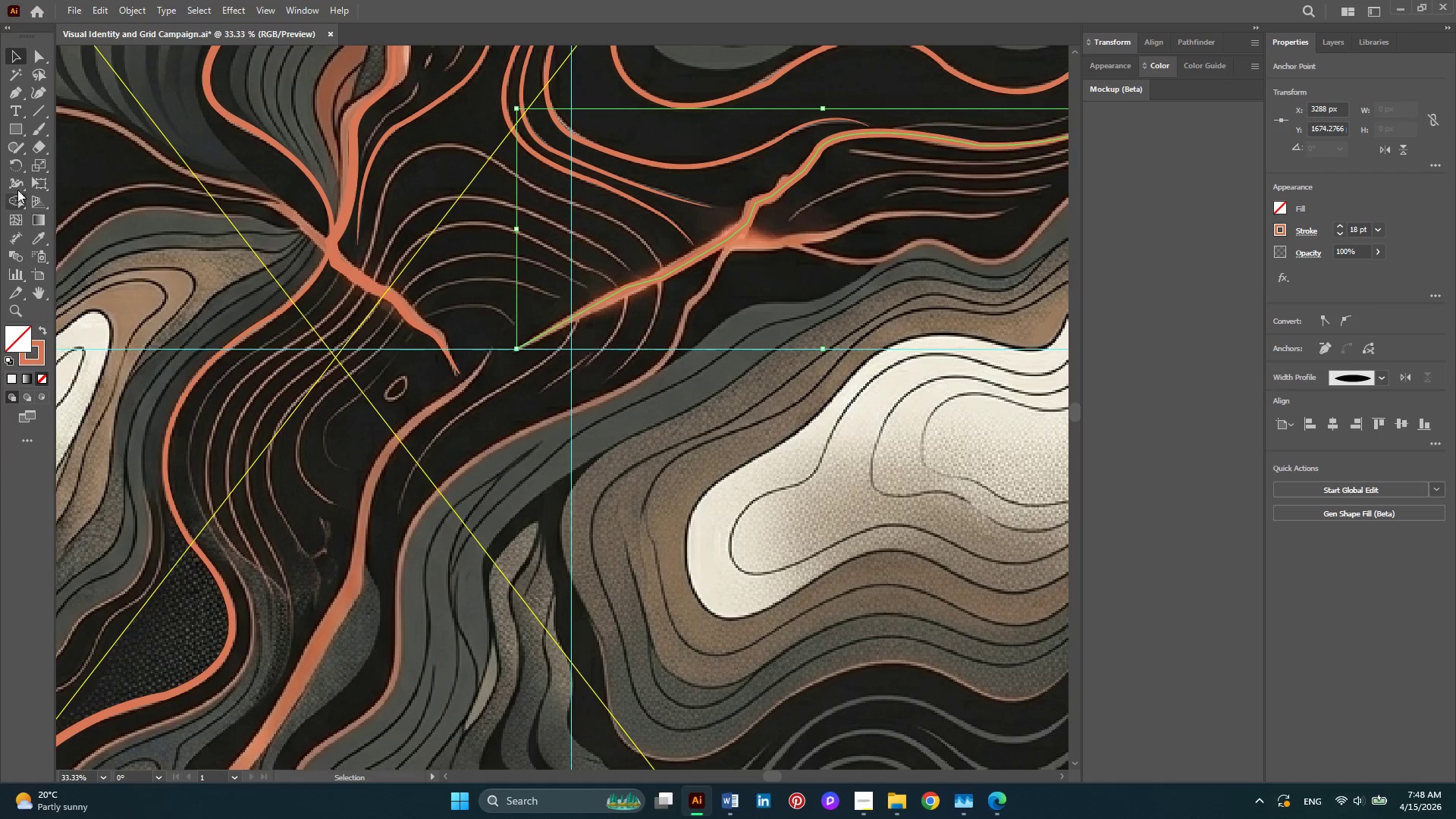 
left_click([22, 97])
 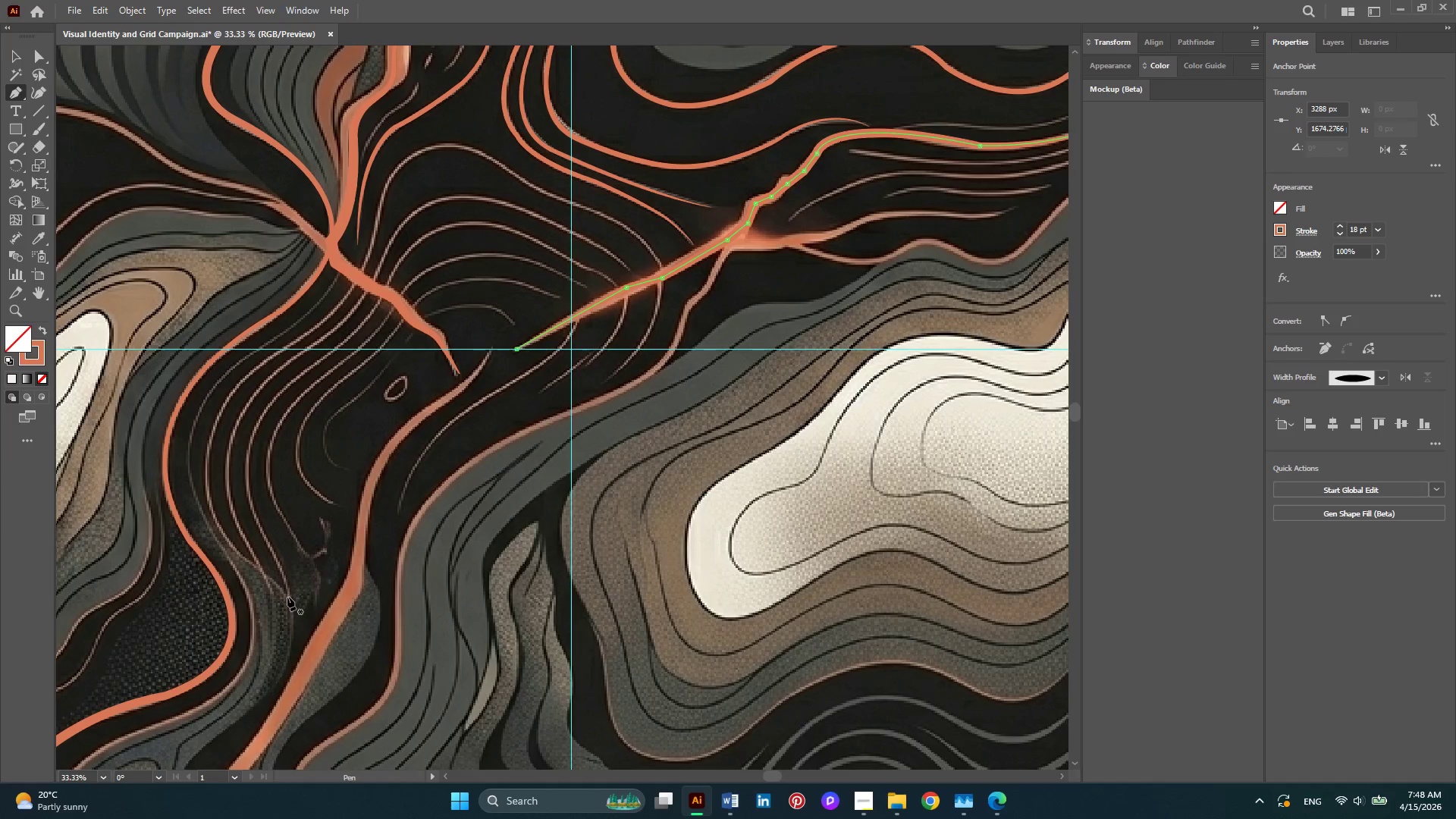 
left_click([286, 600])
 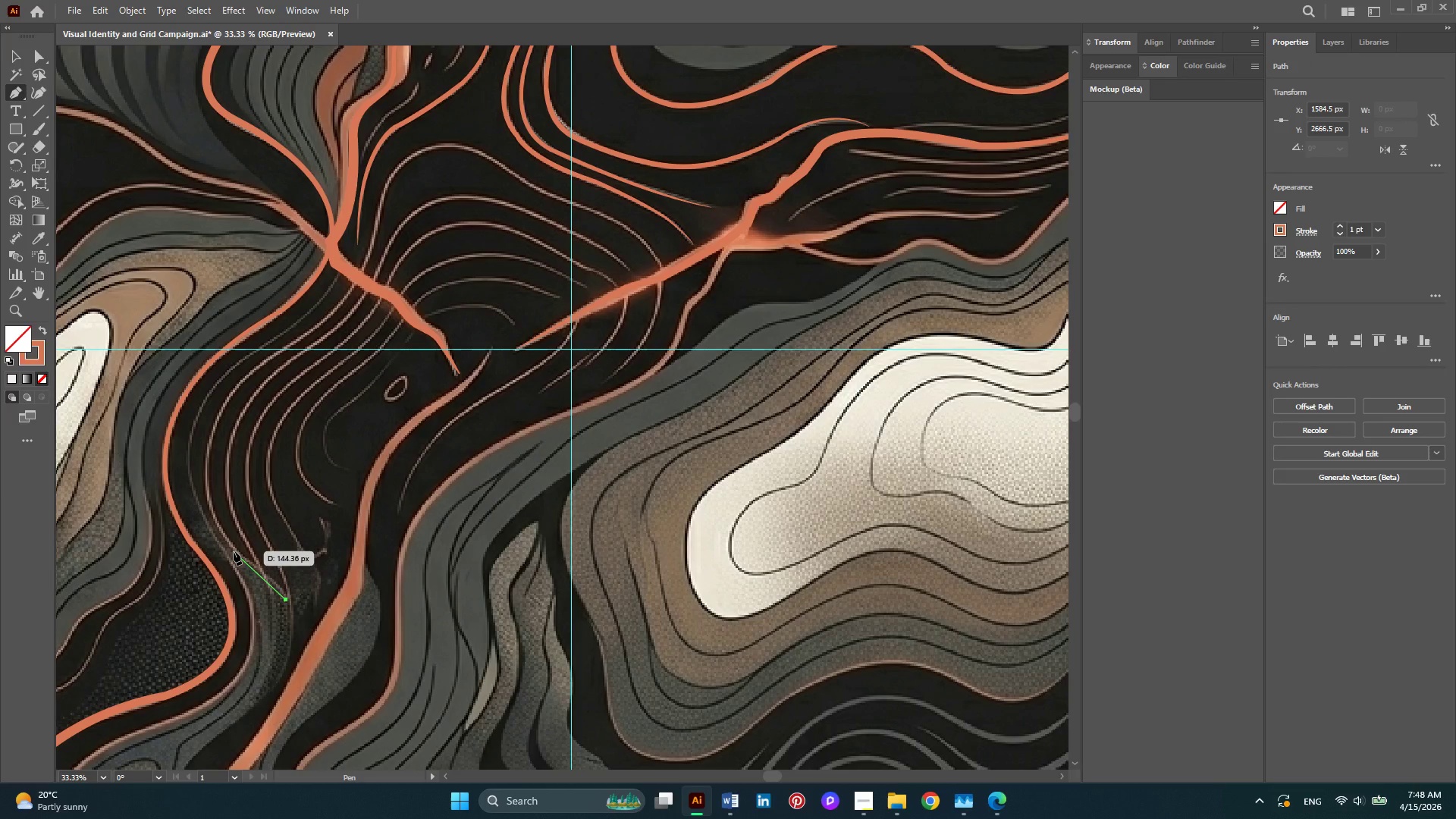 
left_click_drag(start_coordinate=[234, 551], to_coordinate=[185, 527])
 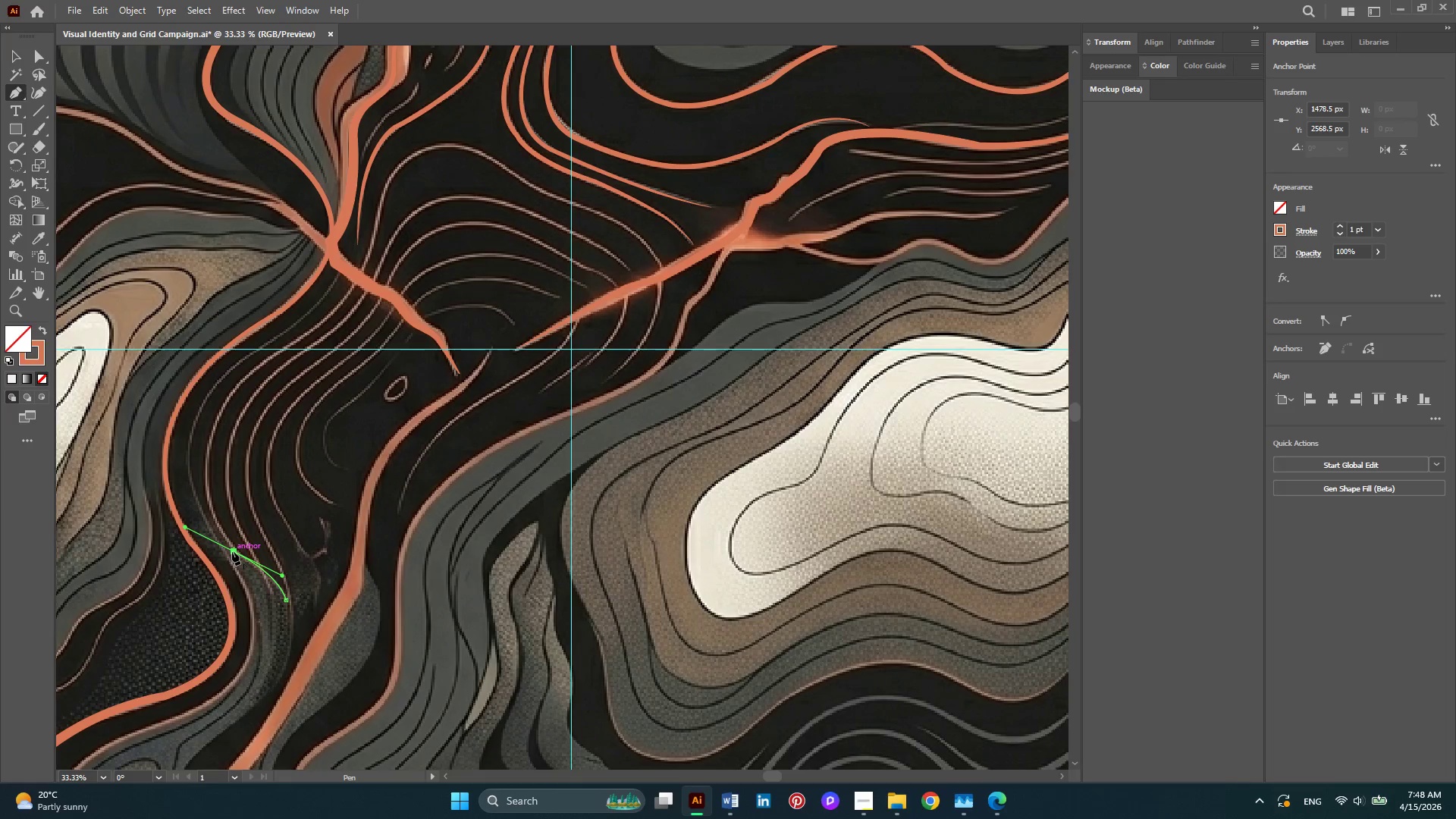 
left_click([232, 551])
 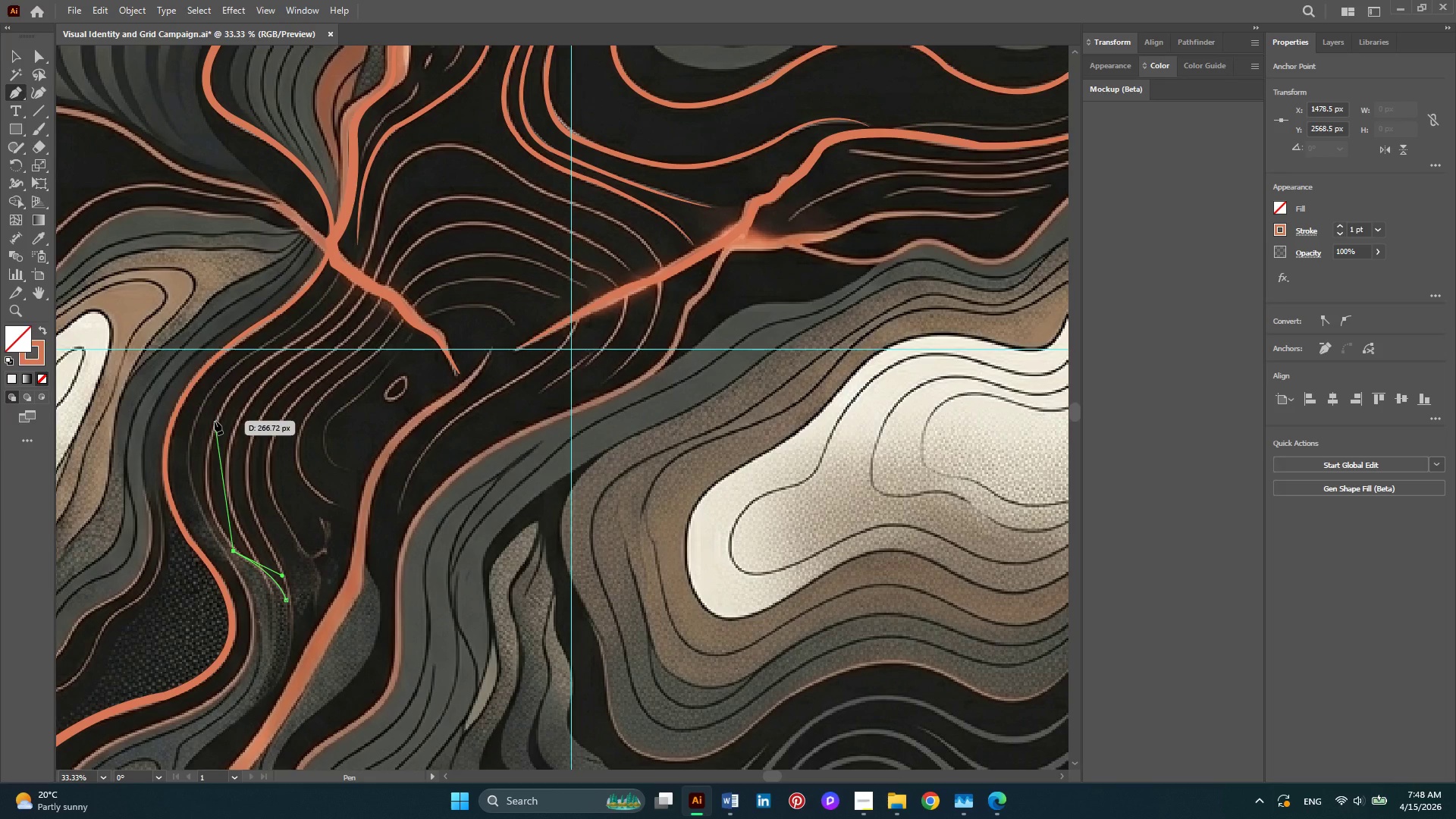 
wait(5.72)
 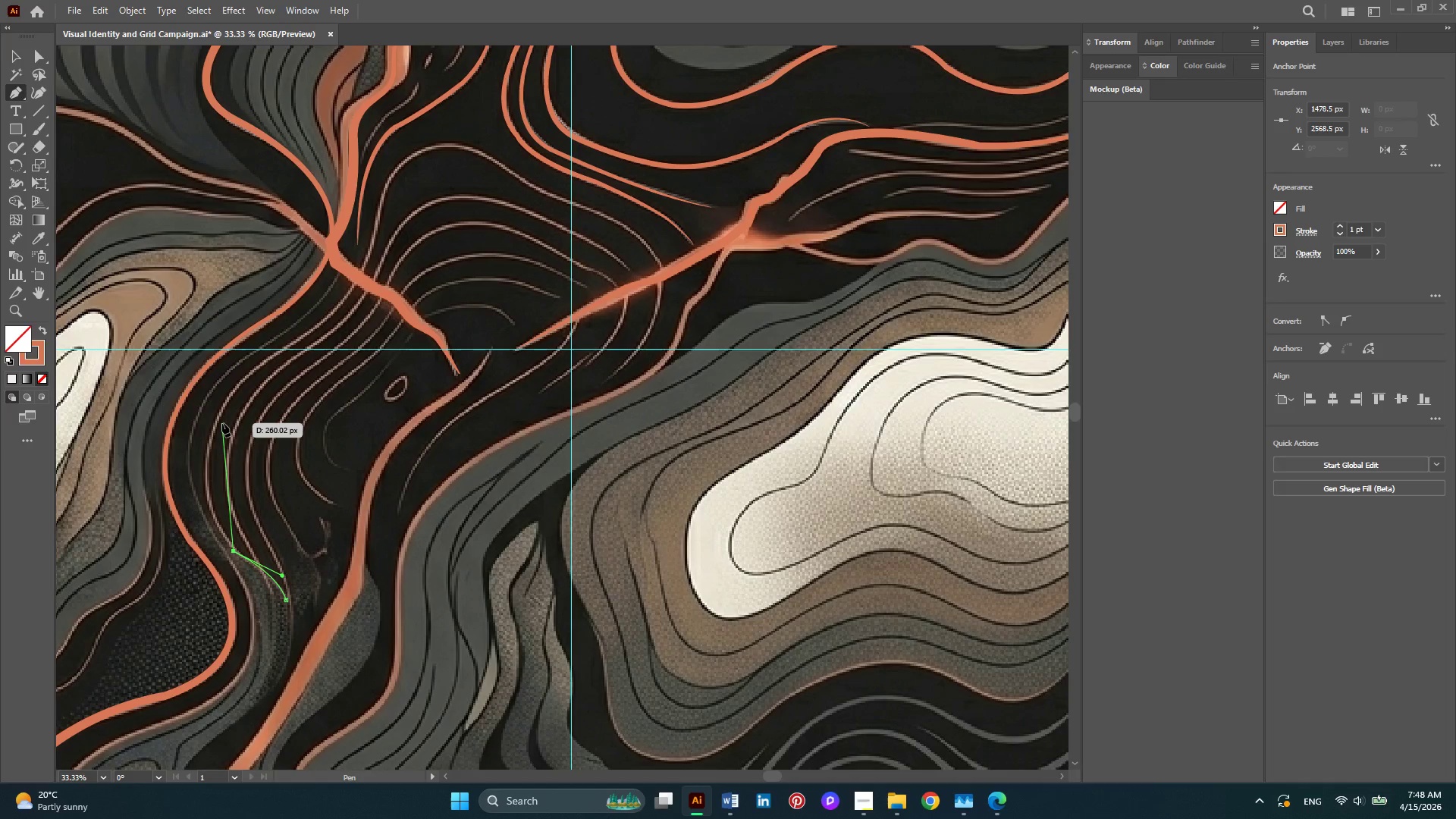 
left_click_drag(start_coordinate=[215, 427], to_coordinate=[246, 362])
 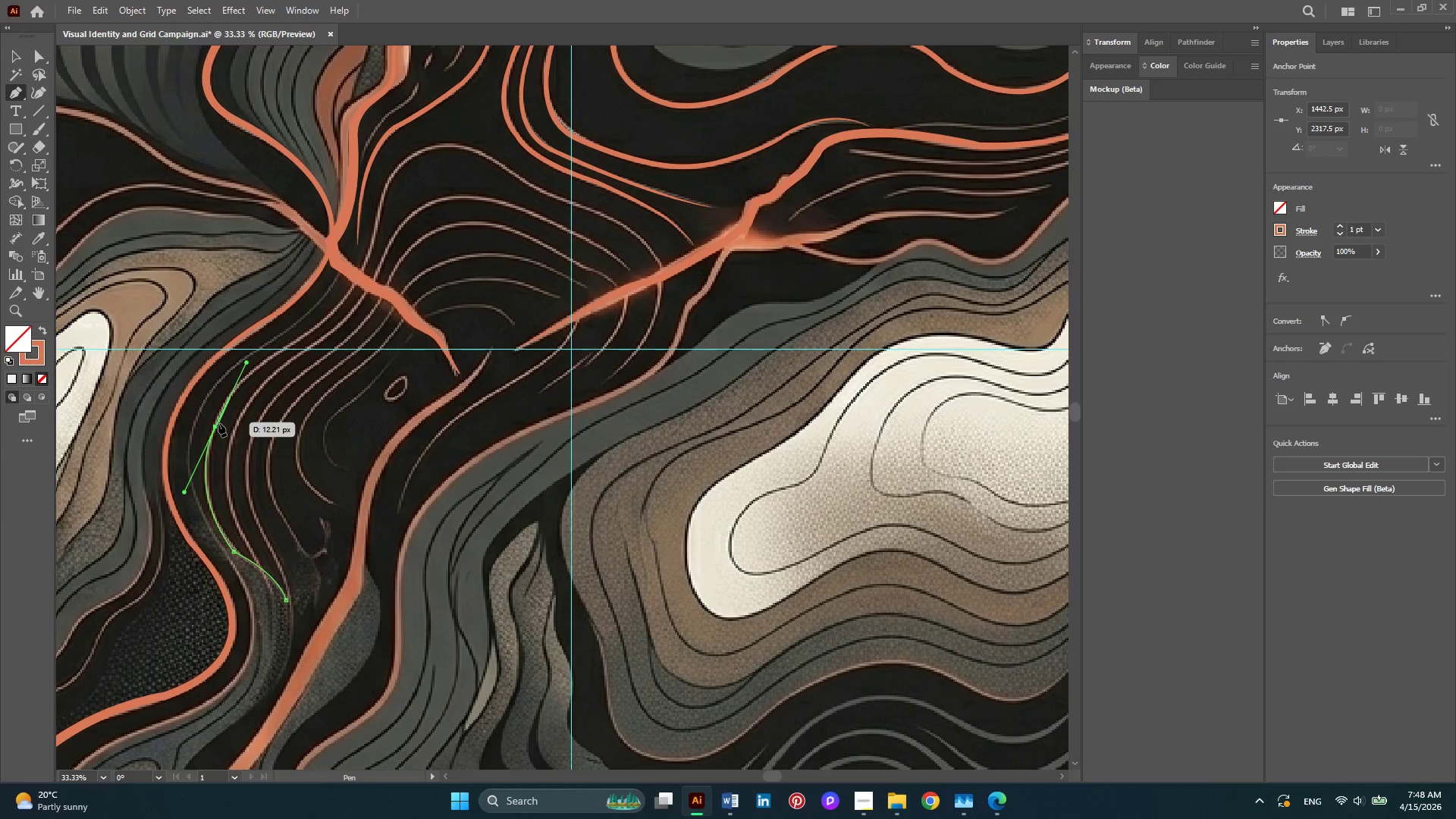 
left_click([215, 426])
 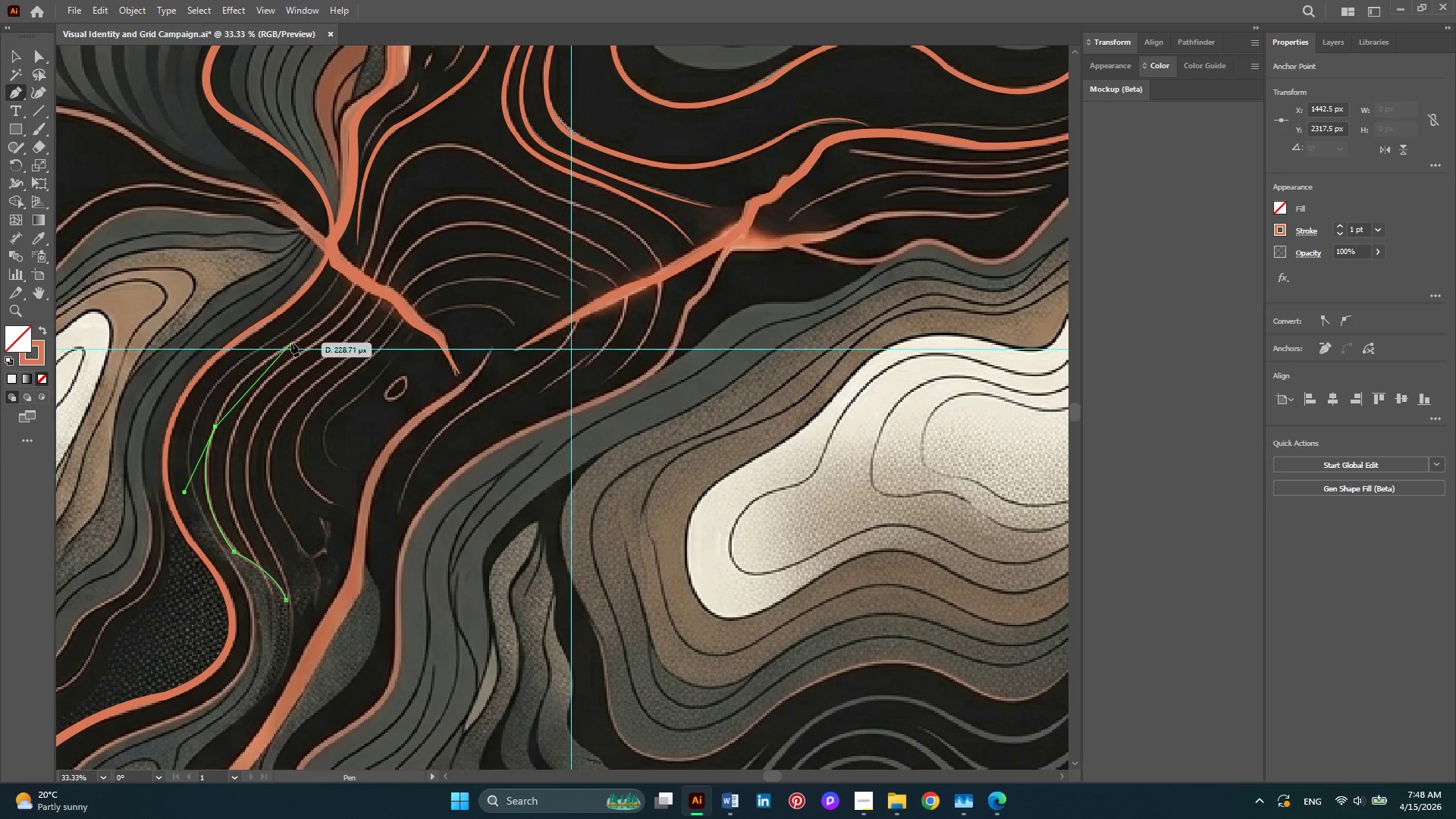 
left_click_drag(start_coordinate=[291, 343], to_coordinate=[344, 322])
 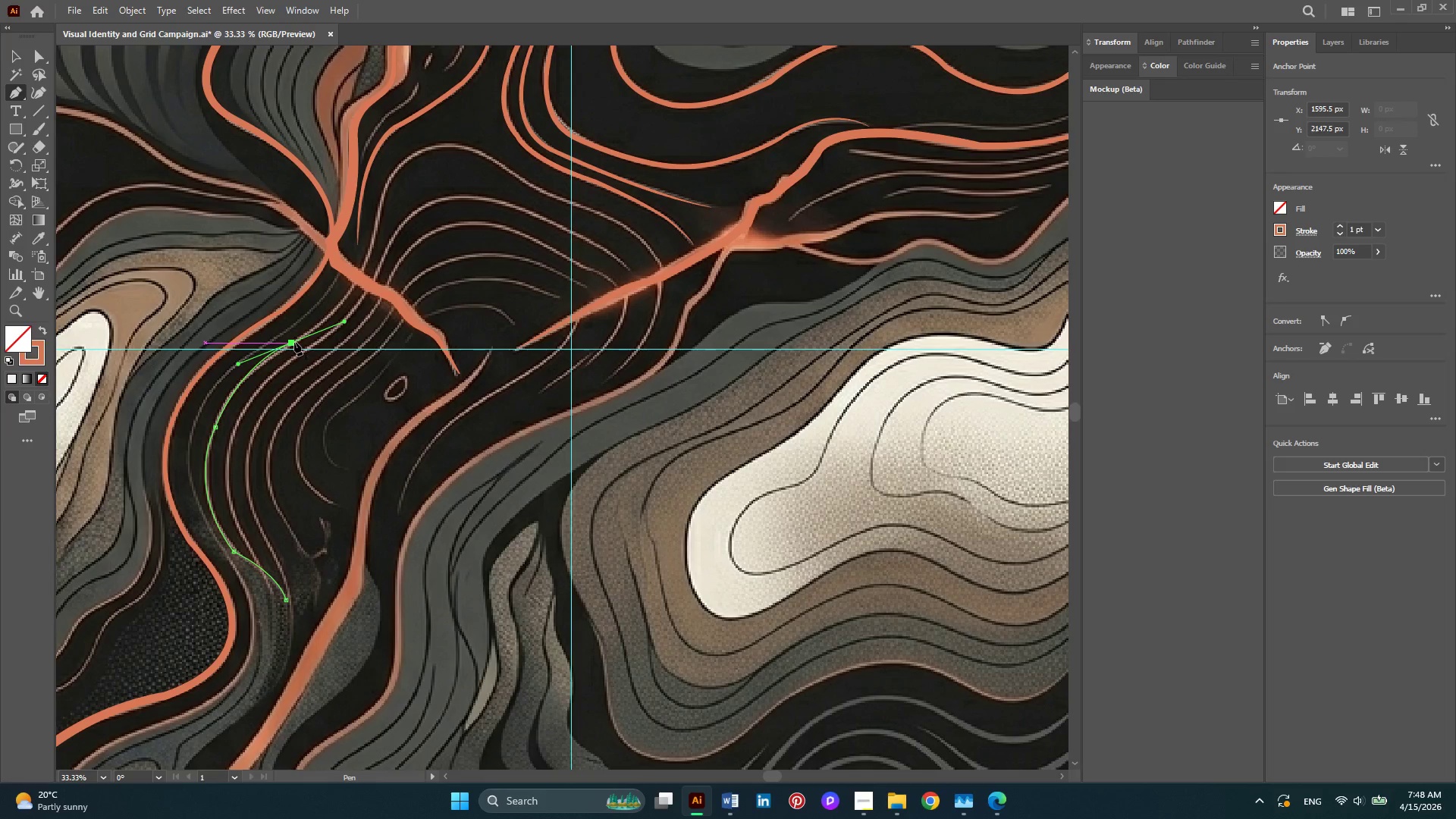 
left_click([294, 342])
 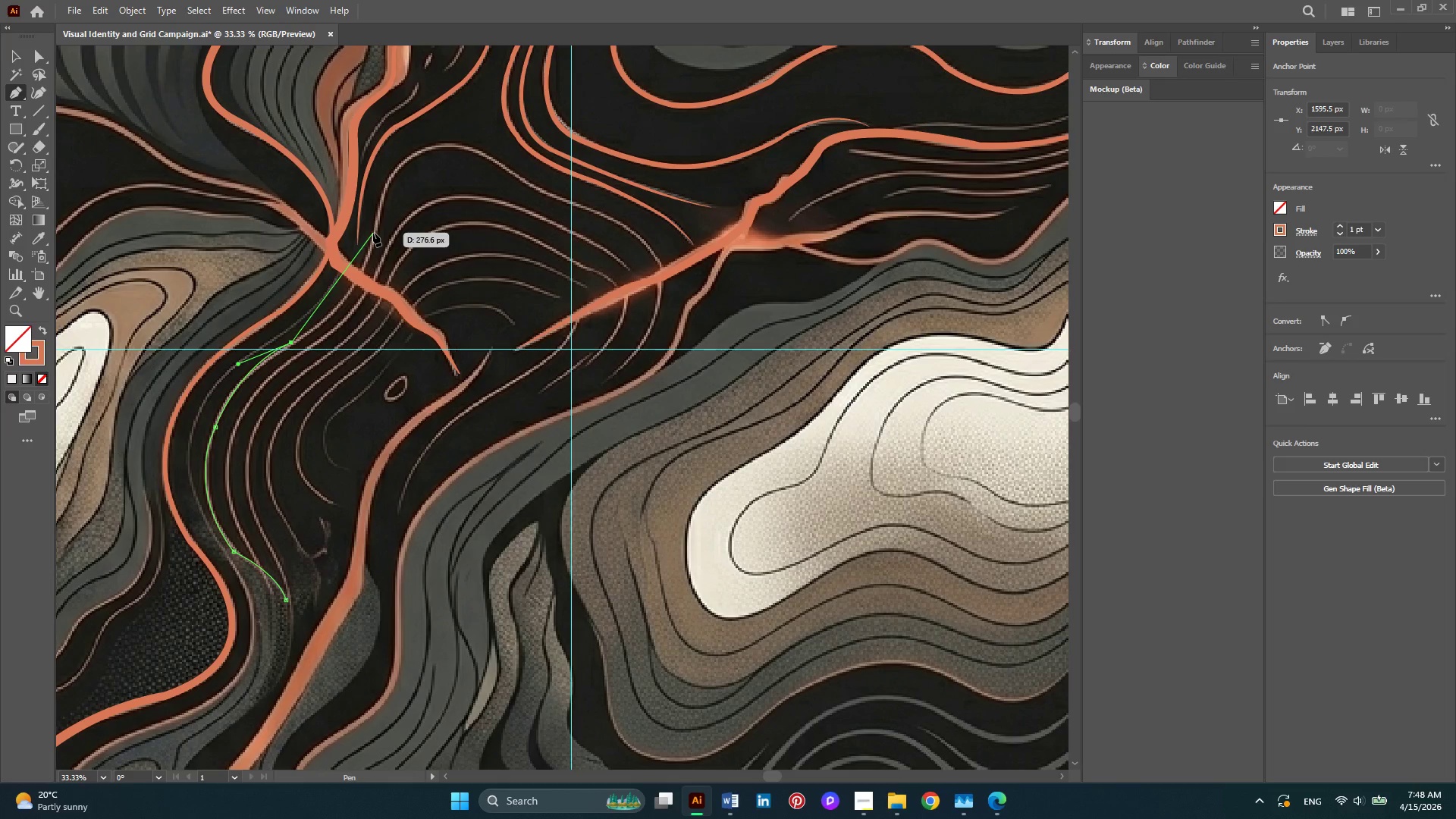 
left_click_drag(start_coordinate=[373, 233], to_coordinate=[380, 165])
 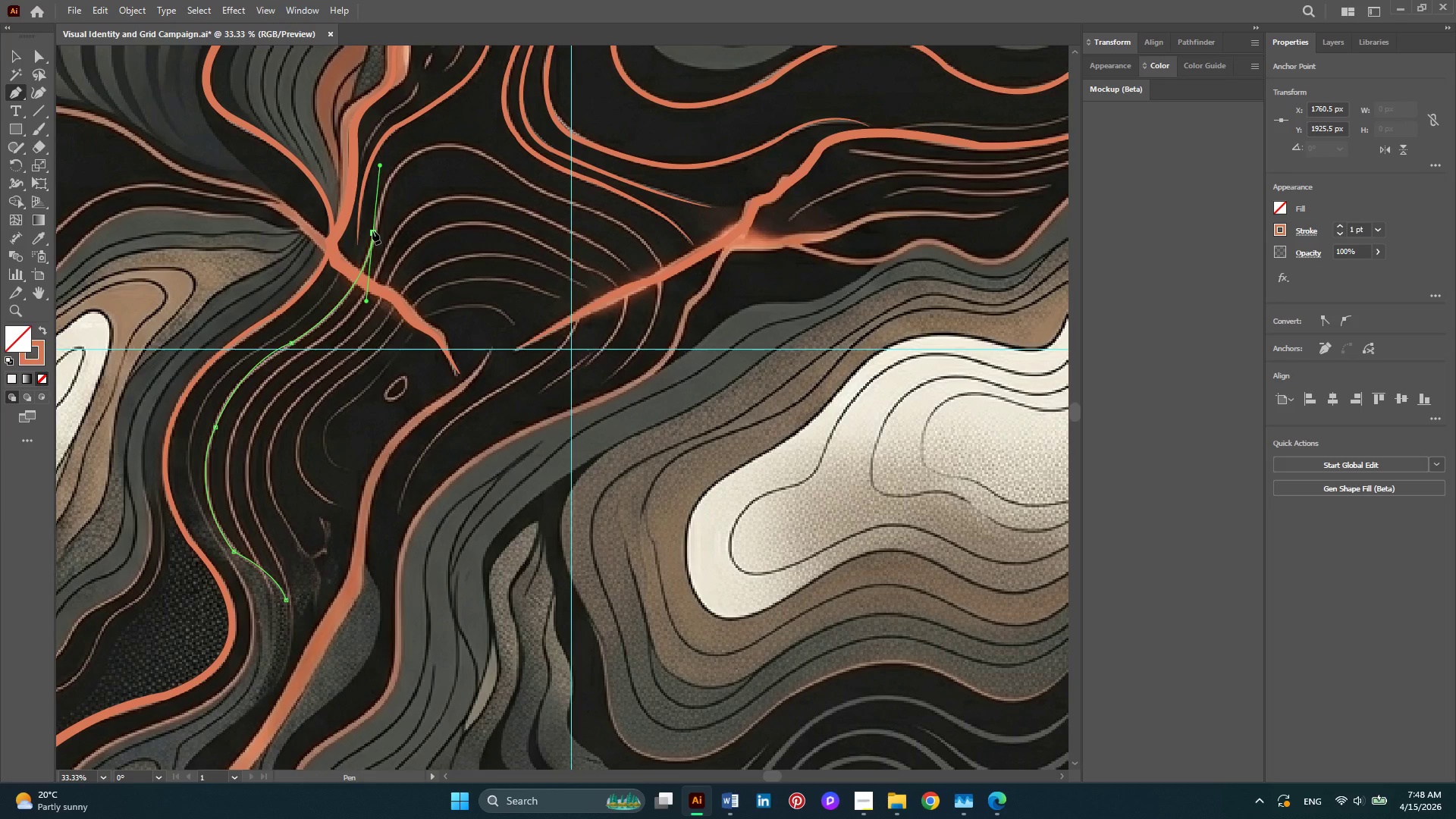 
left_click([372, 231])
 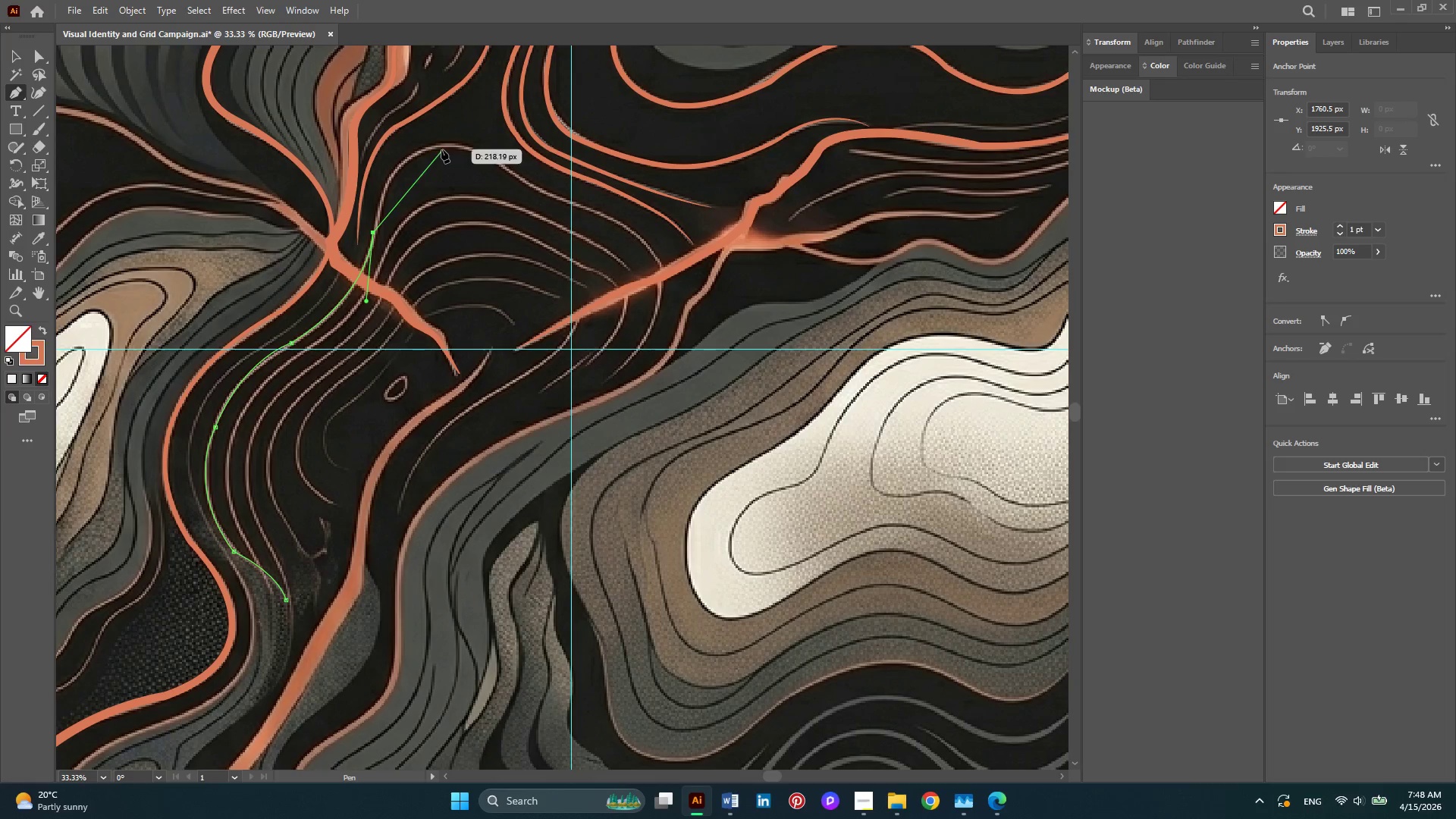 
left_click_drag(start_coordinate=[435, 144], to_coordinate=[497, 136])
 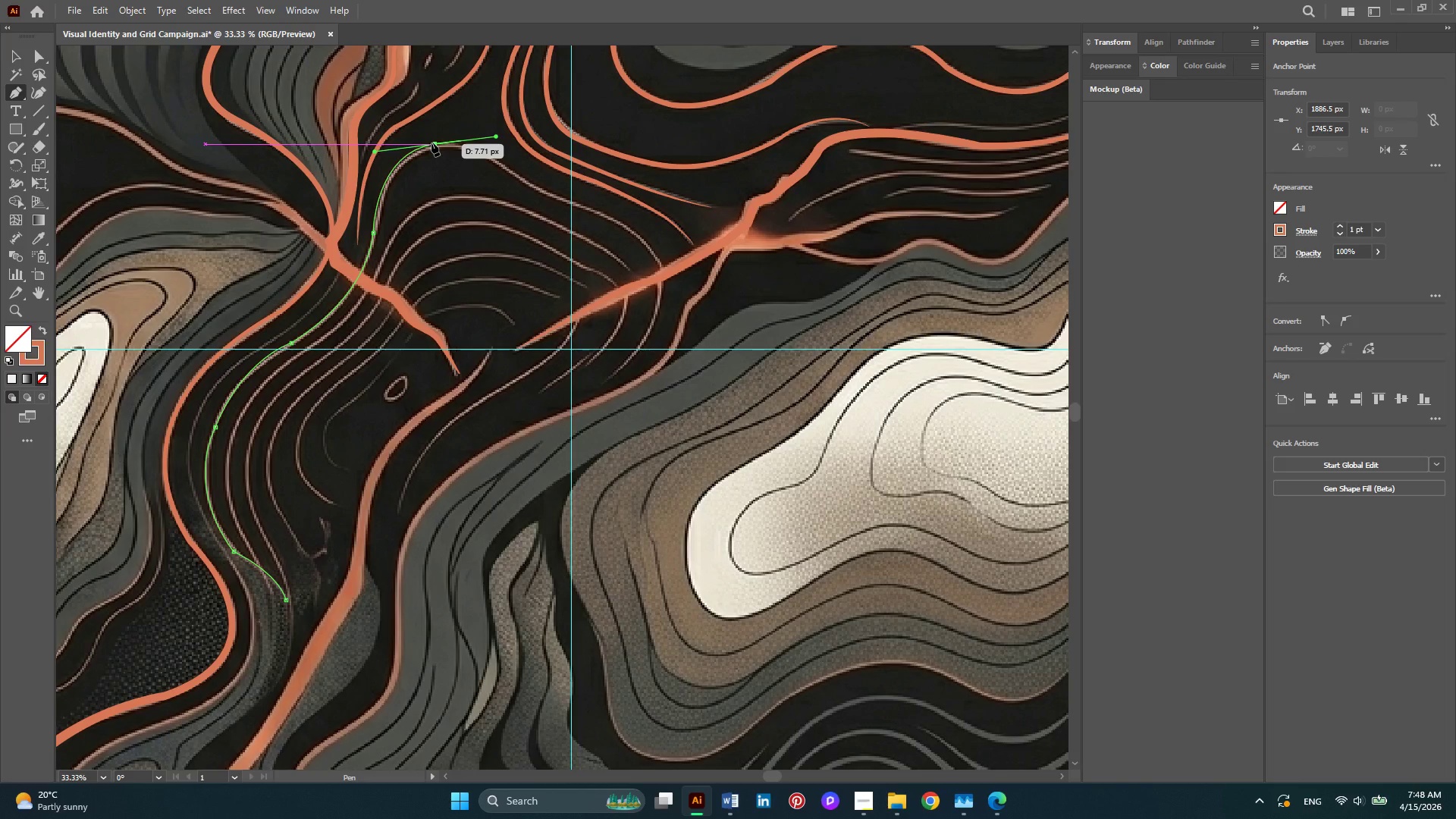 
left_click([431, 143])
 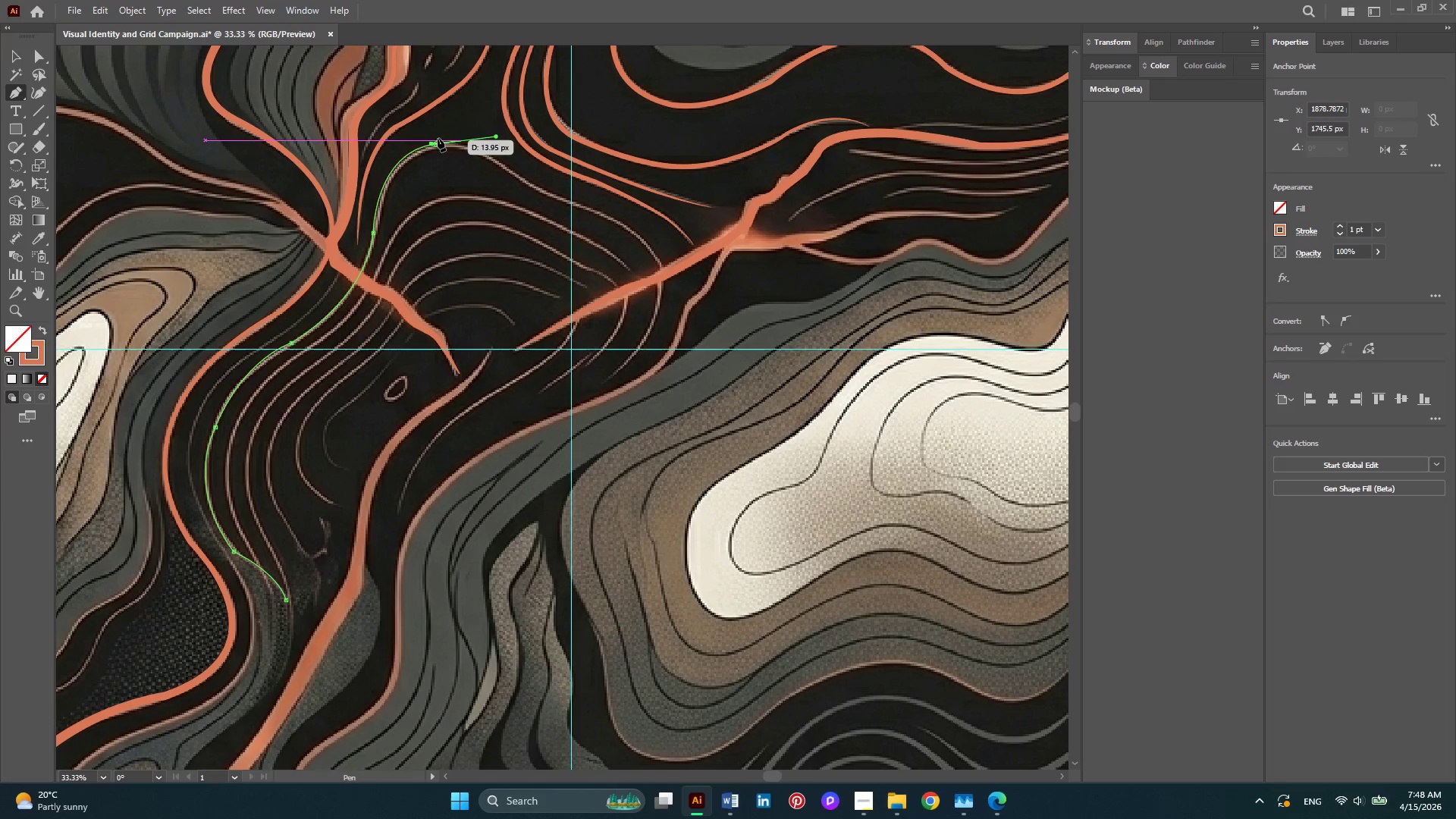 
left_click([437, 144])
 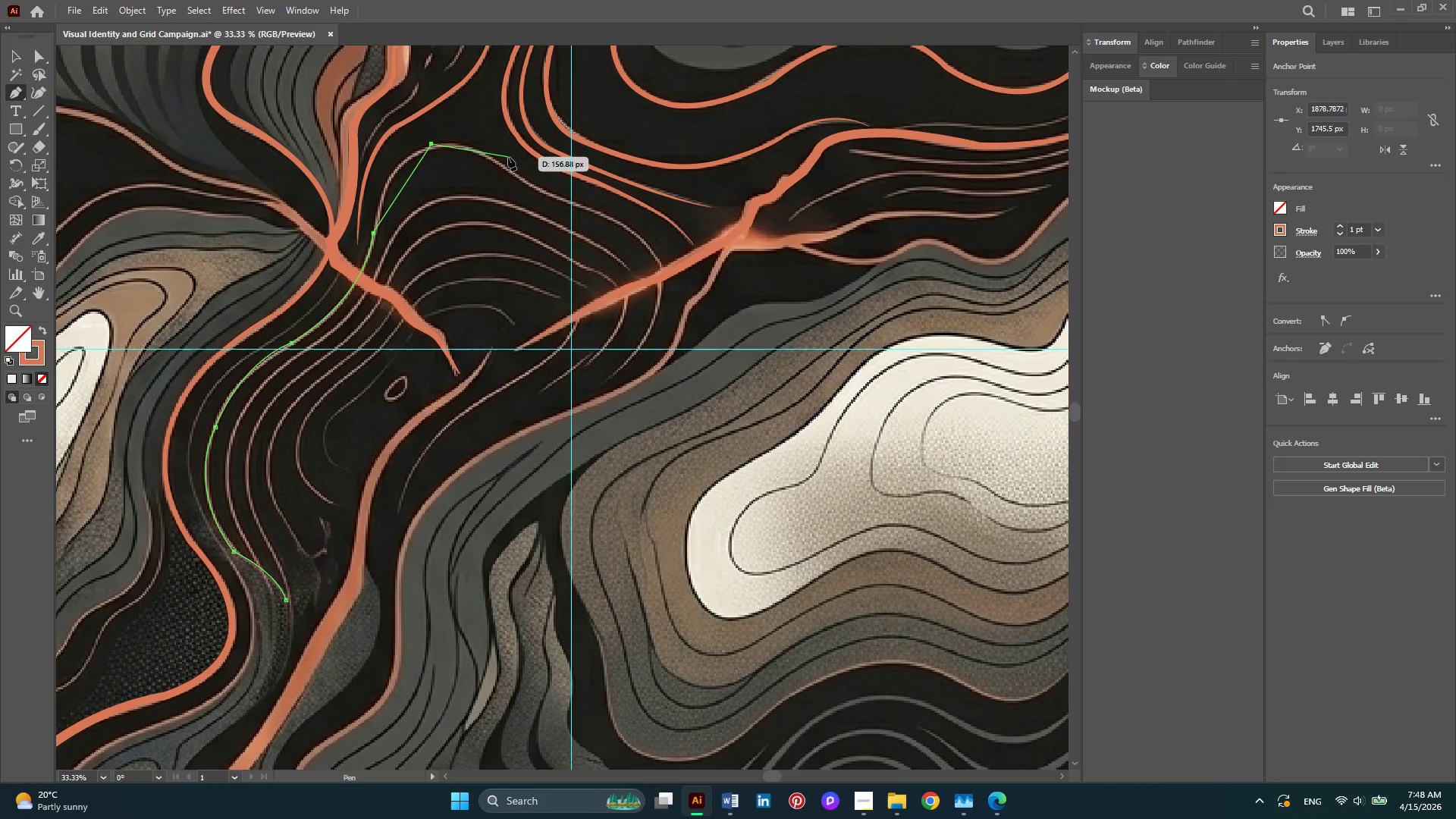 
key(Control+Z)
 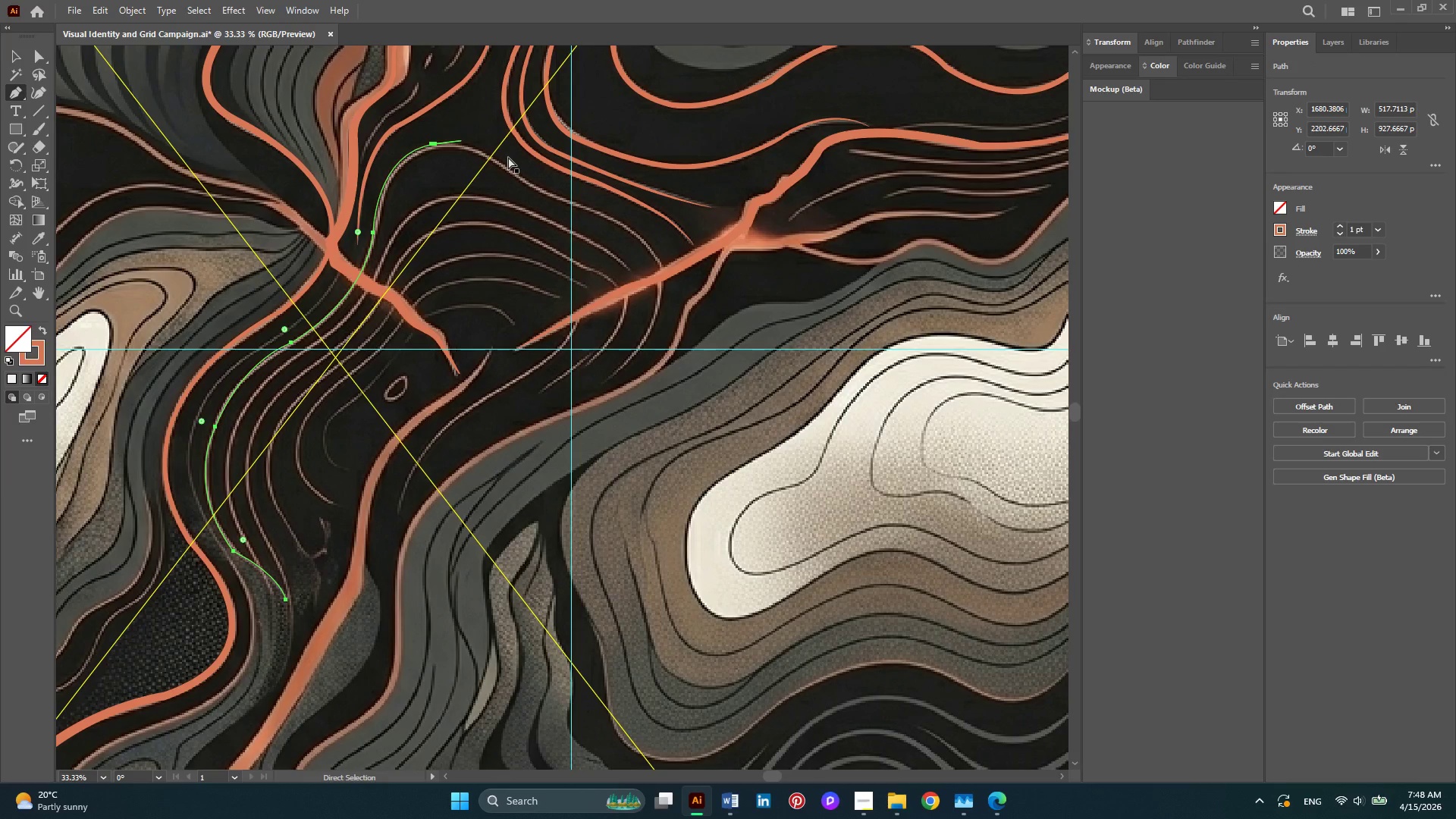 
key(Control+Z)
 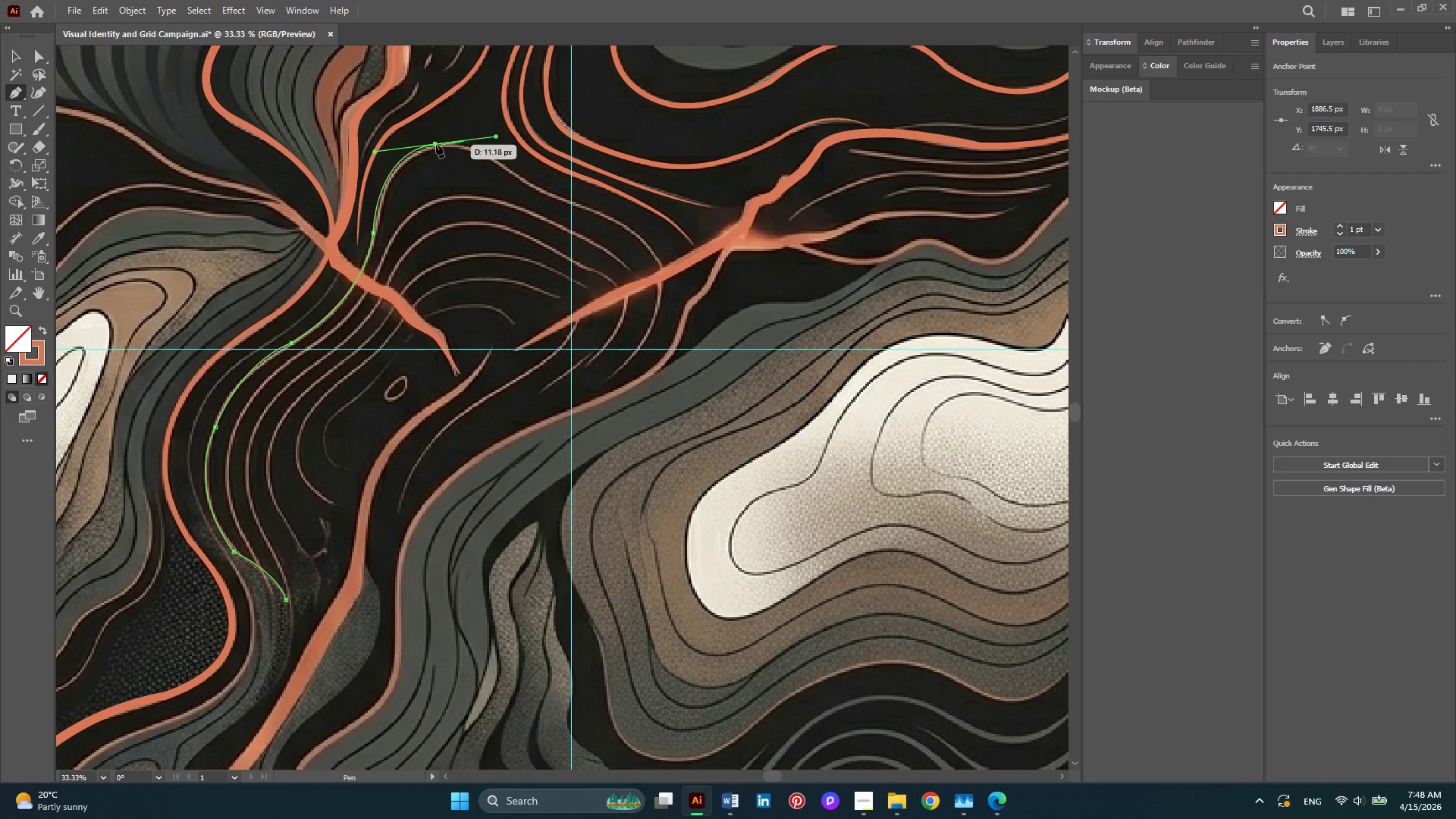 
left_click([435, 143])
 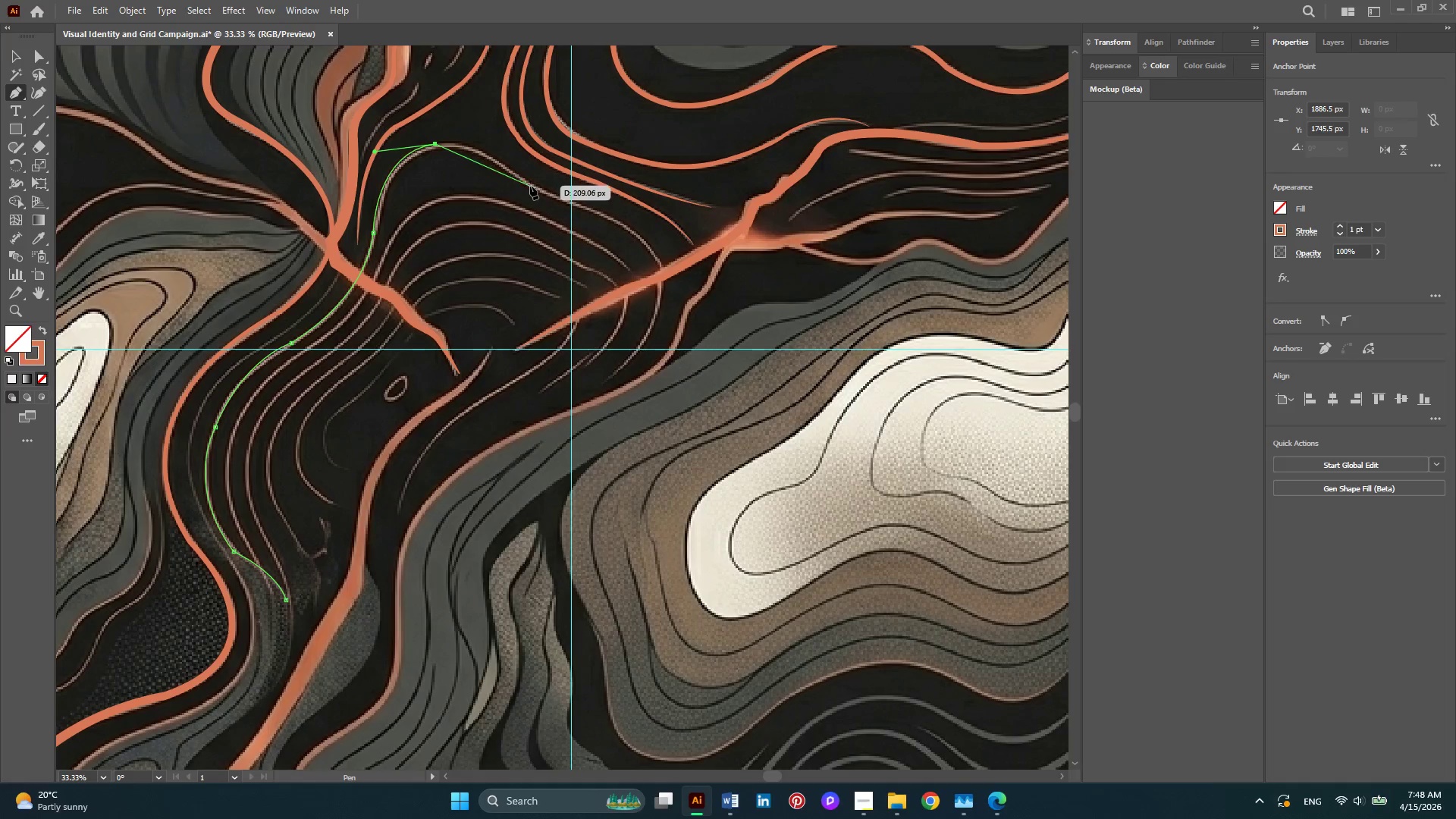 
left_click_drag(start_coordinate=[531, 187], to_coordinate=[585, 235])
 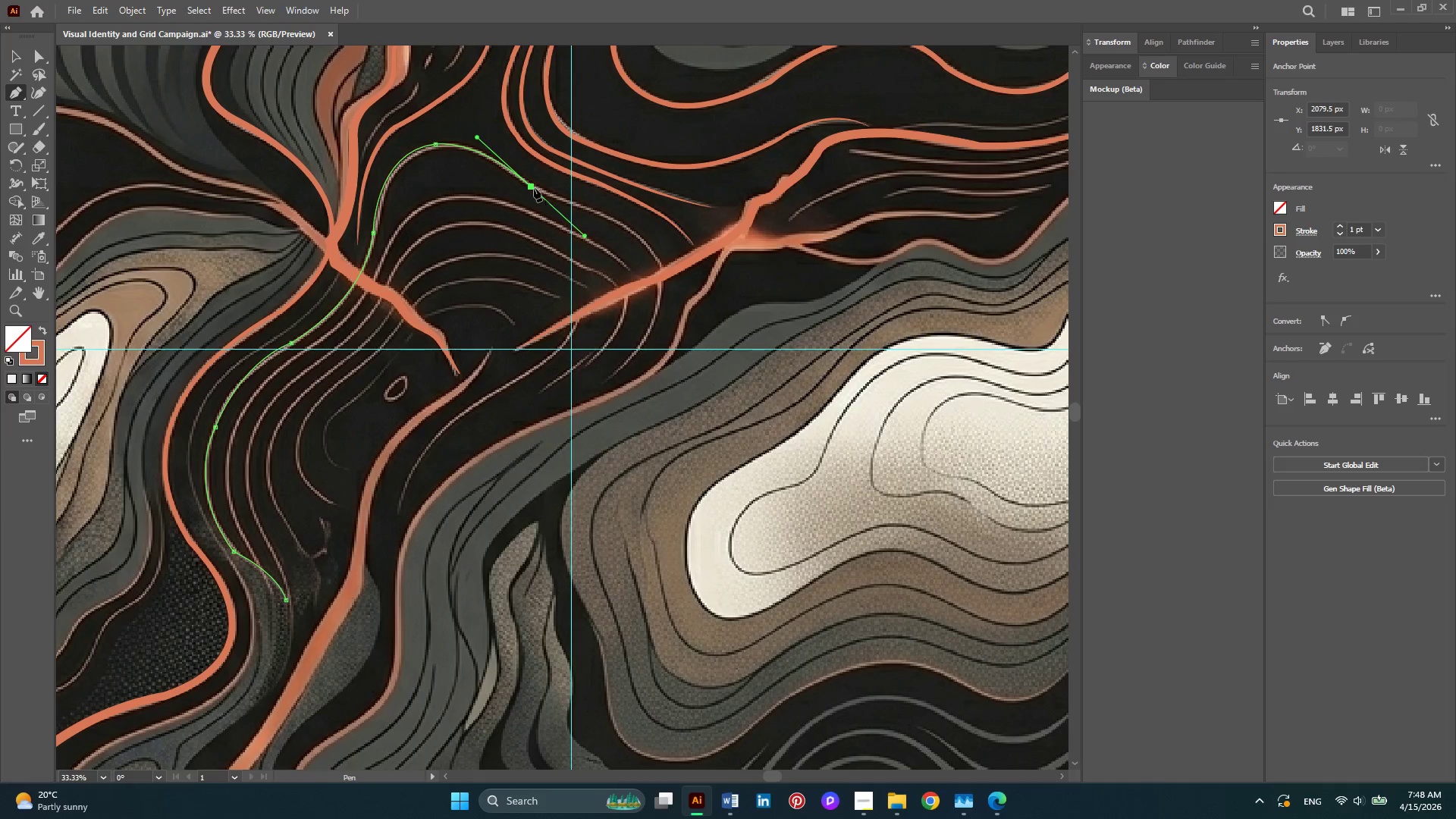 
left_click([534, 188])
 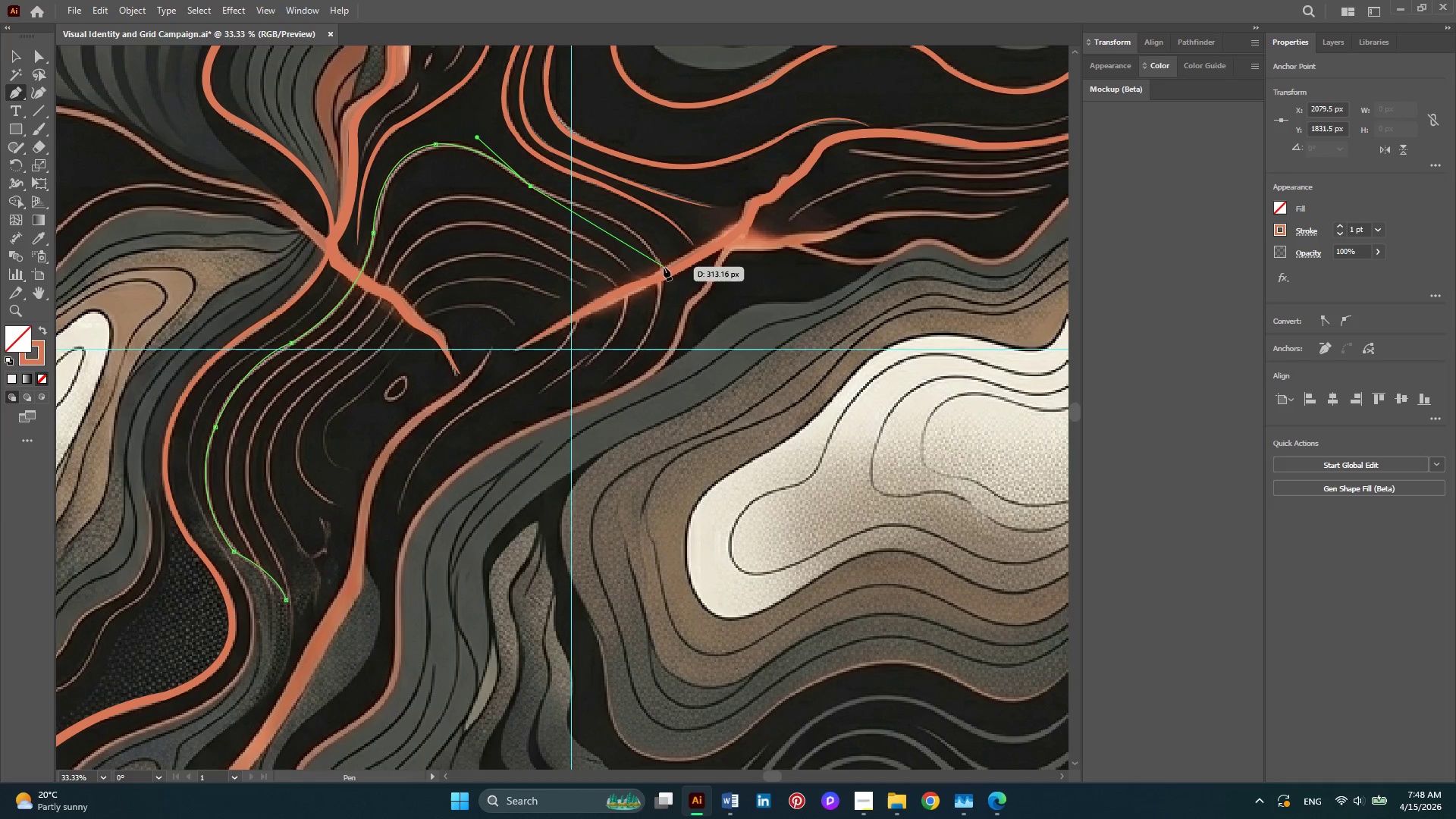 
left_click_drag(start_coordinate=[660, 266], to_coordinate=[679, 311])
 